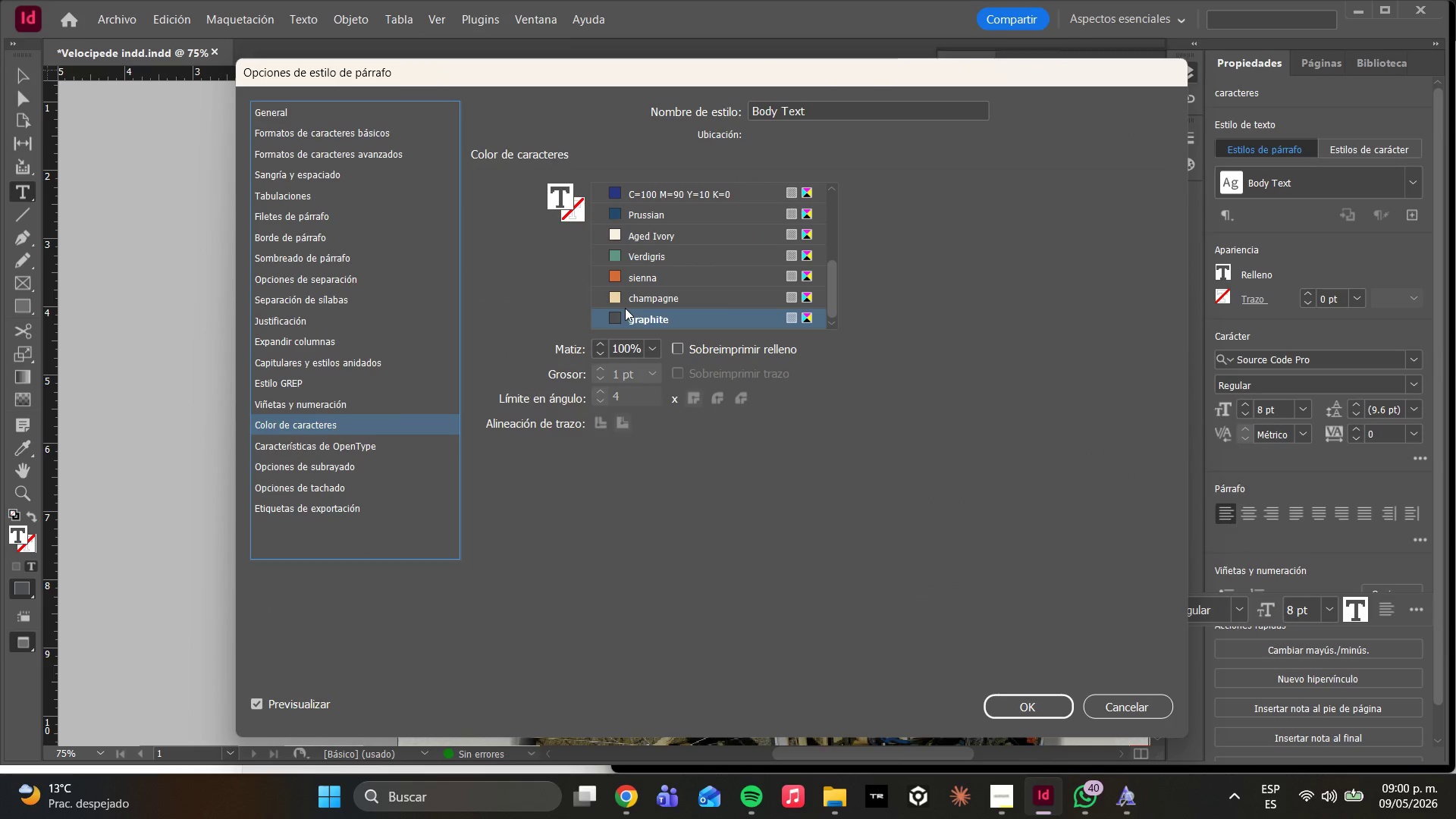 
double_click([634, 295])
 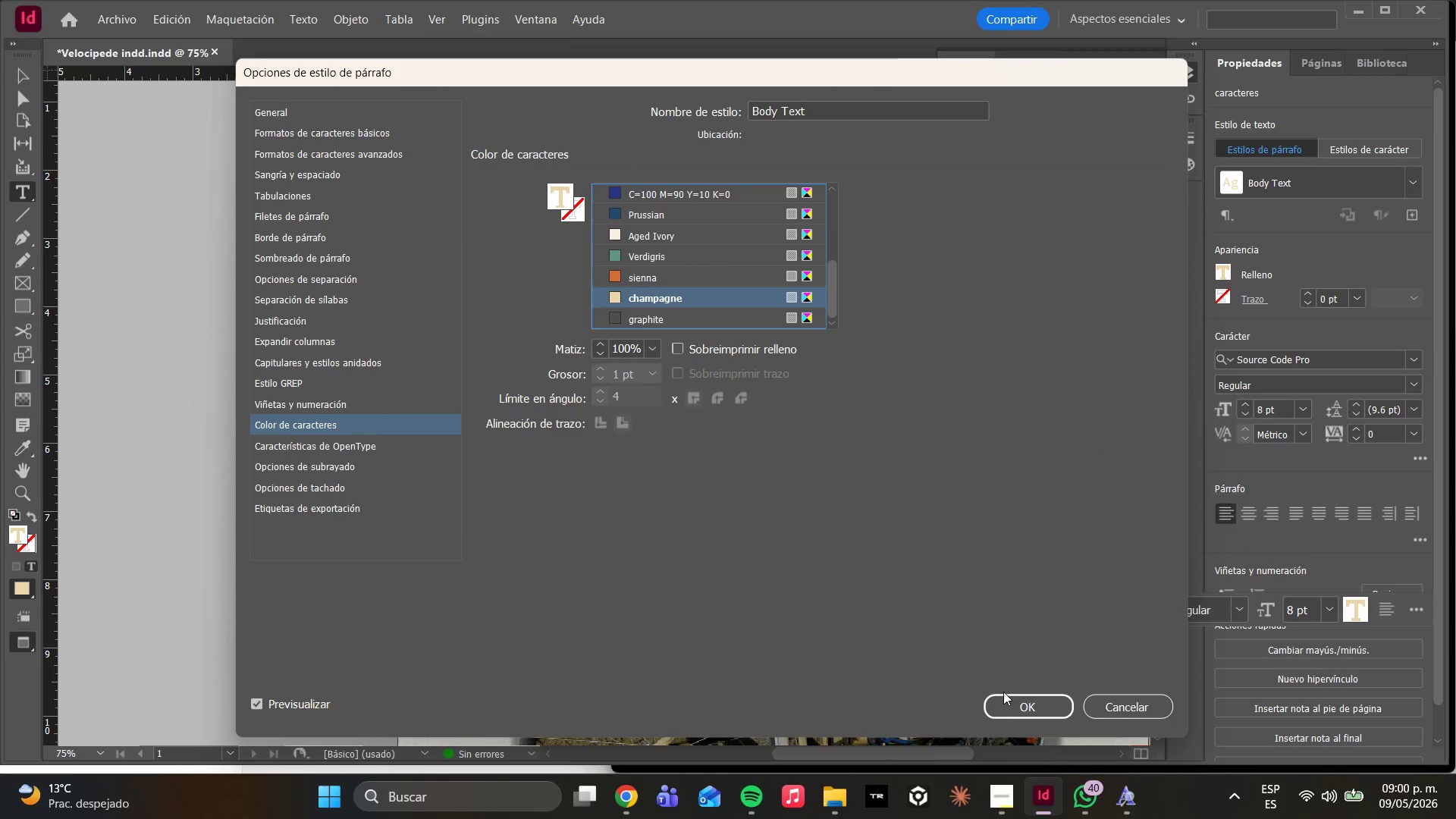 
double_click([999, 712])
 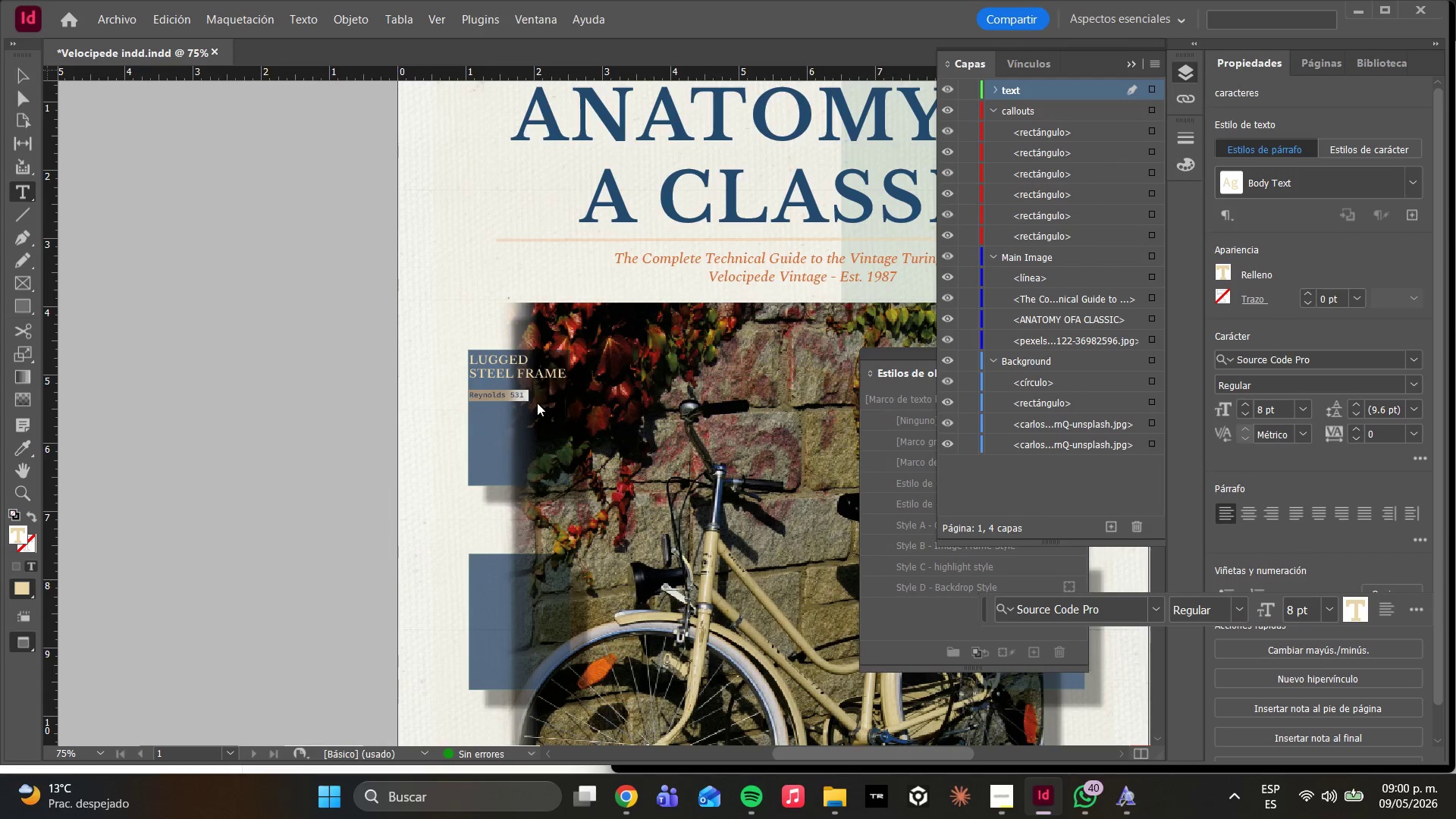 
double_click([530, 403])
 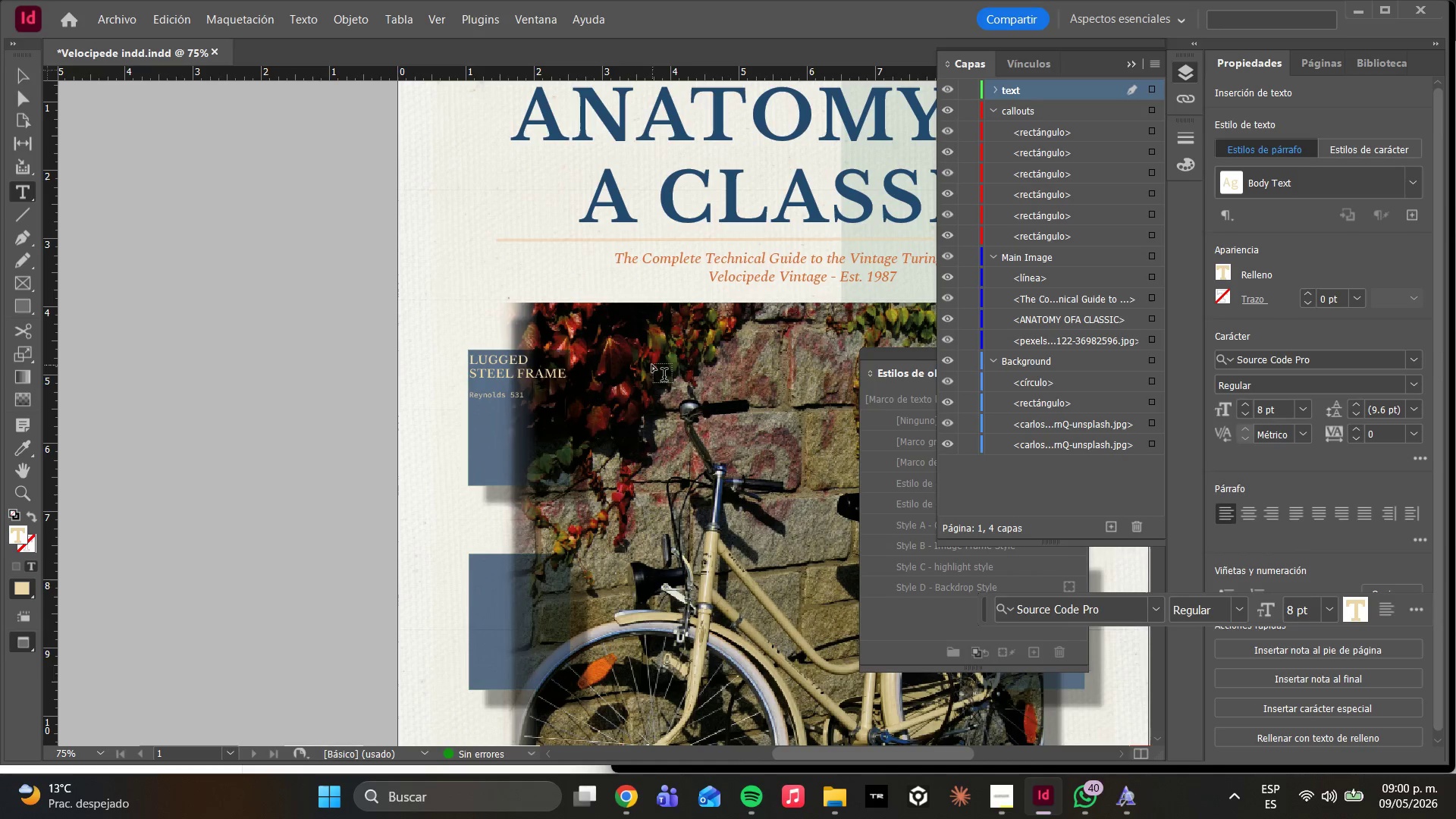 
type(g)
key(Backspace)
type(doun)
key(Backspace)
type(ble-butted tubing.)
 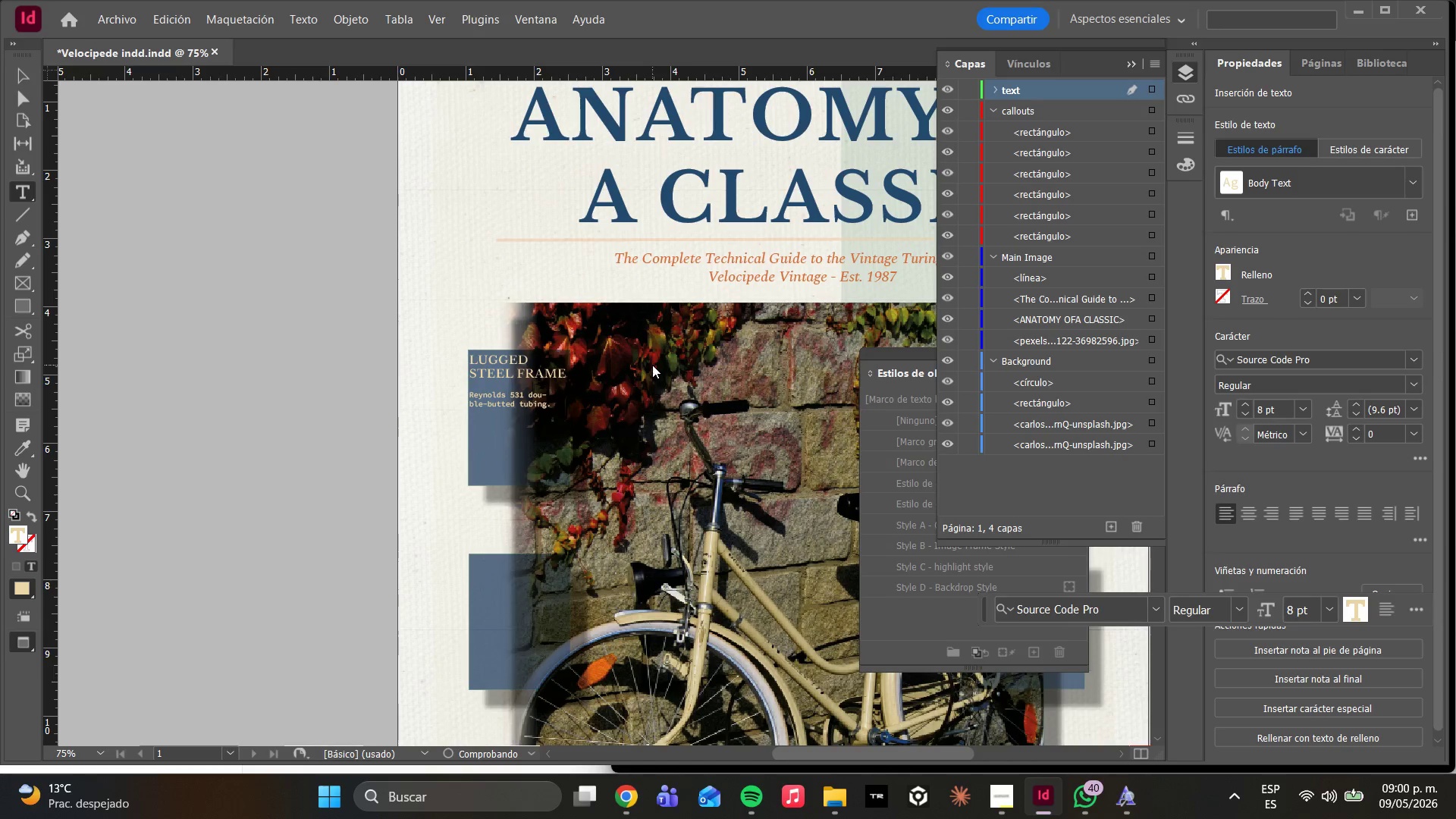 
key(Enter)
 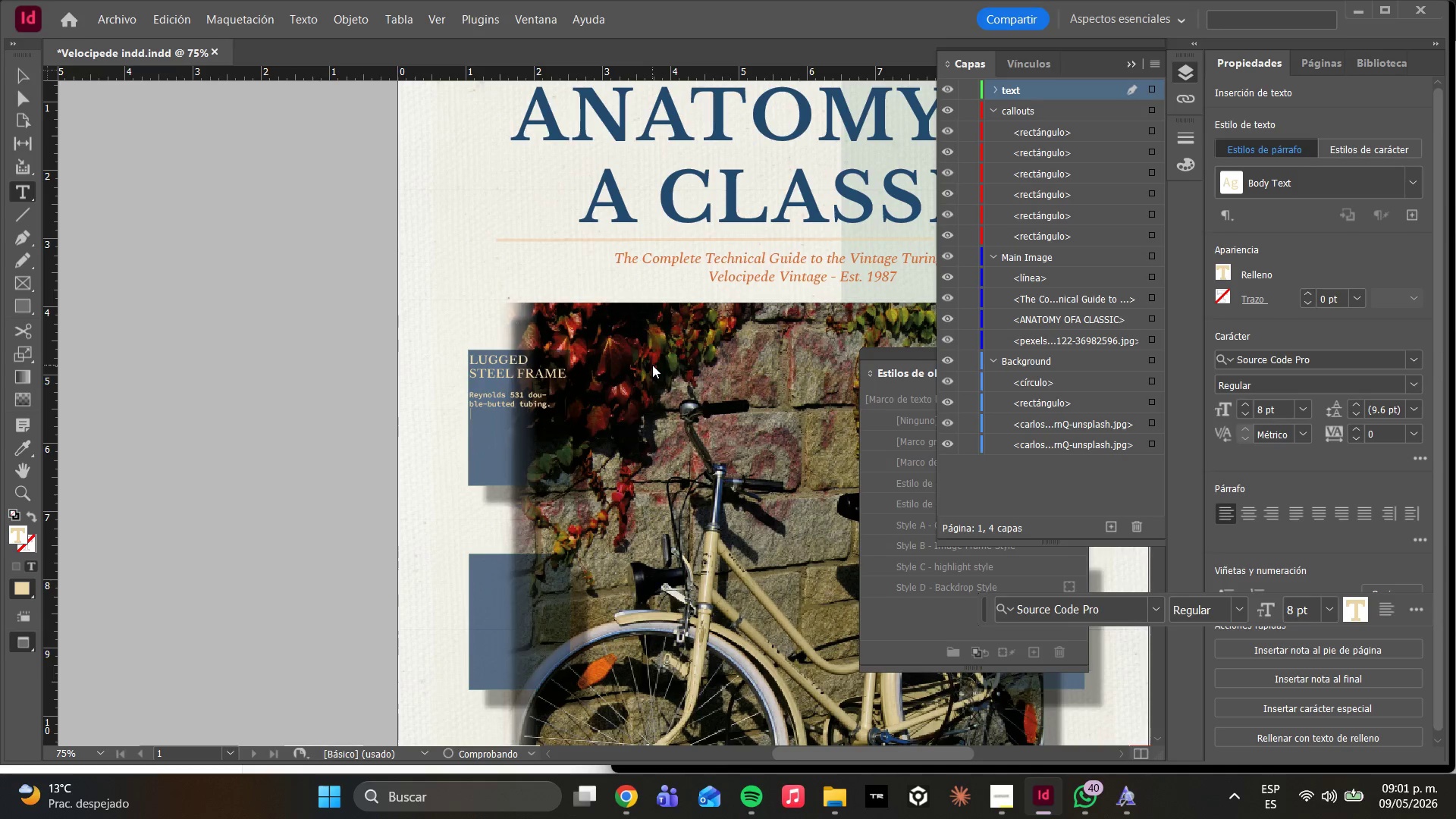 
key(Enter)
 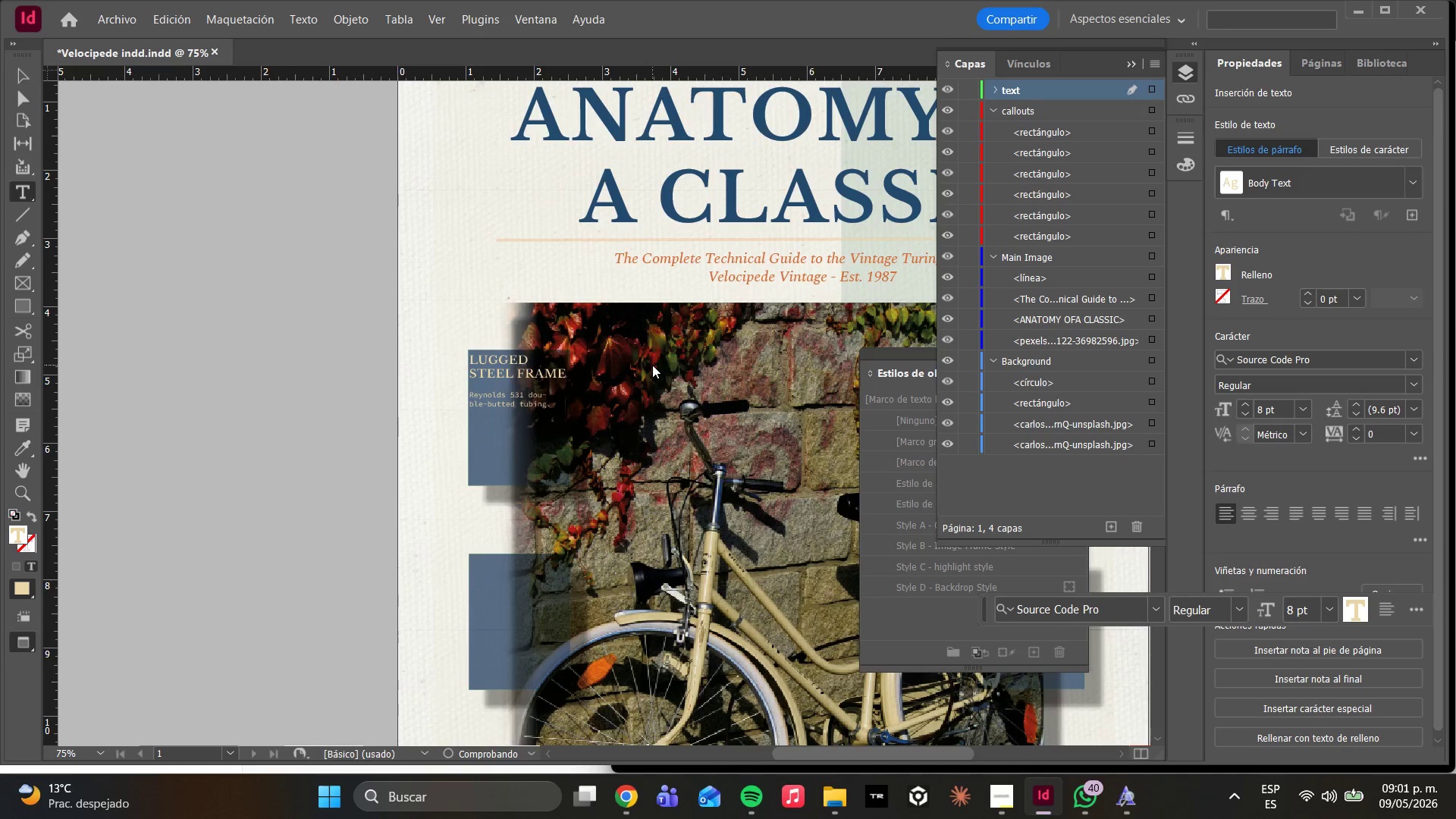 
type(Brazd lugs, chrome-molly)
 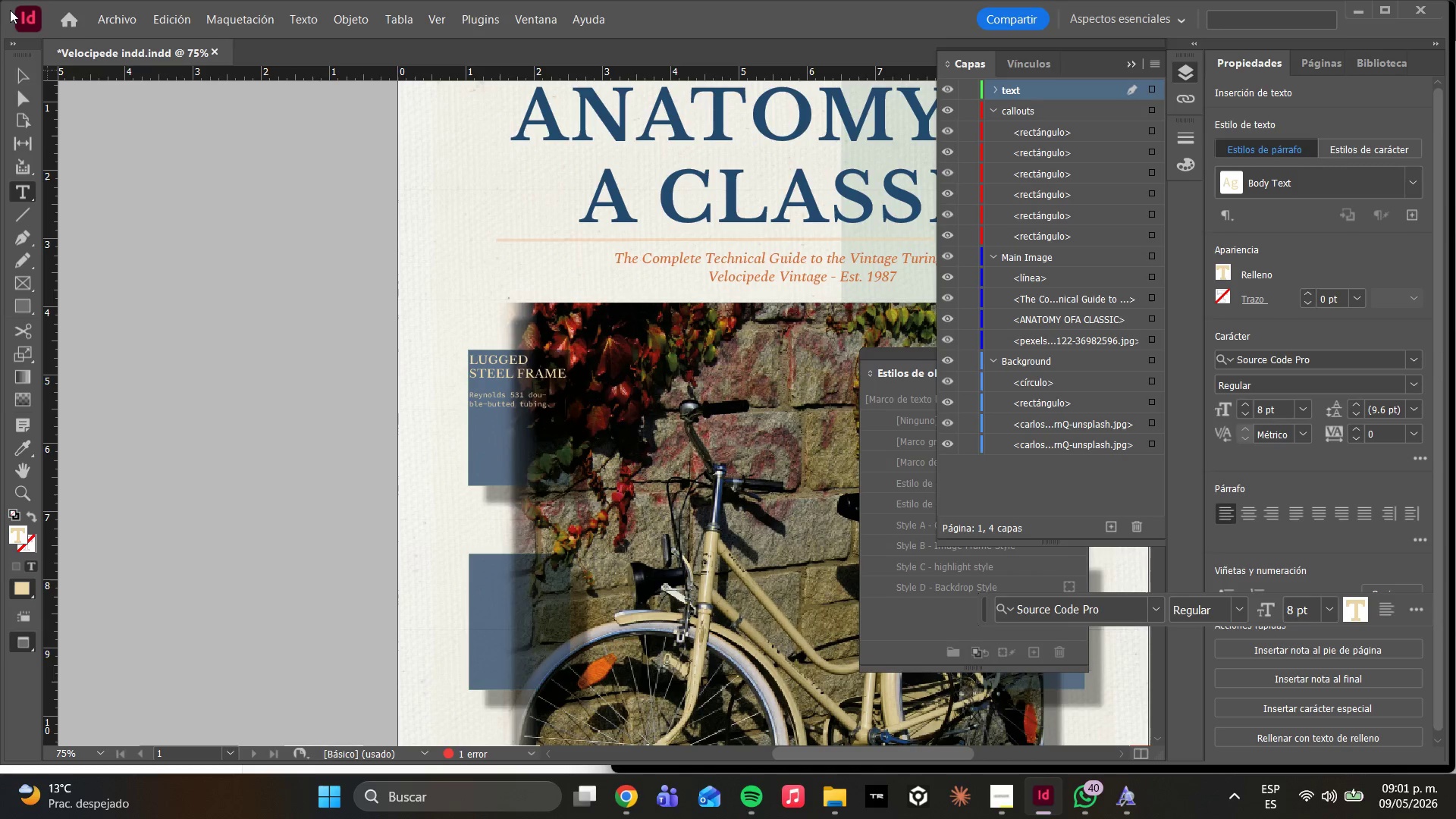 
left_click([24, 99])
 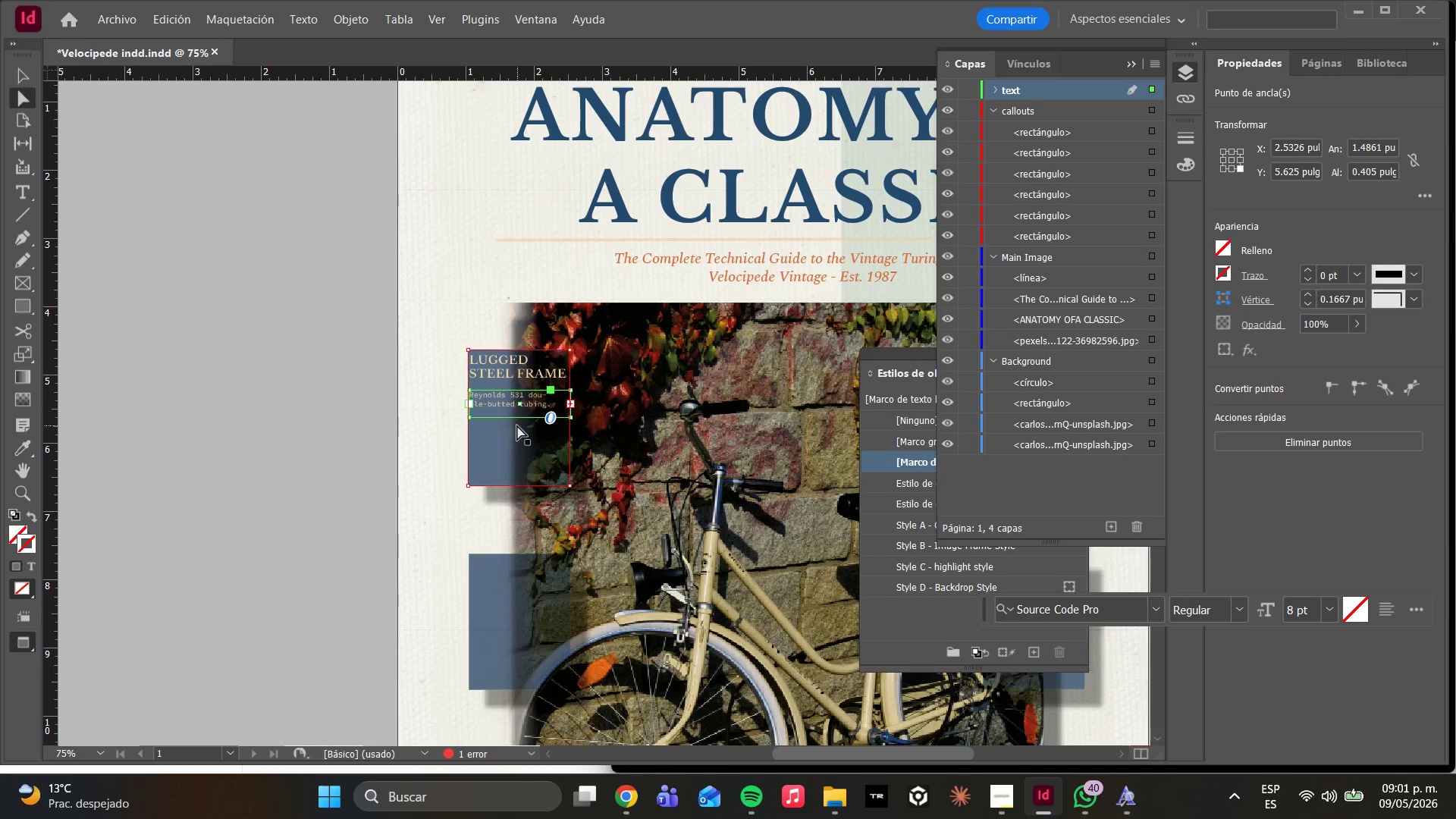 
left_click_drag(start_coordinate=[516, 419], to_coordinate=[521, 467])
 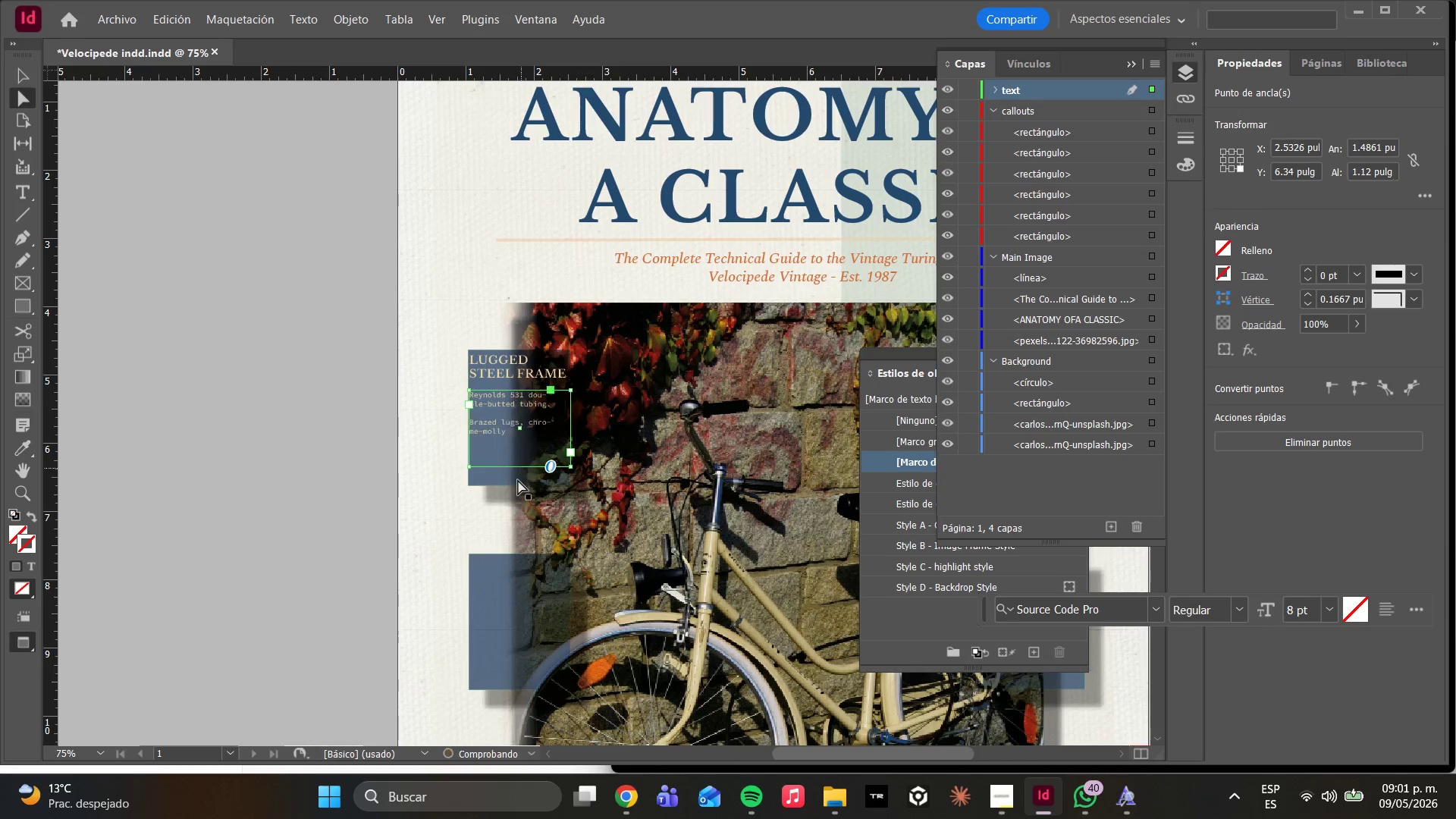 
hold_key(key=ShiftLeft, duration=2.14)
 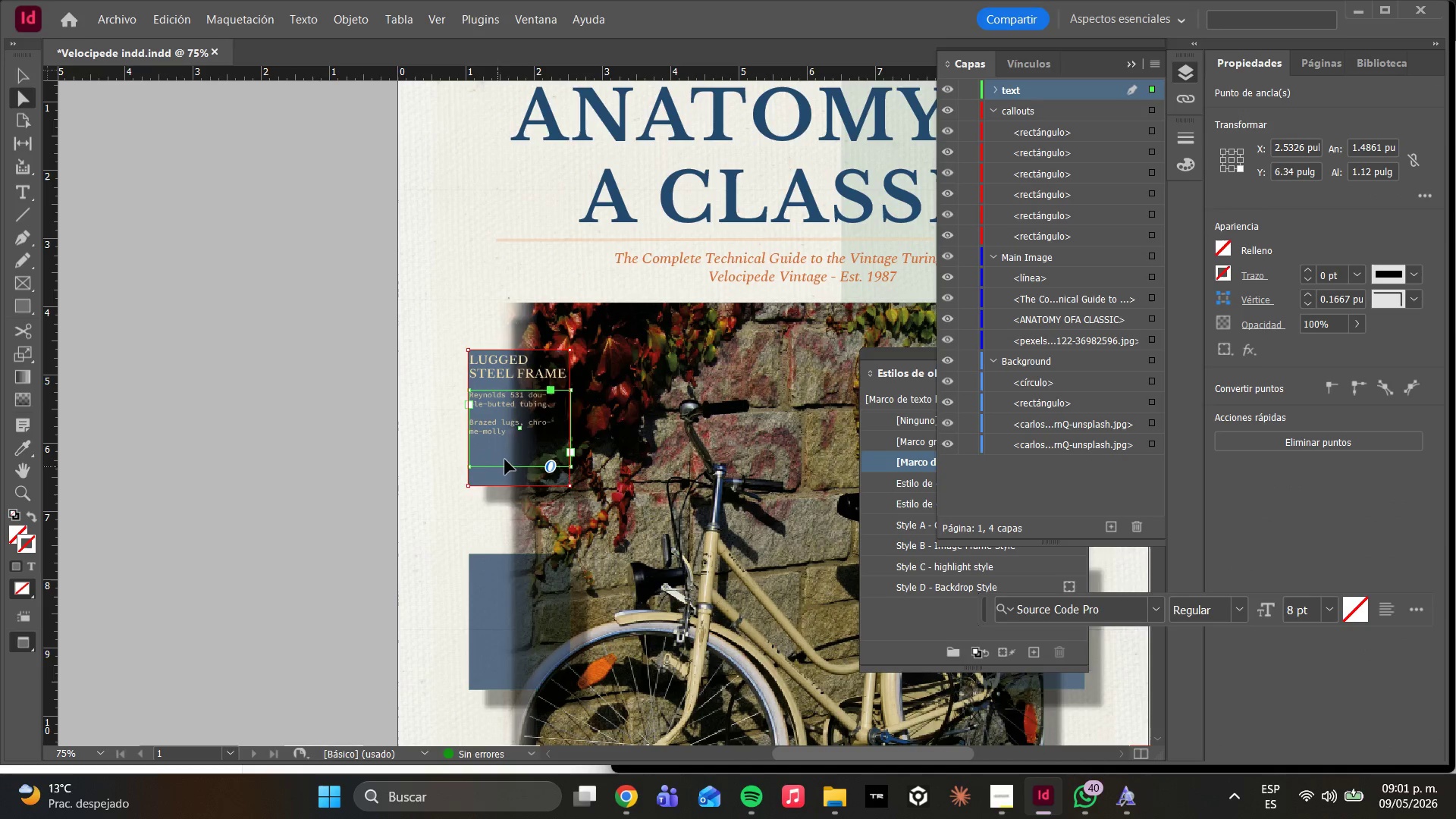 
double_click([503, 429])
 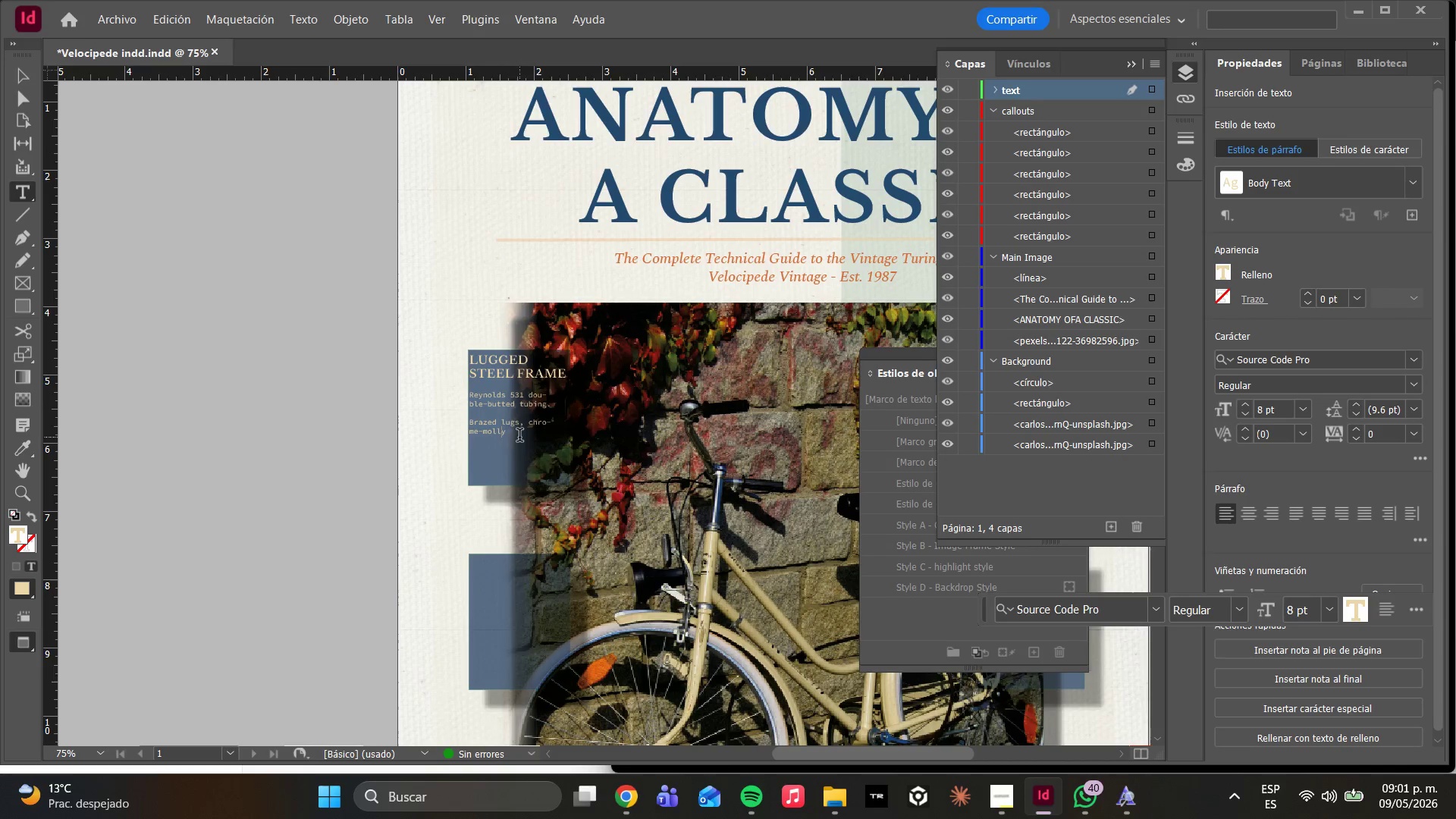 
left_click([519, 435])
 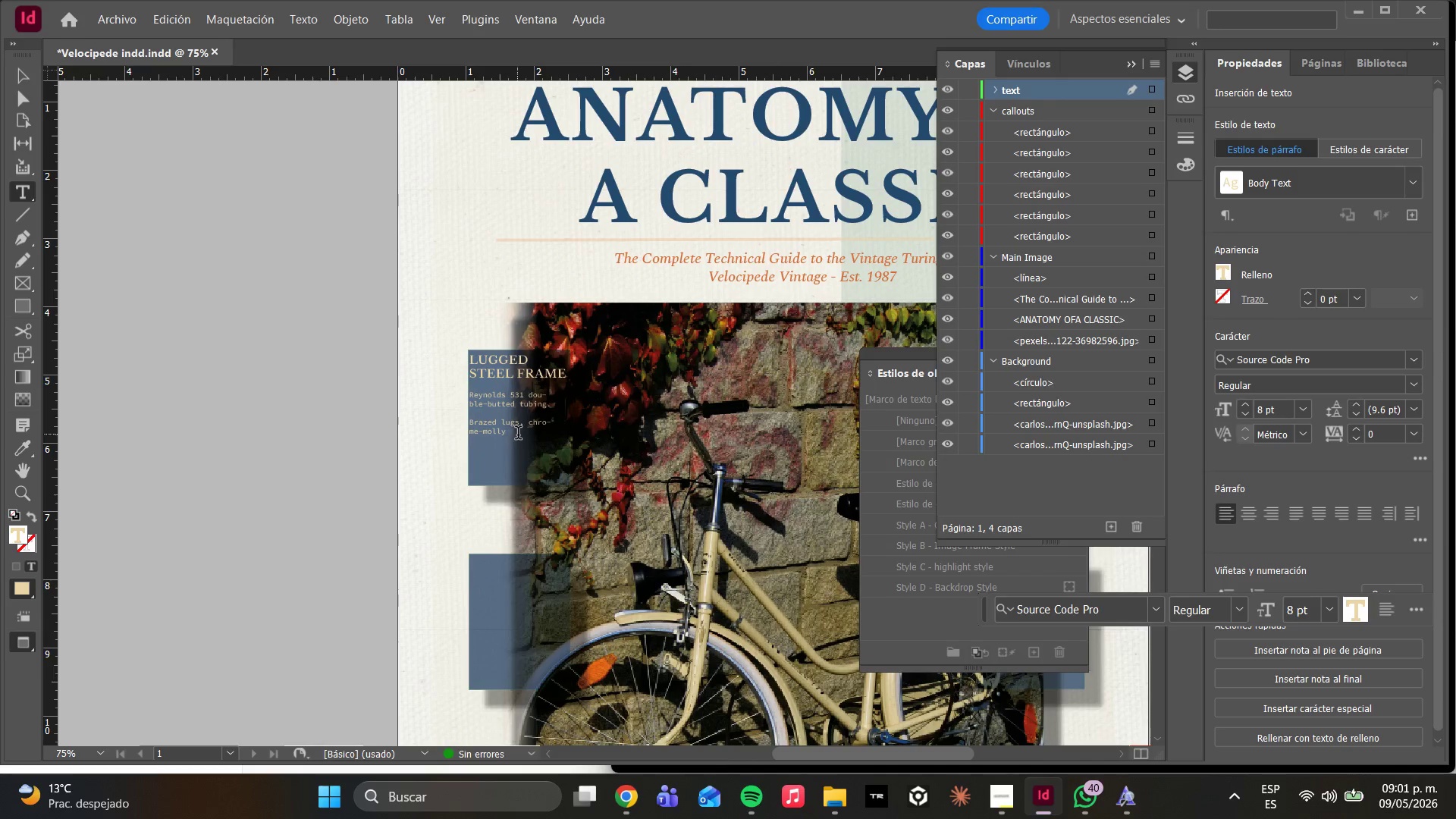 
type( drouput)
 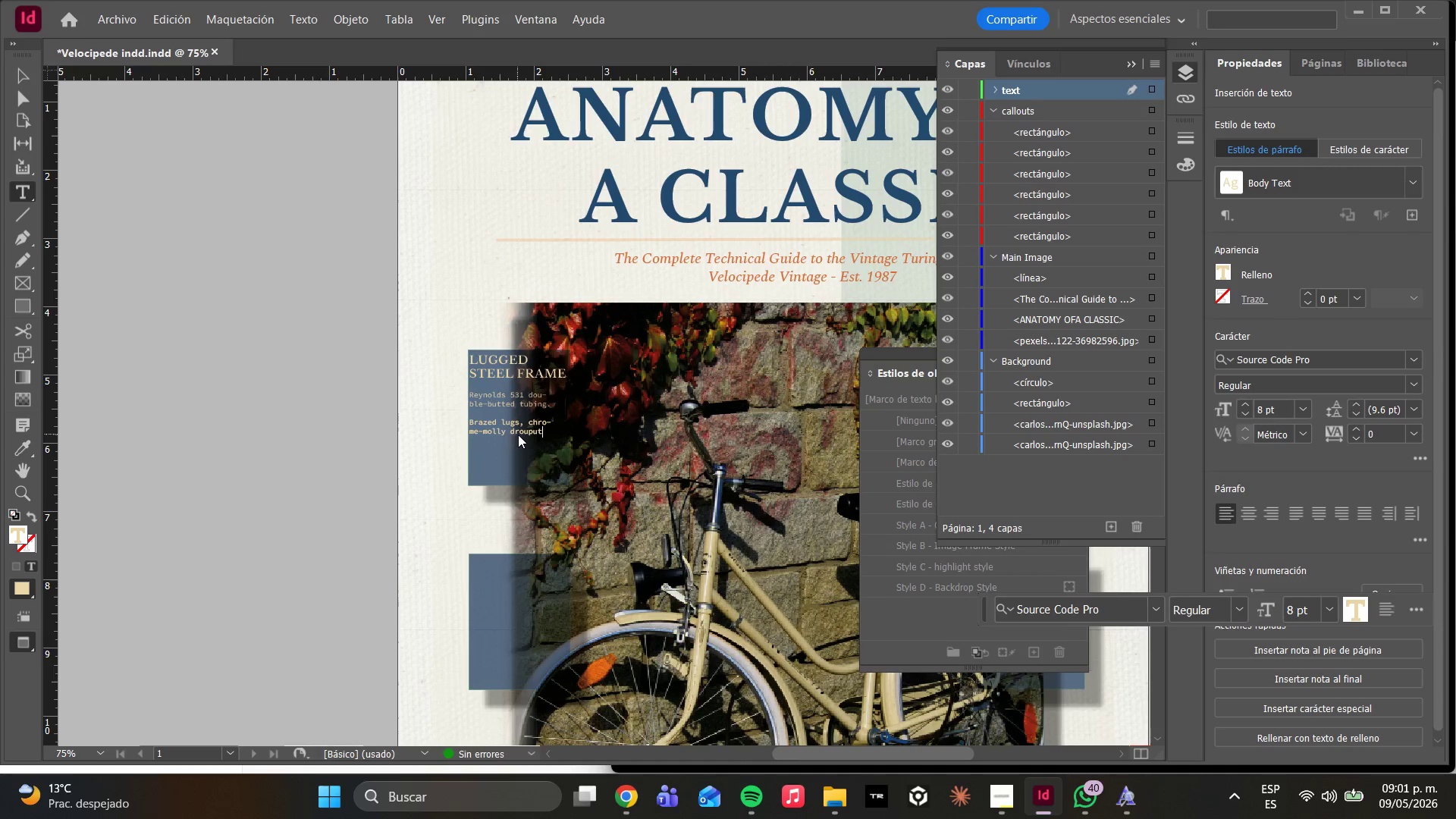 
key(S)
 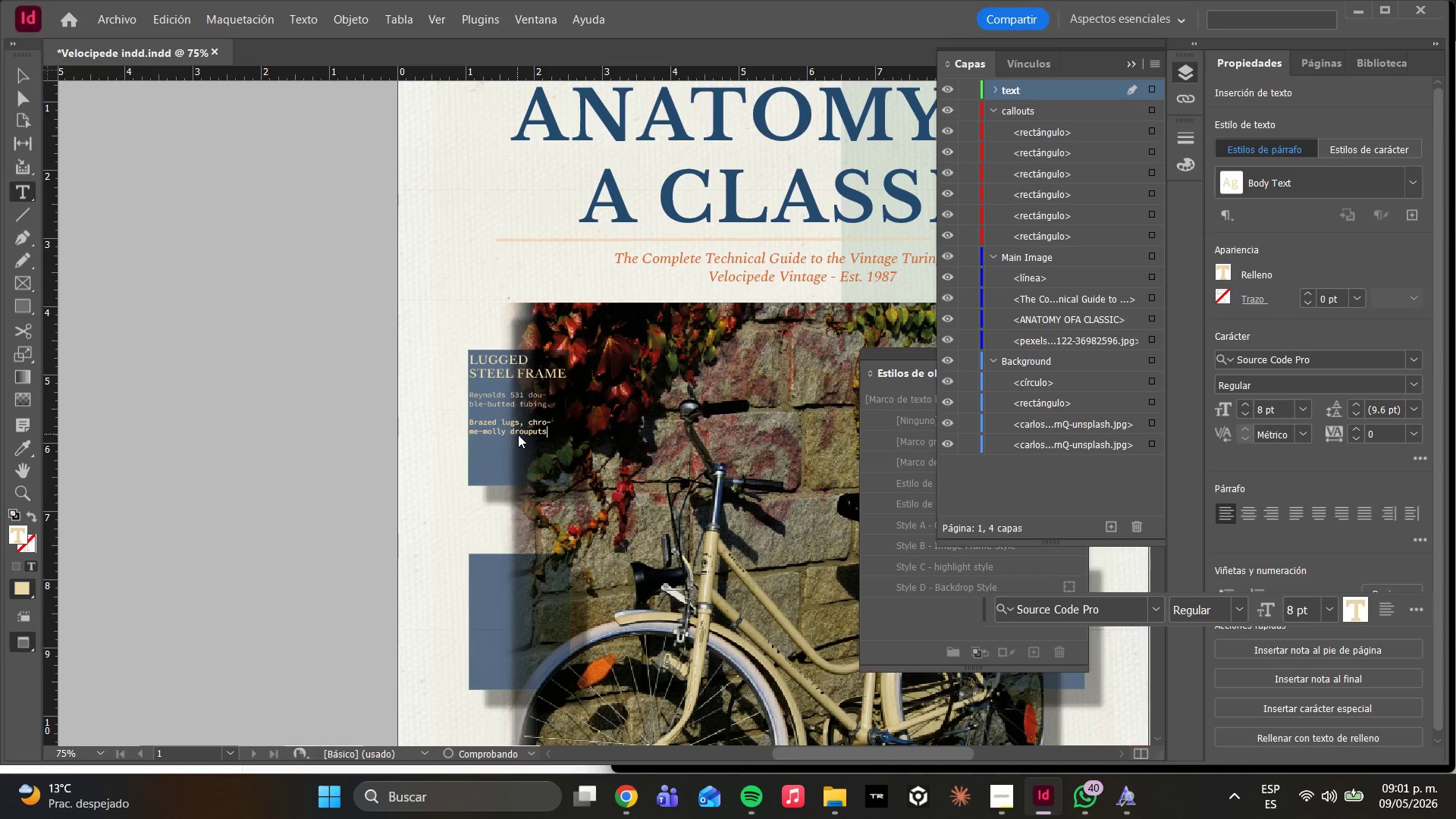 
key(Period)
 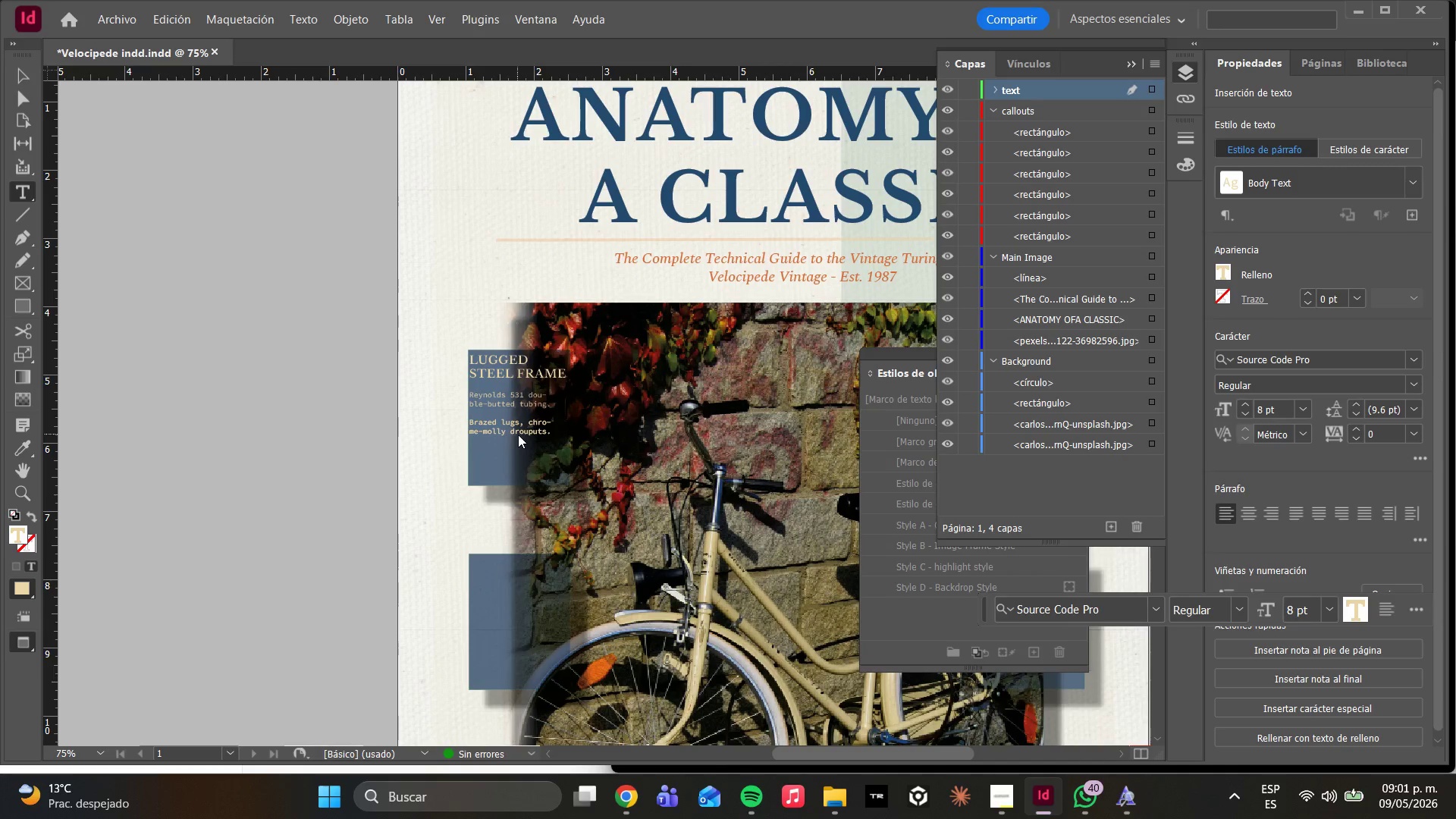 
key(Enter)
 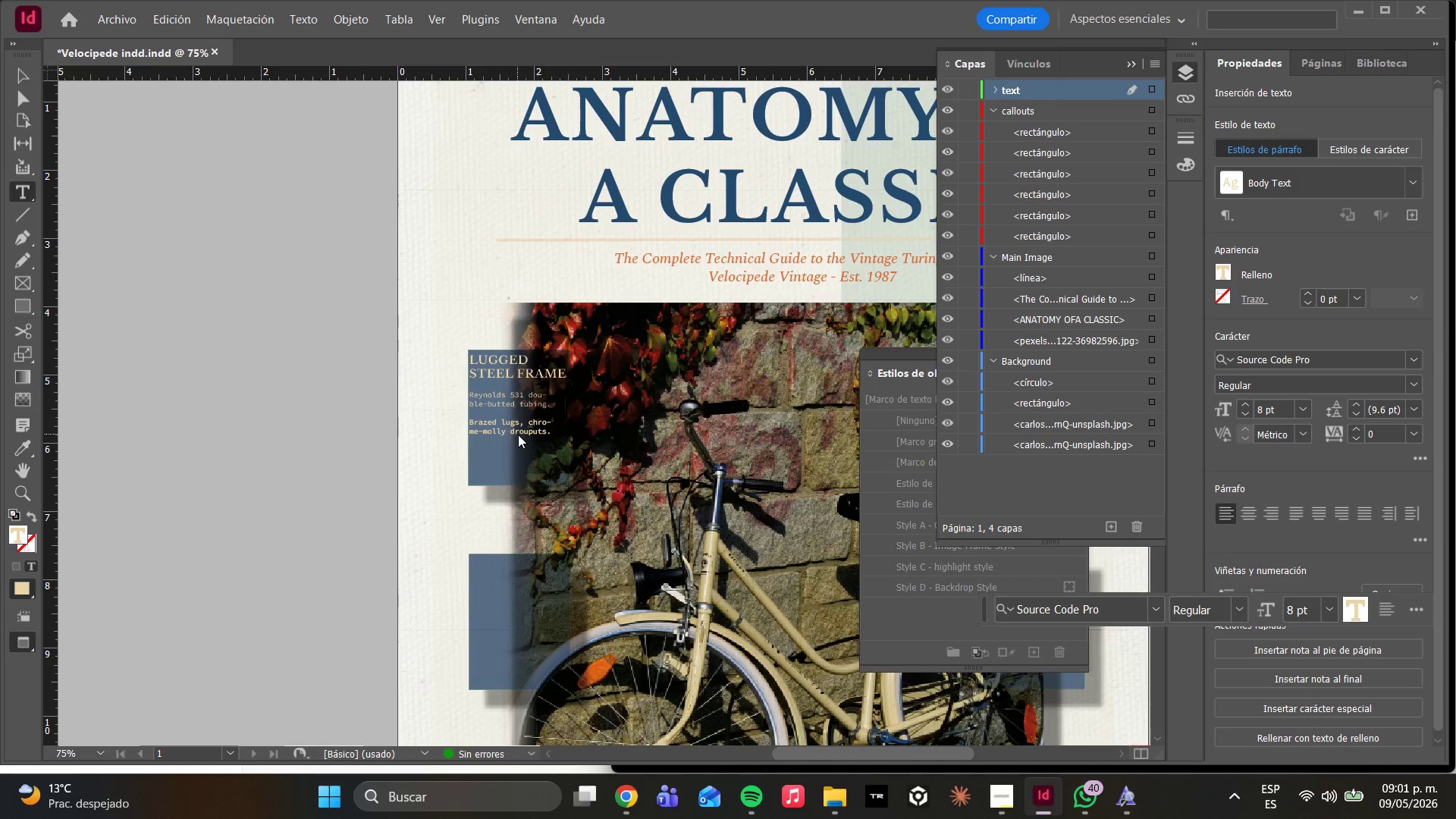 
type(Weight> 2.1 Kg)
 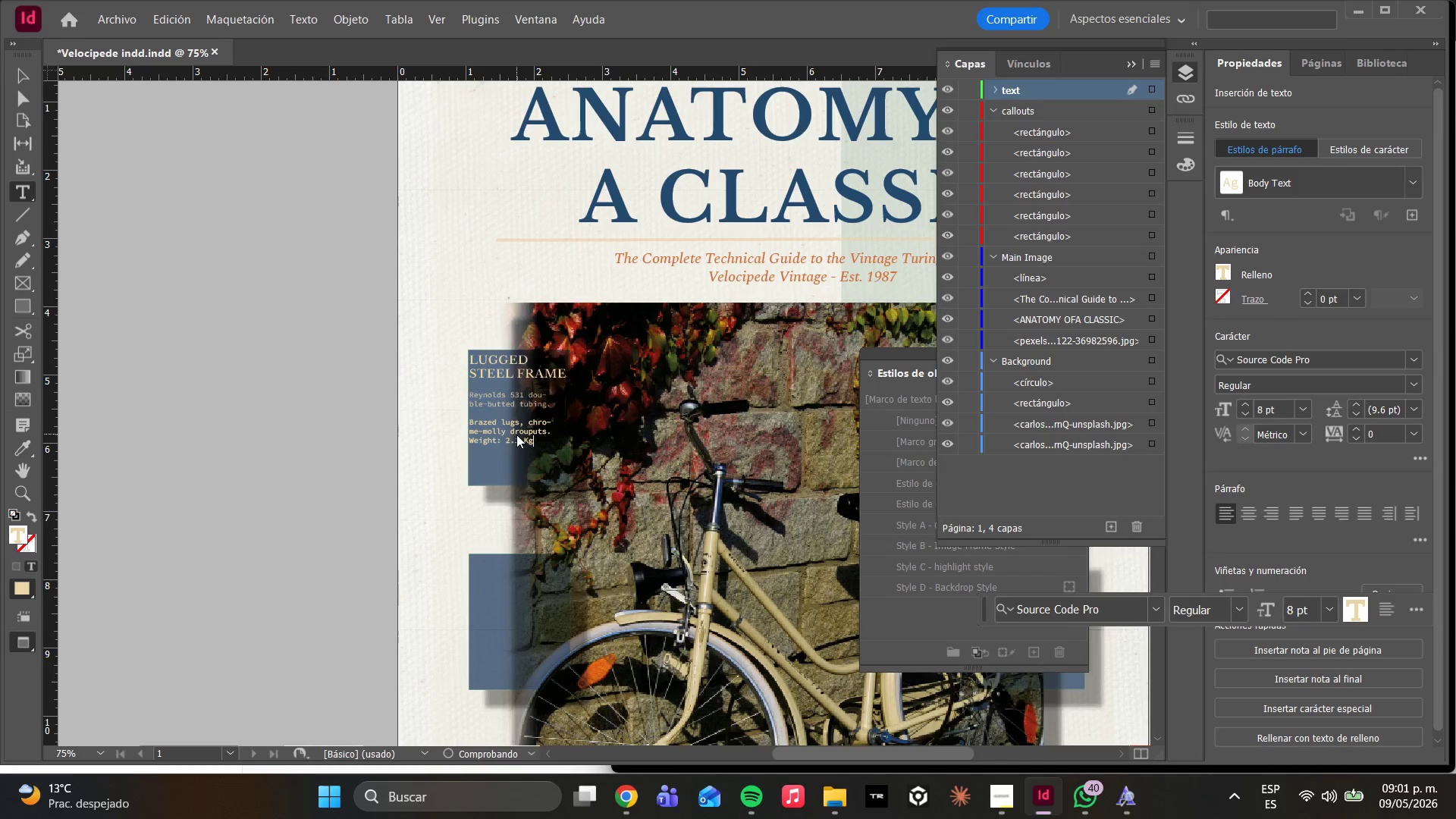 
left_click([16, 101])
 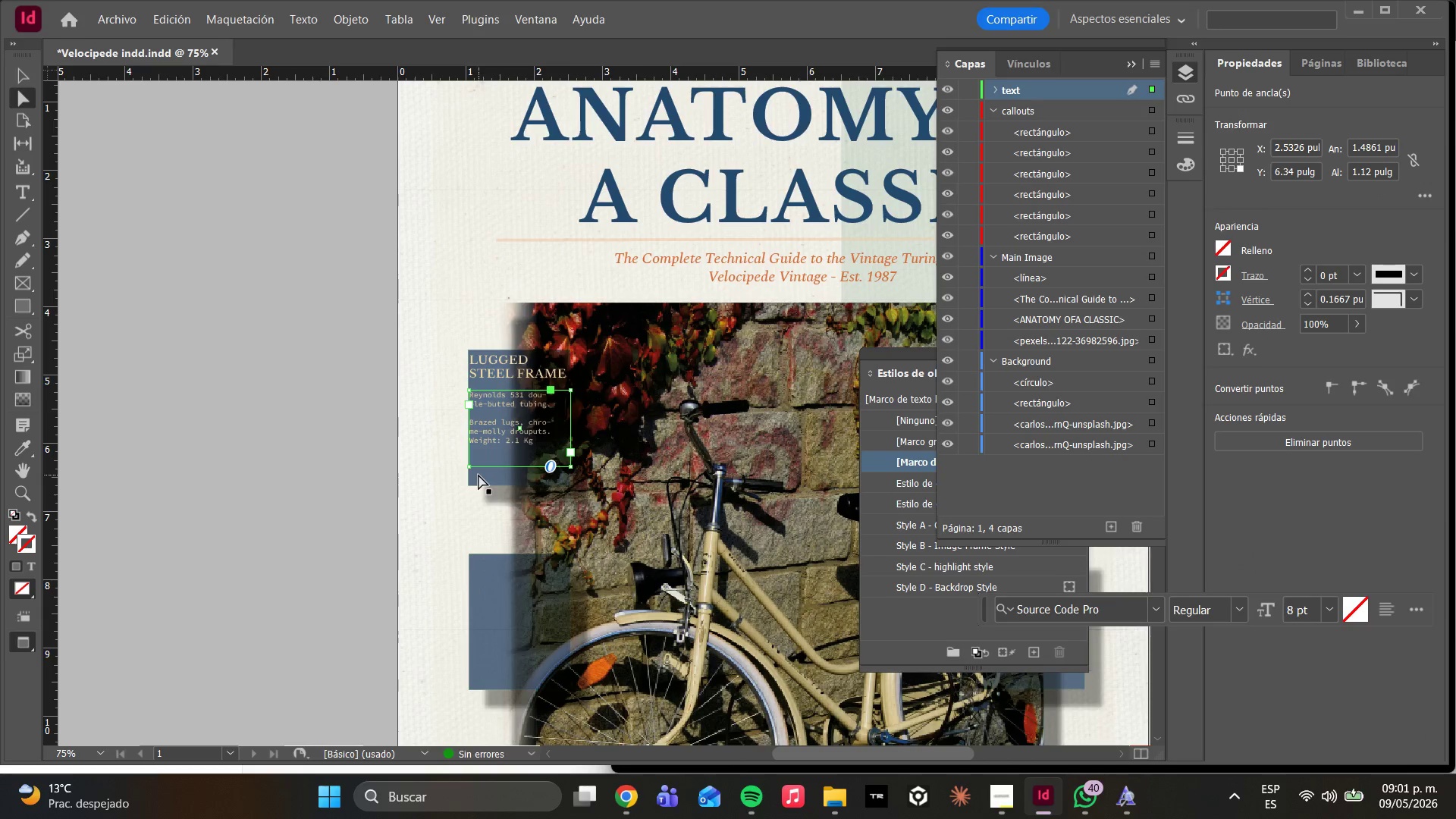 
left_click([532, 504])
 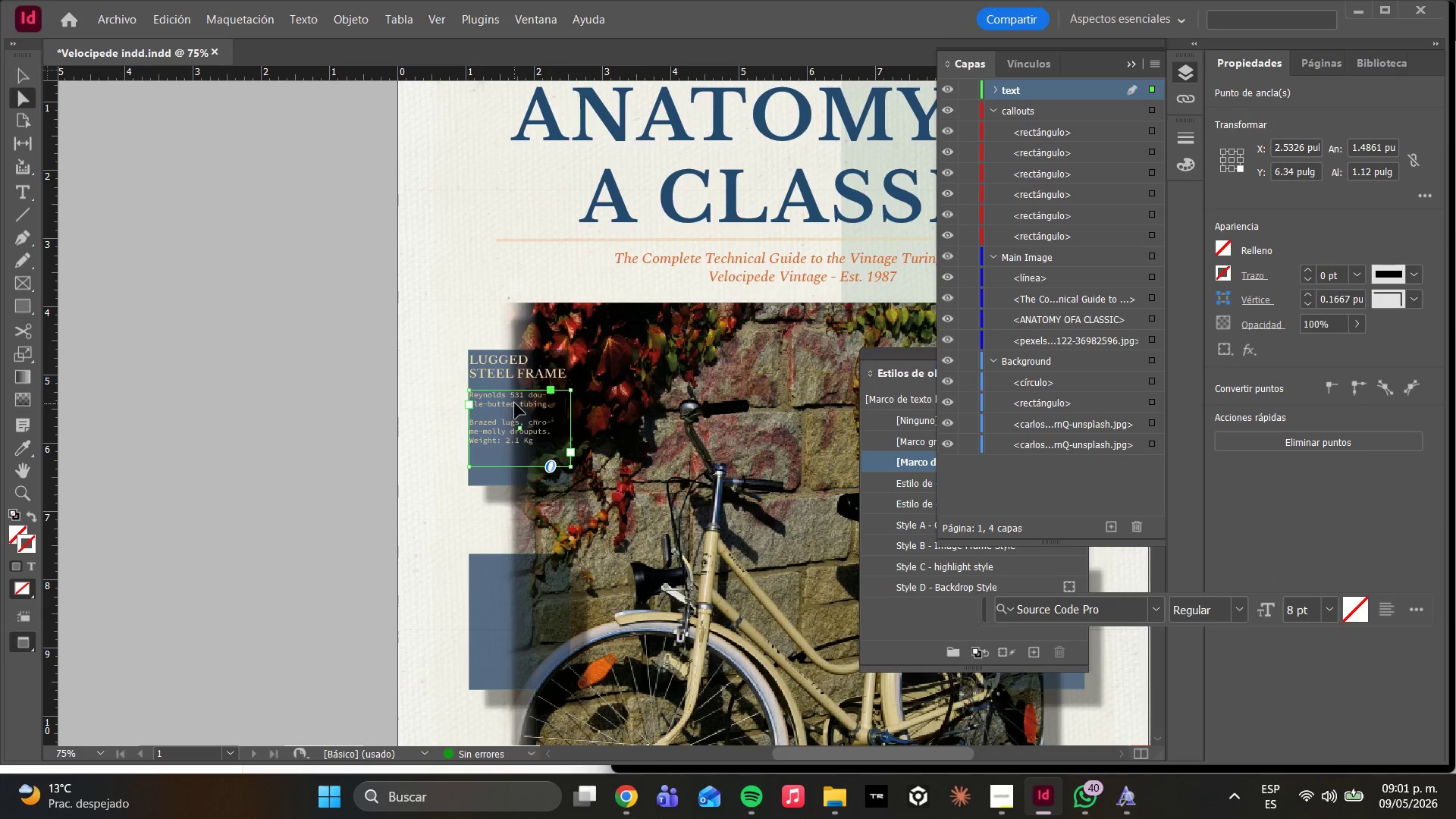 
wait(10.34)
 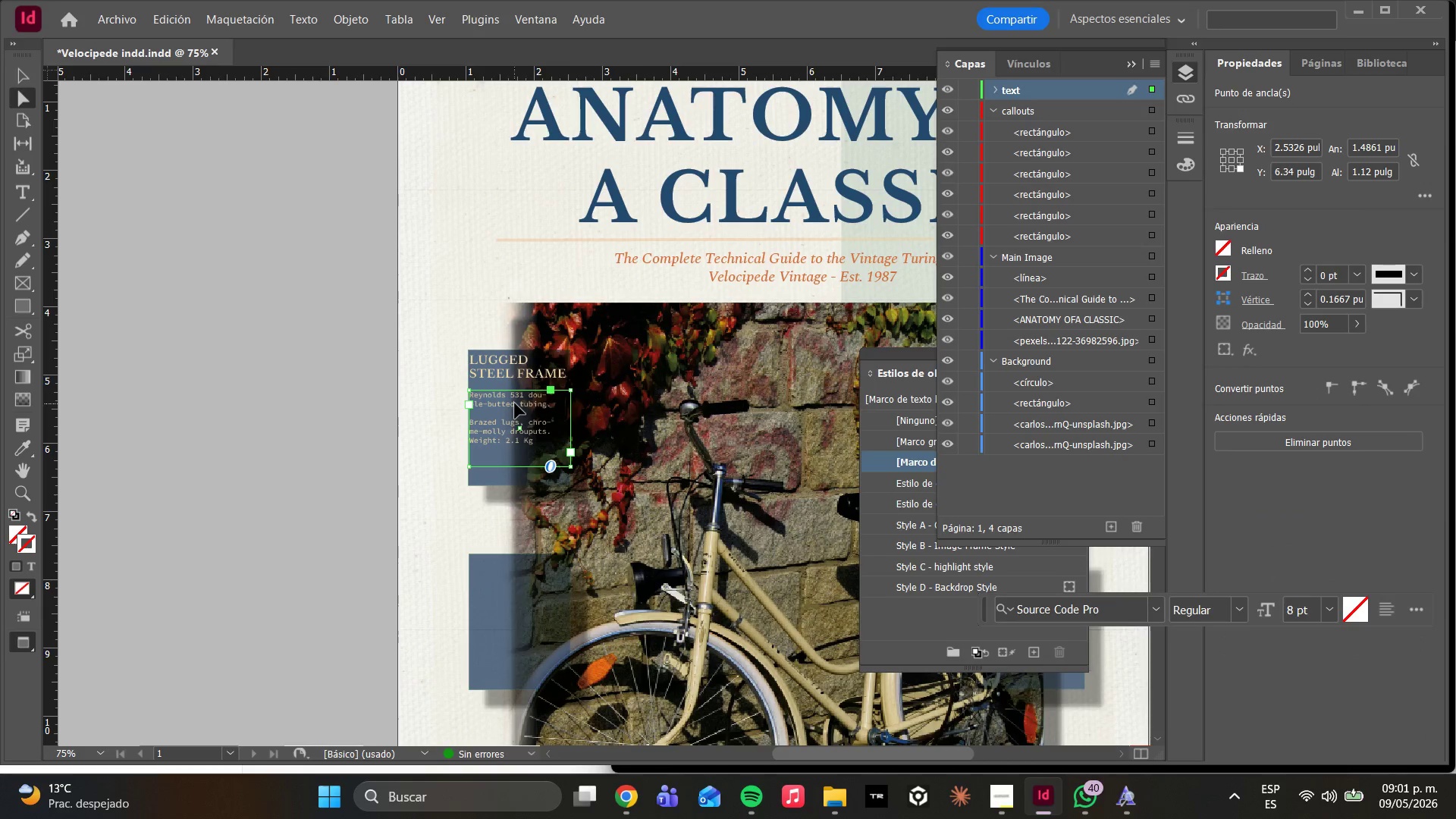 
left_click_drag(start_coordinate=[510, 466], to_coordinate=[520, 498])
 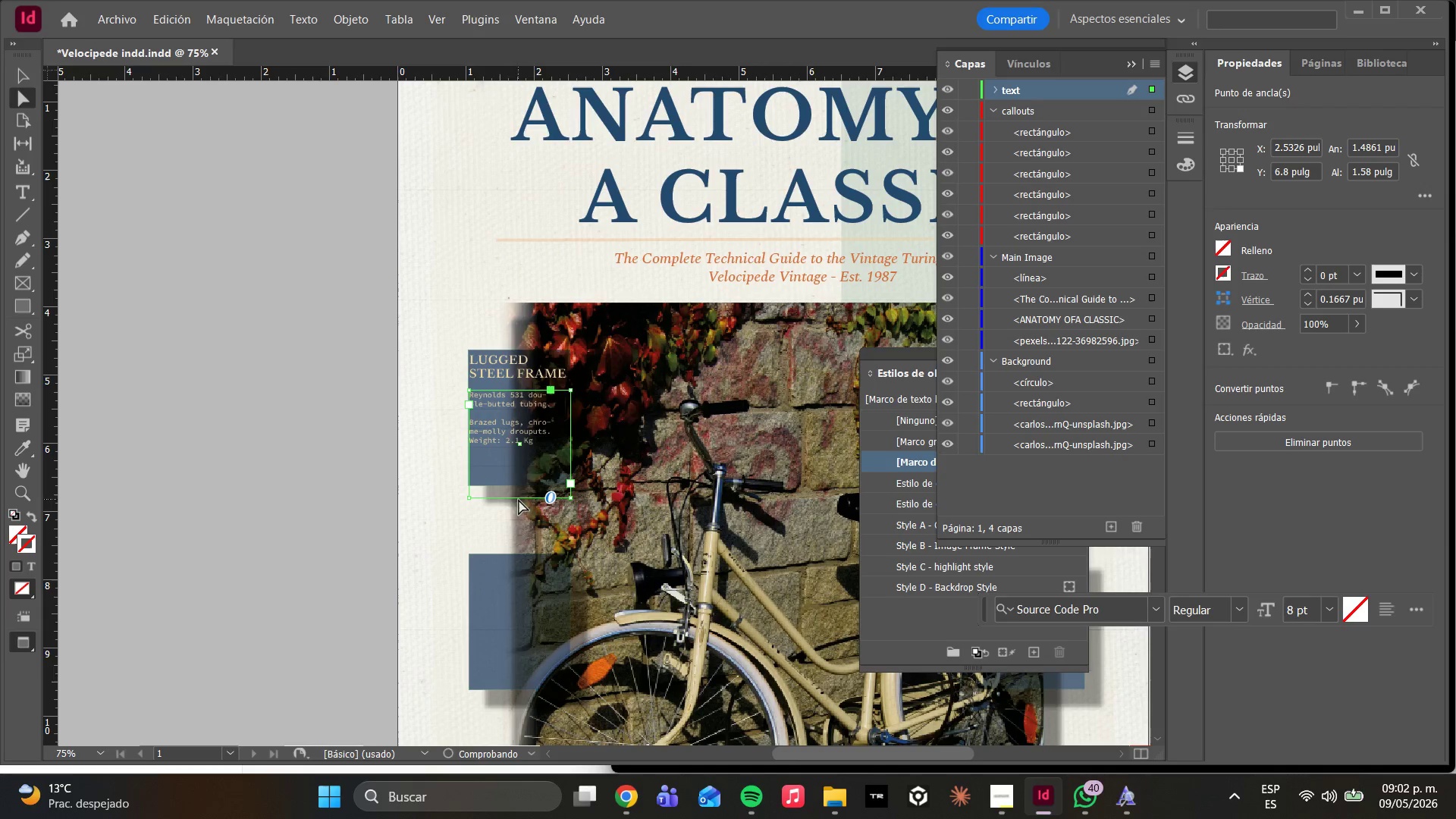 
hold_key(key=ShiftLeft, duration=3.08)
 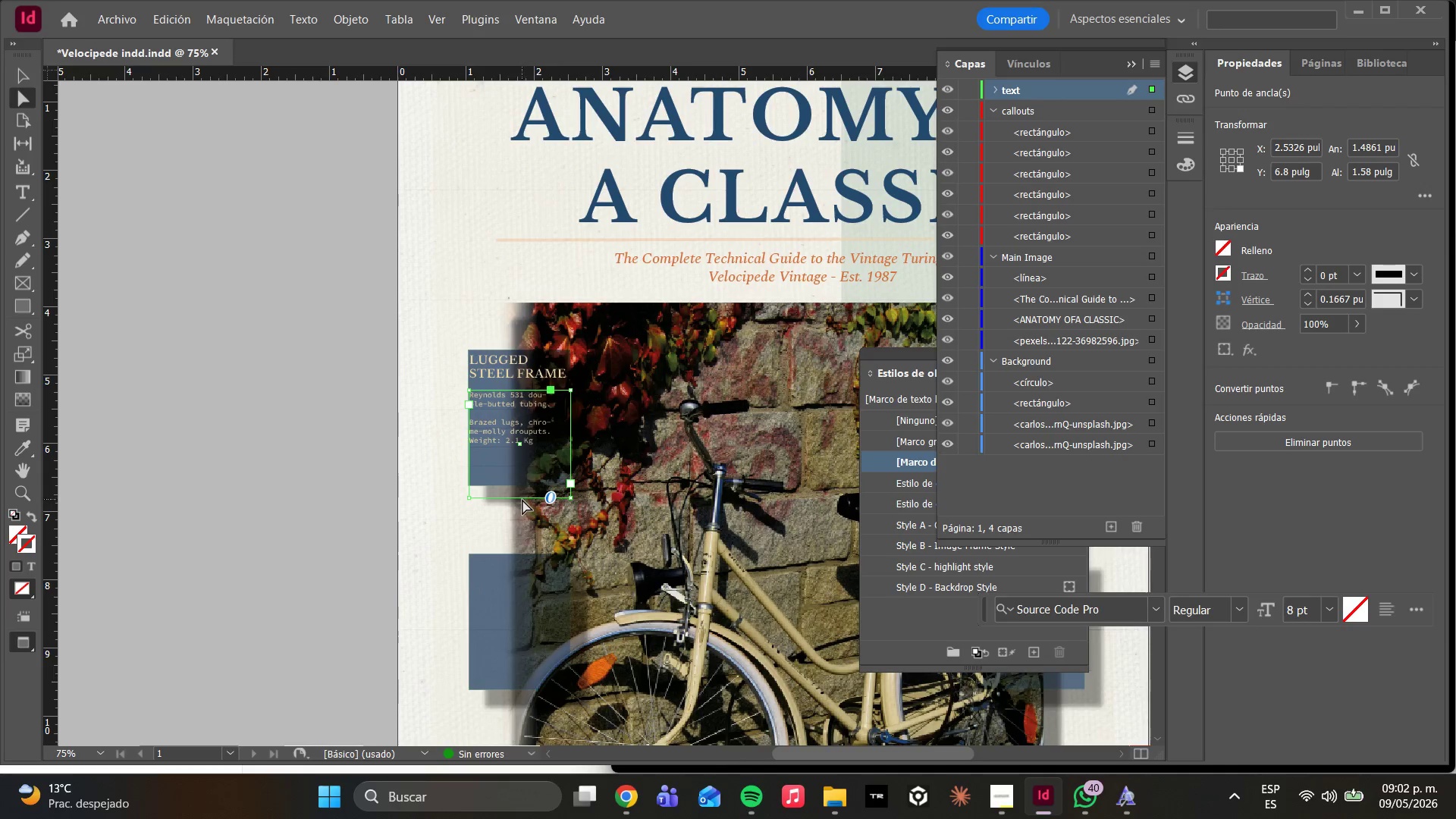 
left_click_drag(start_coordinate=[520, 498], to_coordinate=[522, 488])
 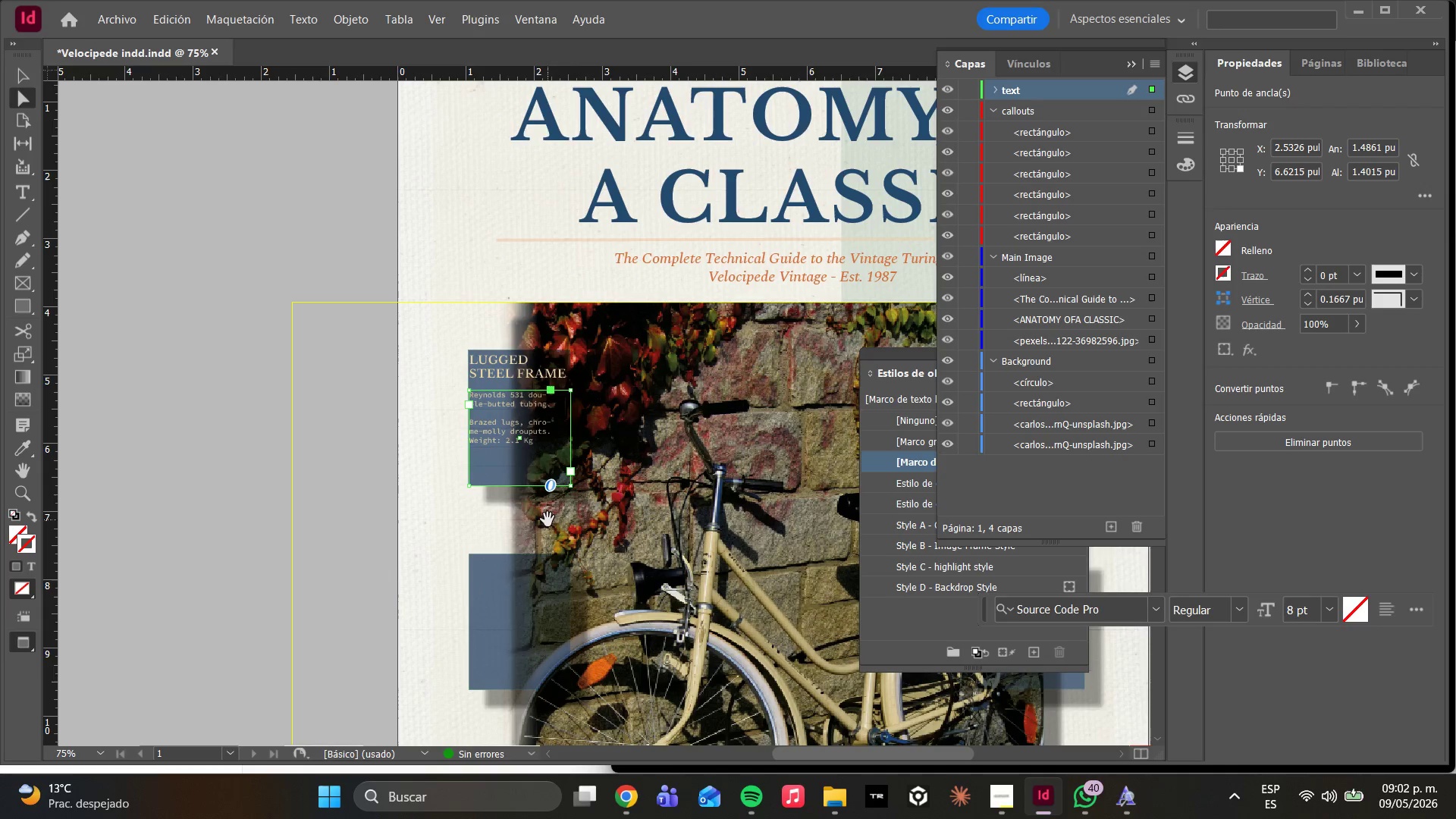 
left_click([526, 526])
 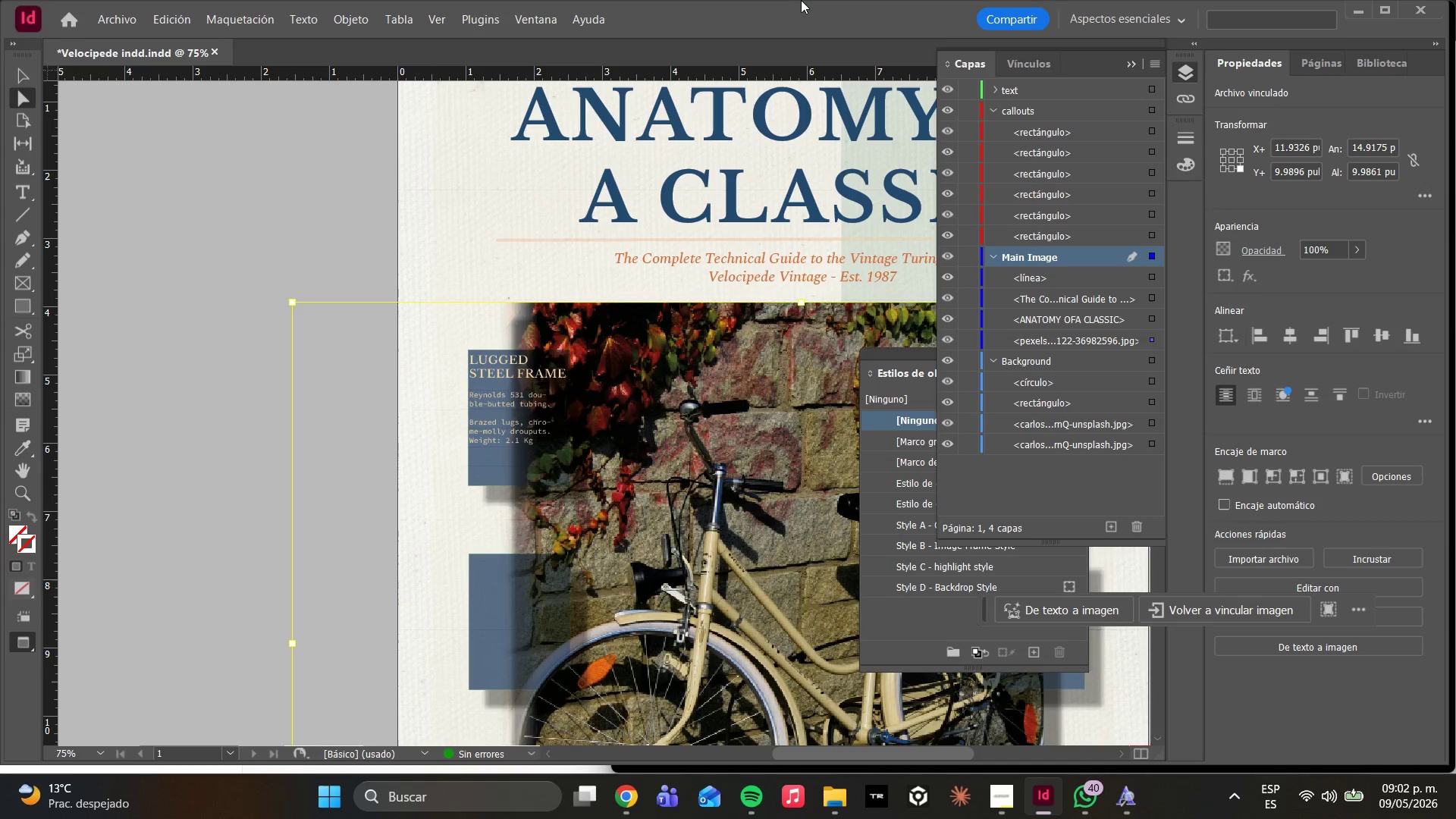 
wait(9.75)
 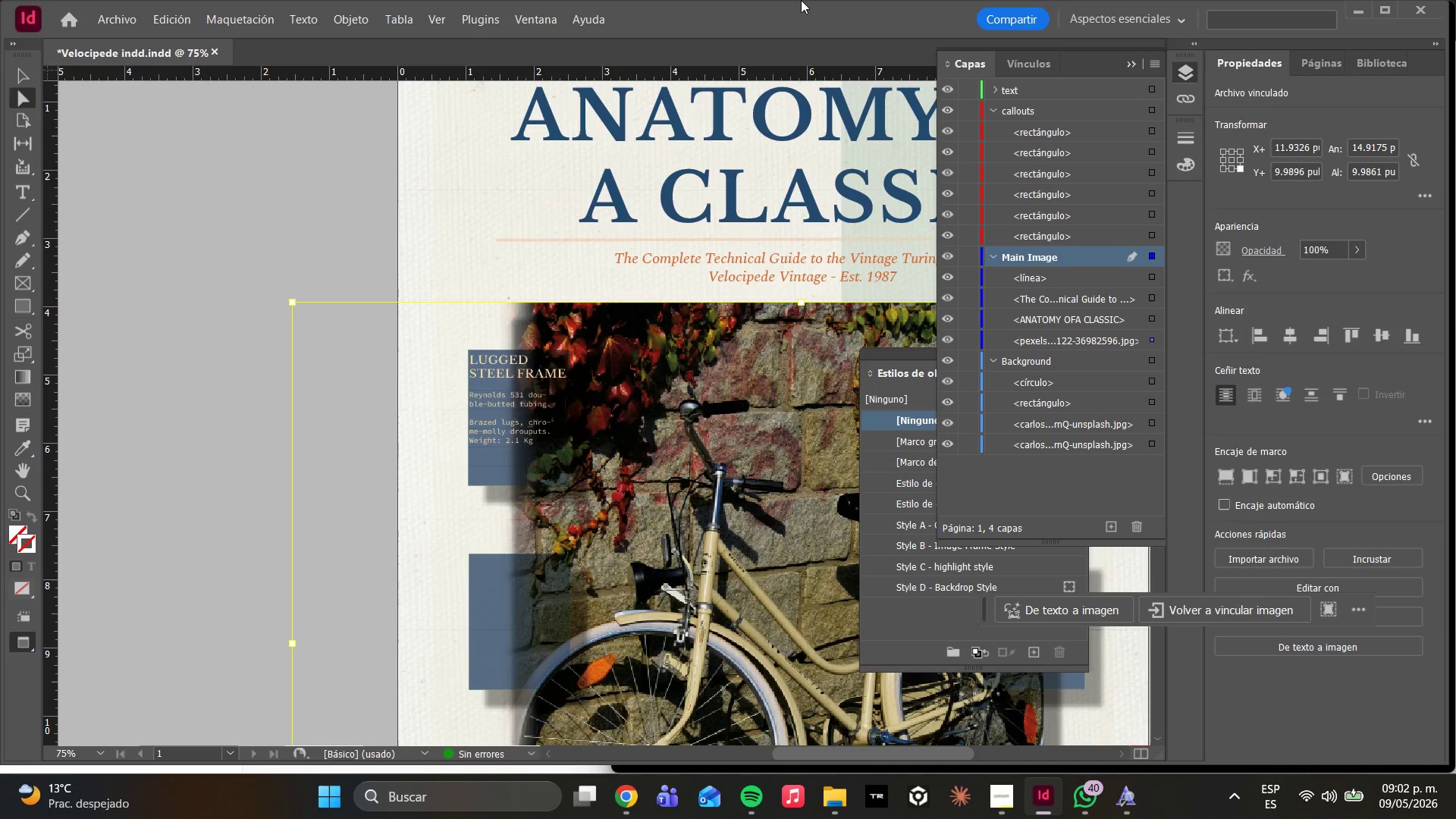 
left_click([996, 84])
 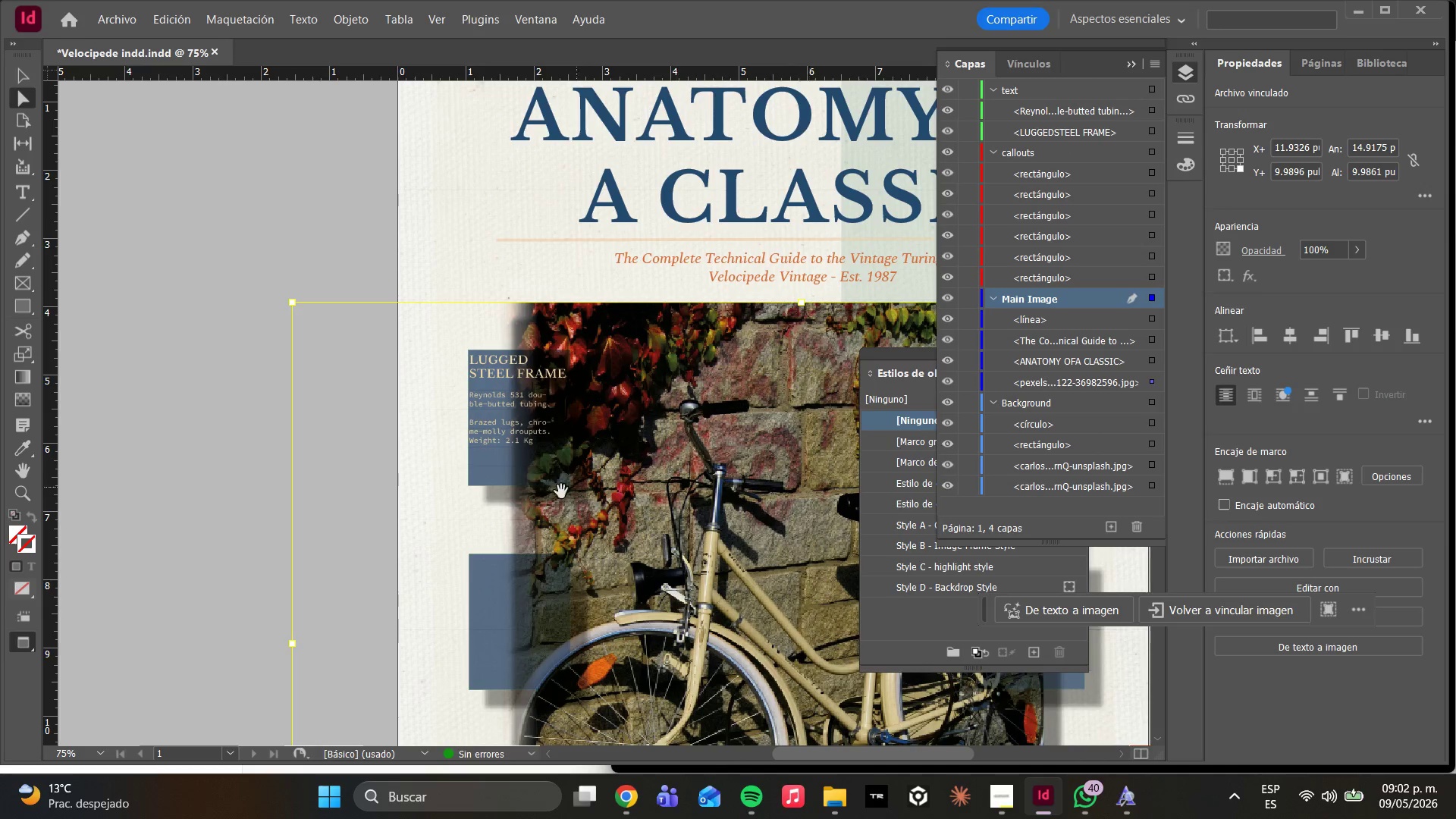 
left_click([493, 428])
 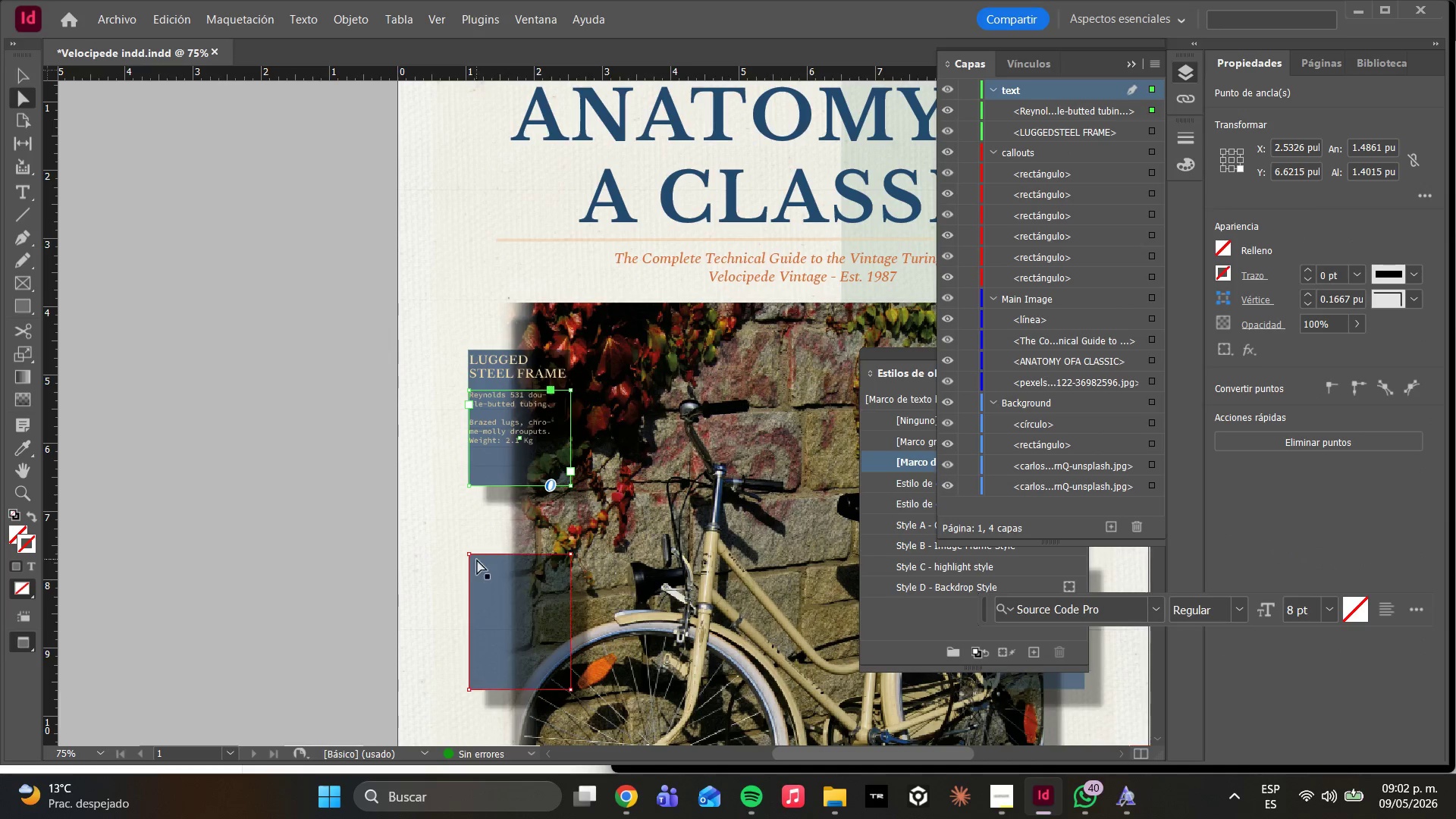 
left_click([509, 373])
 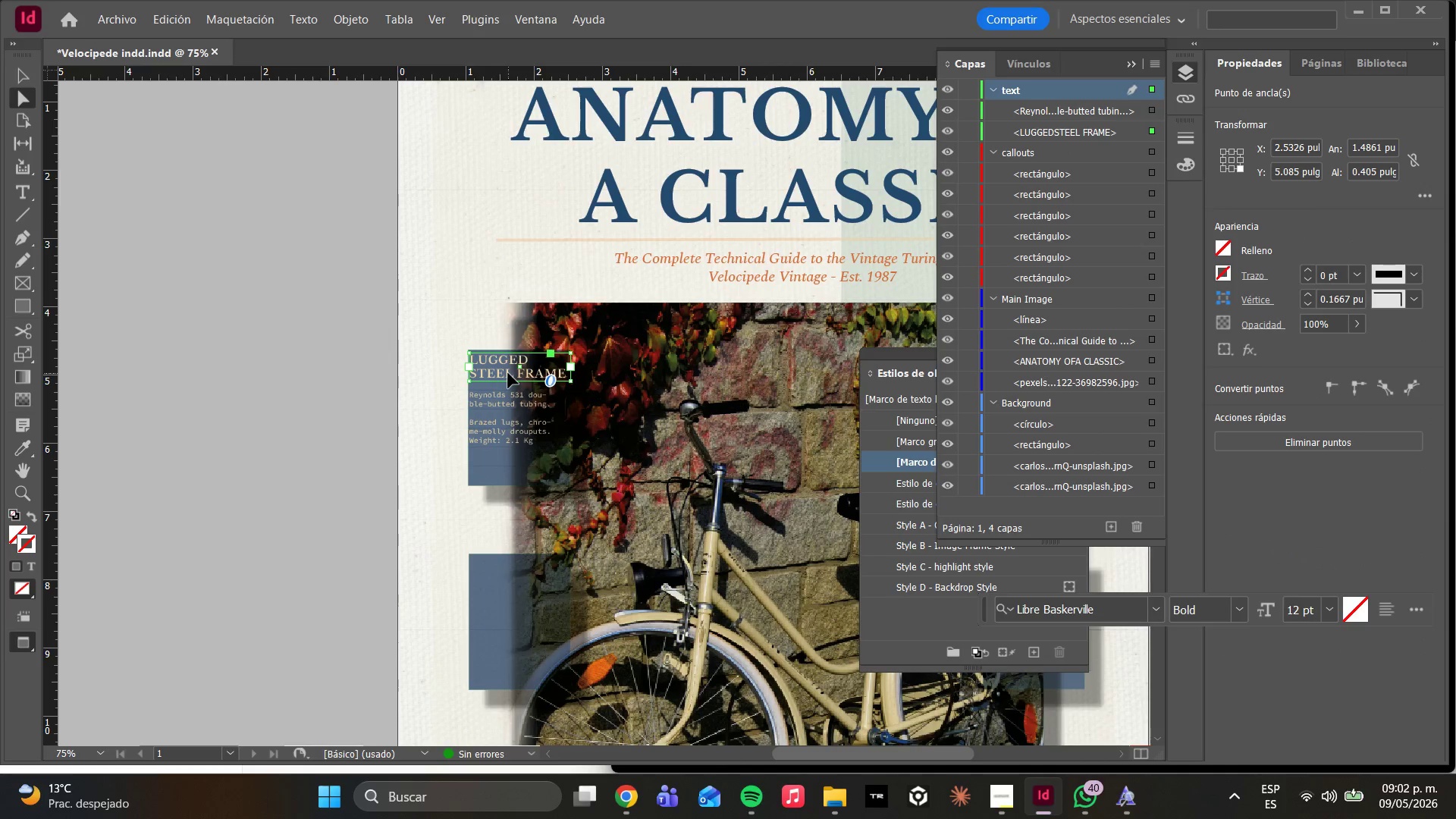 
hold_key(key=AltLeft, duration=2.86)
left_click_drag(start_coordinate=[508, 373], to_coordinate=[510, 579])
 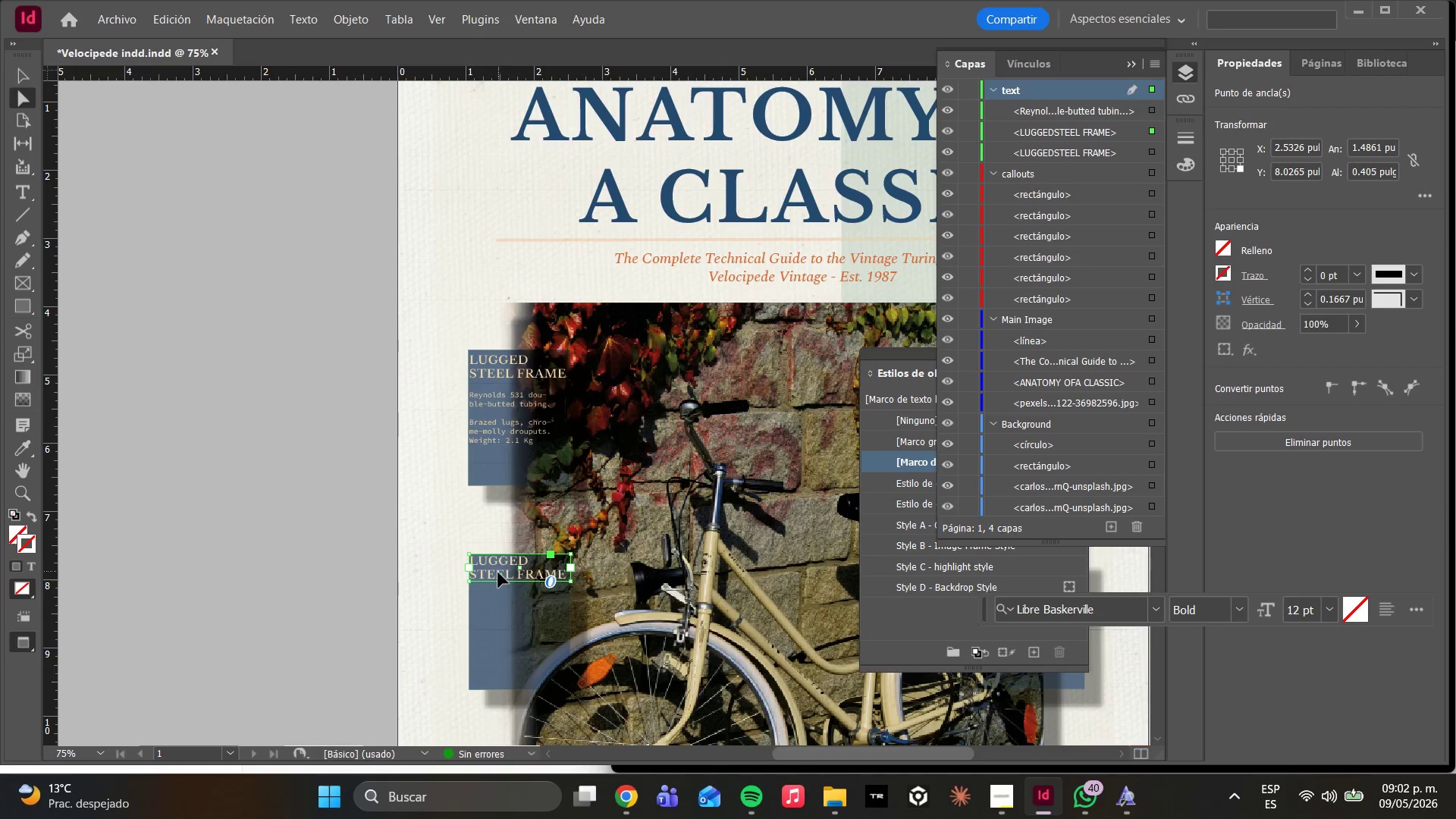 
left_click_drag(start_coordinate=[496, 570], to_coordinate=[499, 575])
 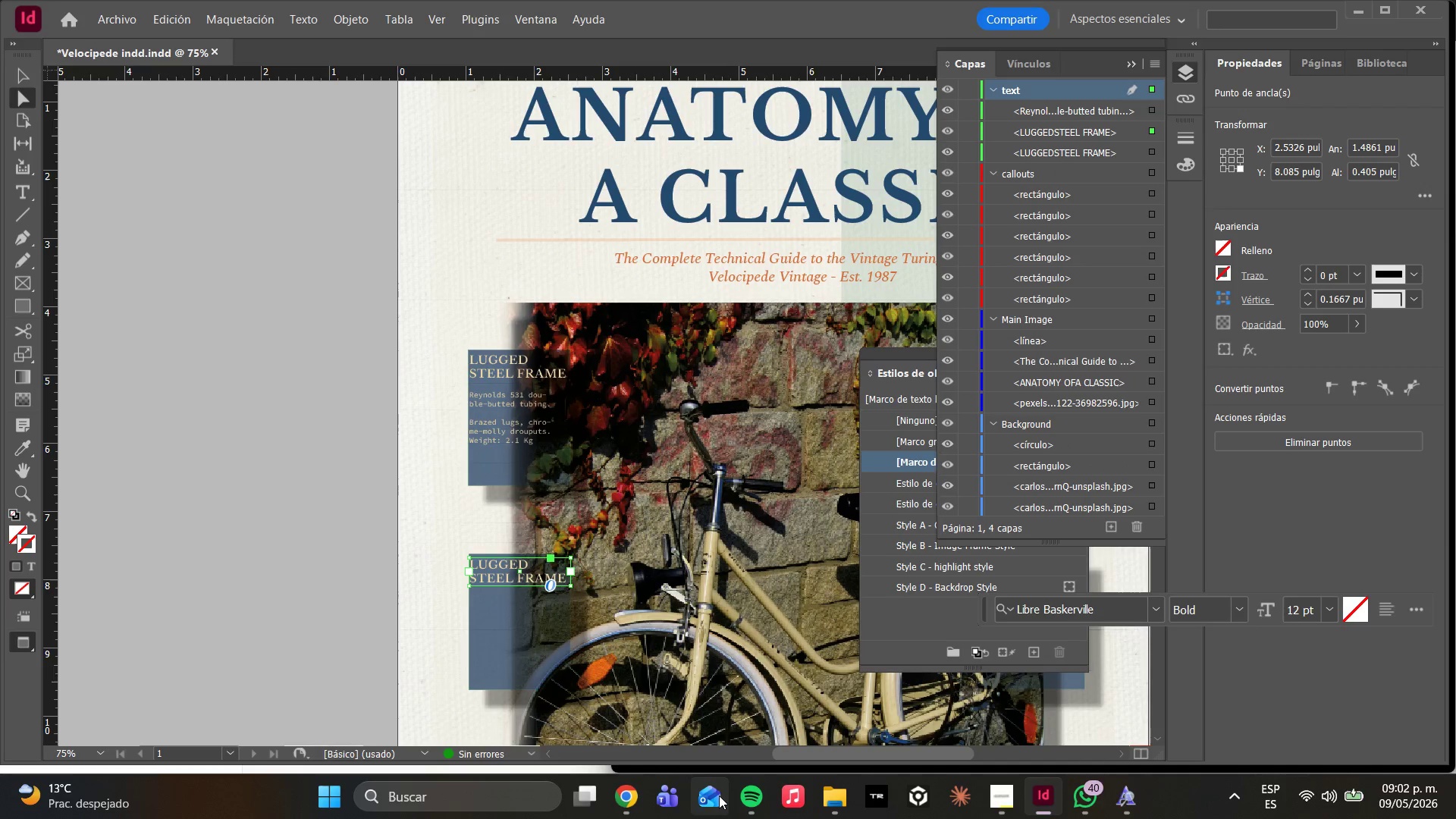 
left_click([744, 803])
 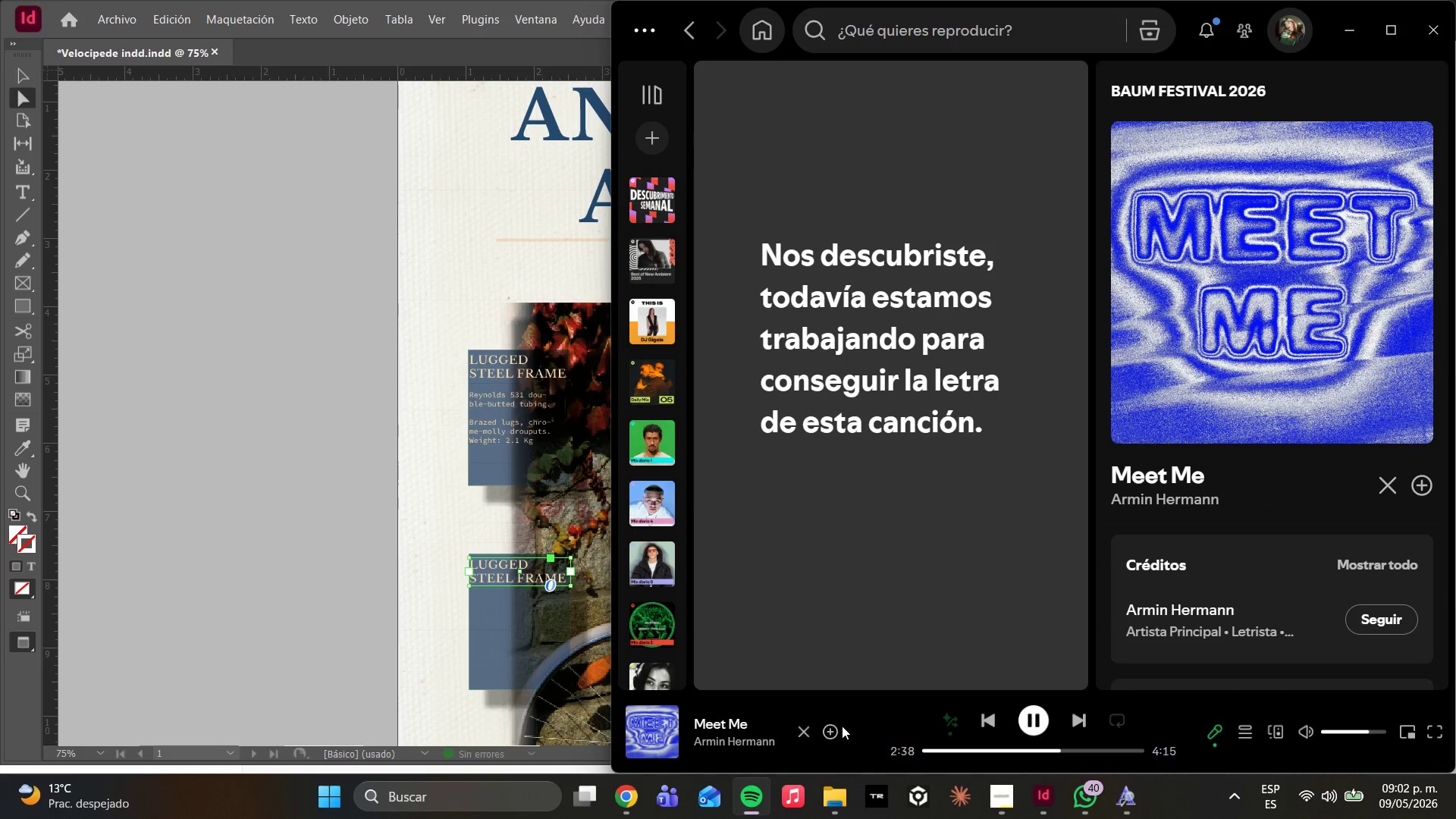 
left_click([831, 728])
 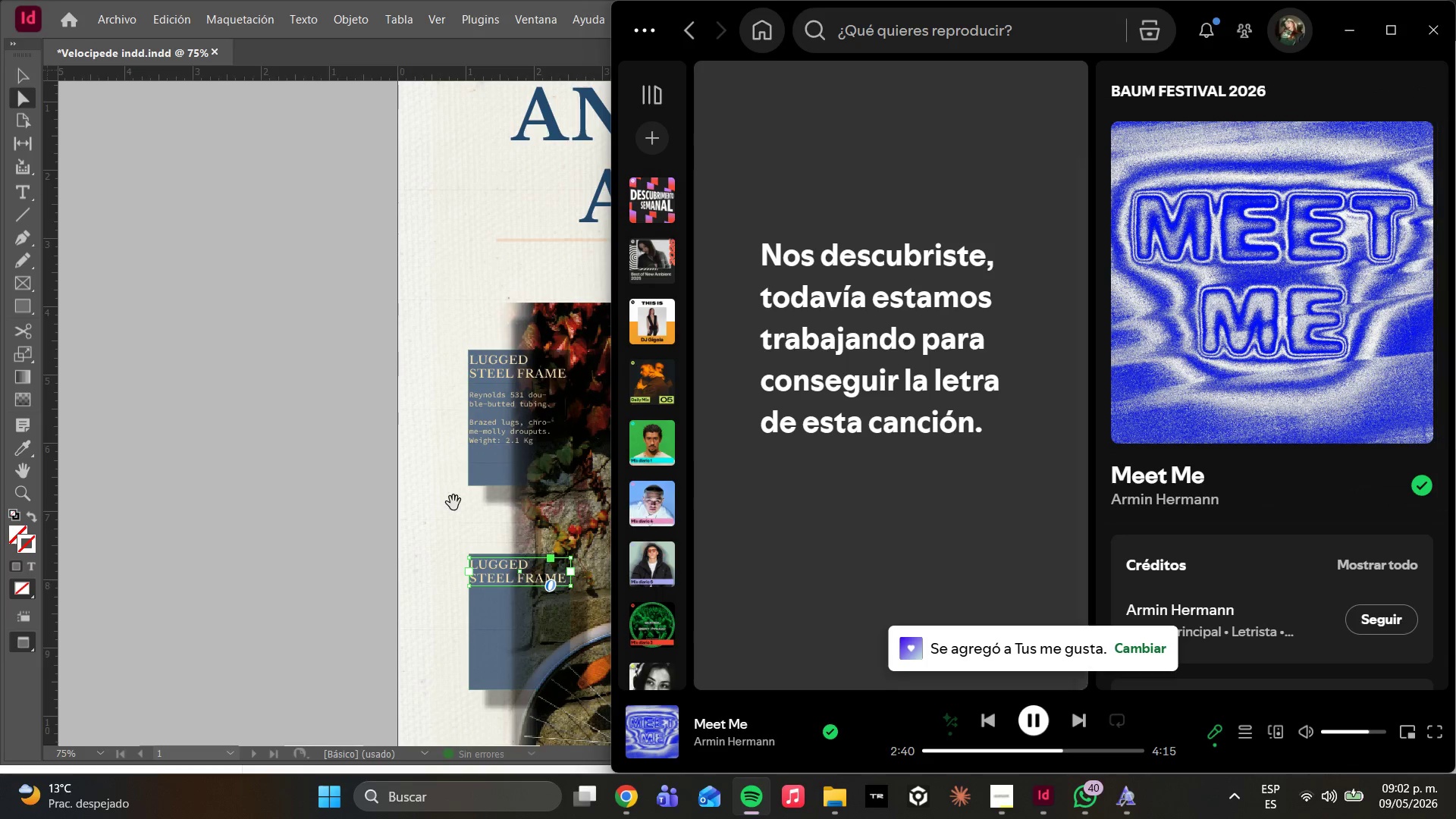 
double_click([501, 582])
 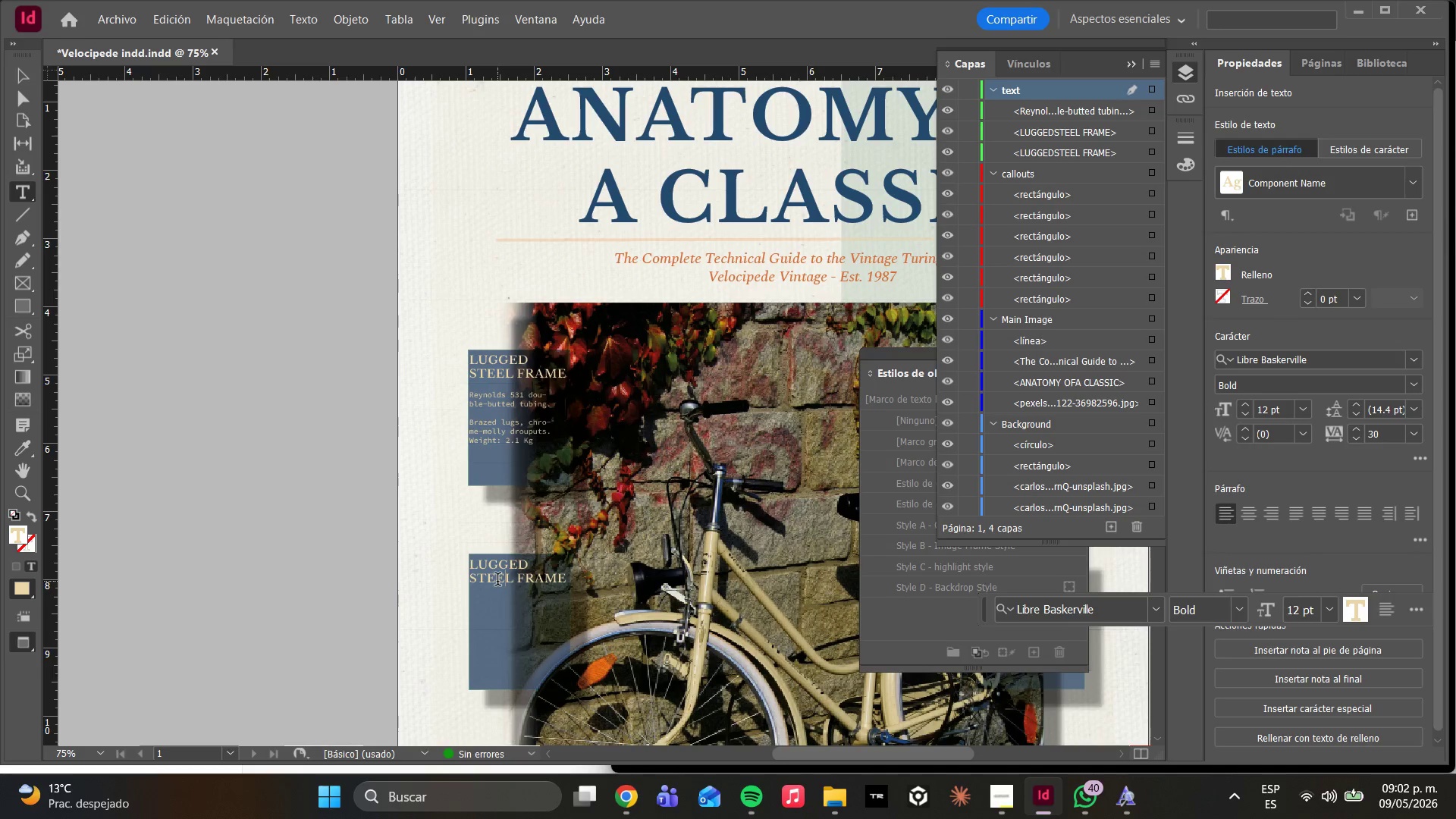 
key(Control+A)
 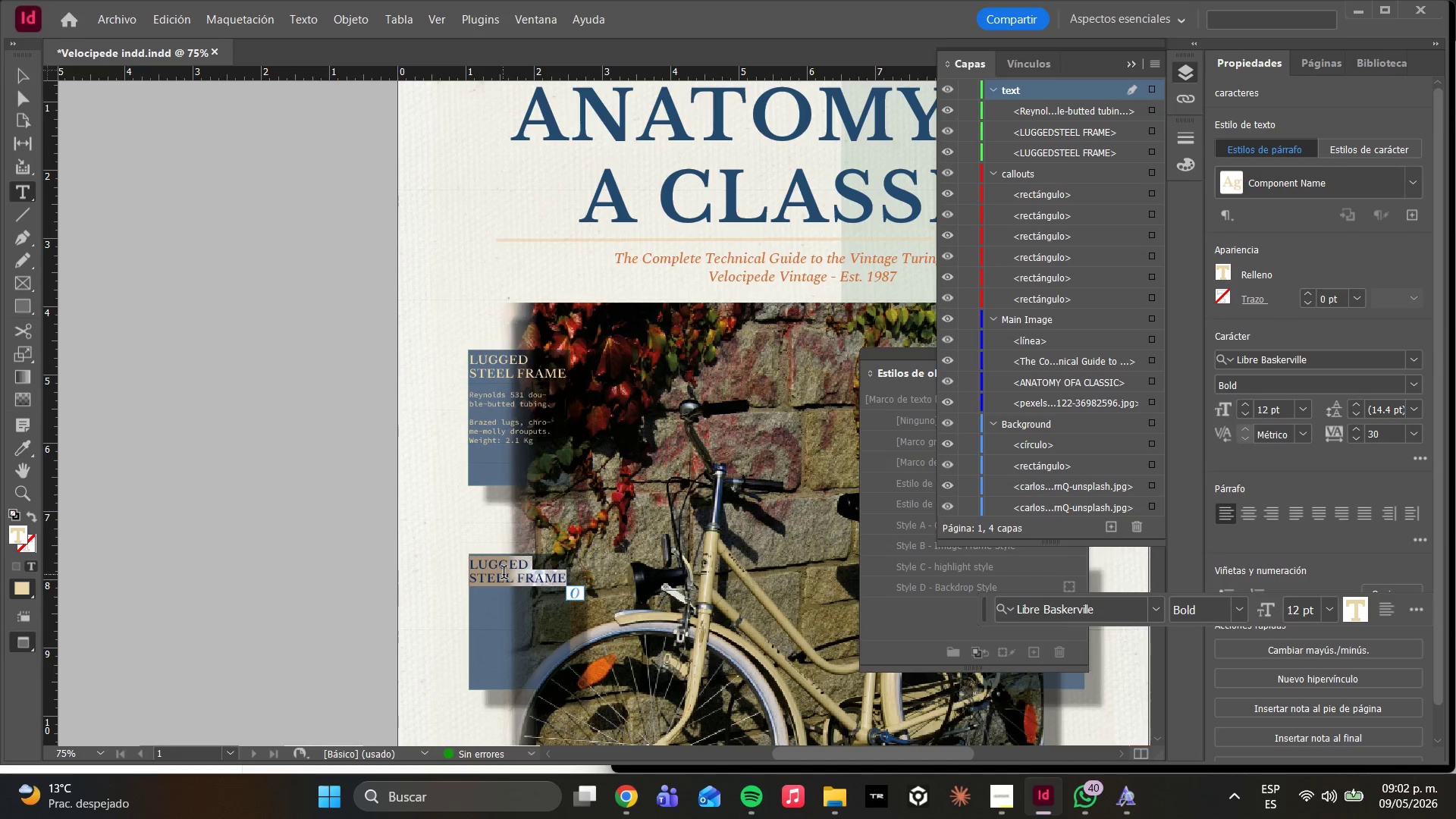 
type(BROOKS B17 SADDLE)
 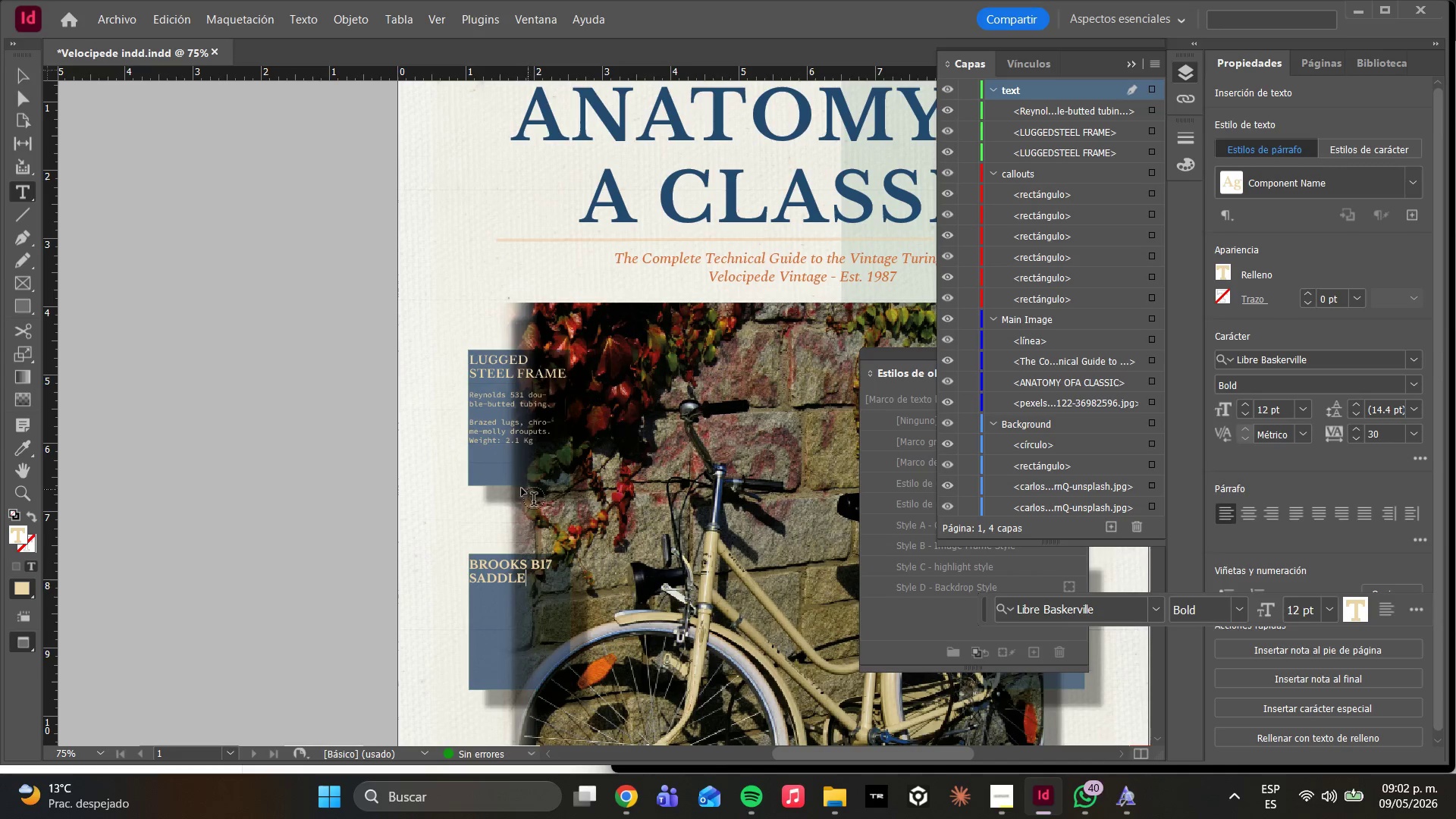 
left_click([14, 94])
 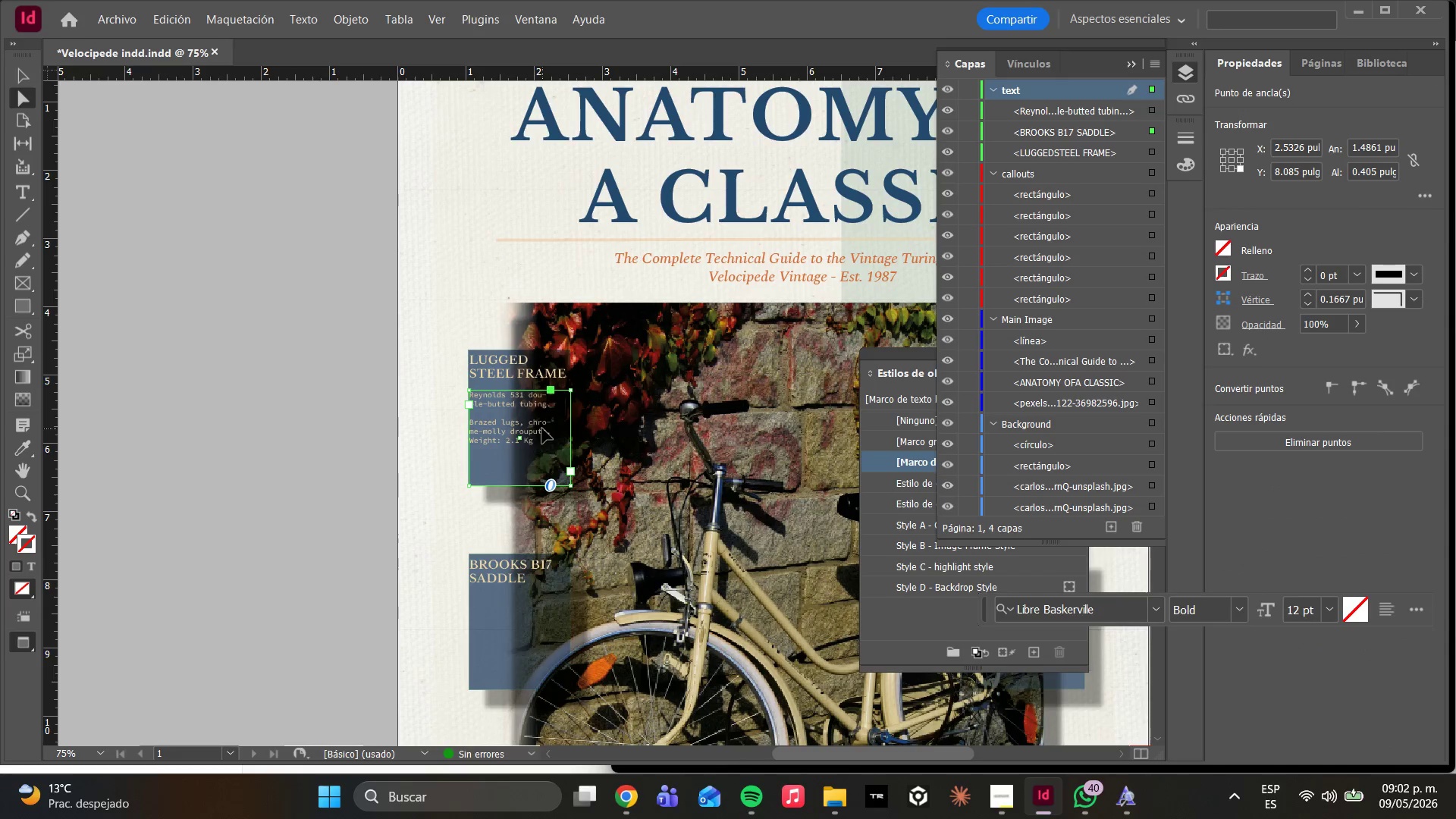 
hold_key(key=AltLeft, duration=1.34)
left_click_drag(start_coordinate=[530, 424], to_coordinate=[531, 621])
 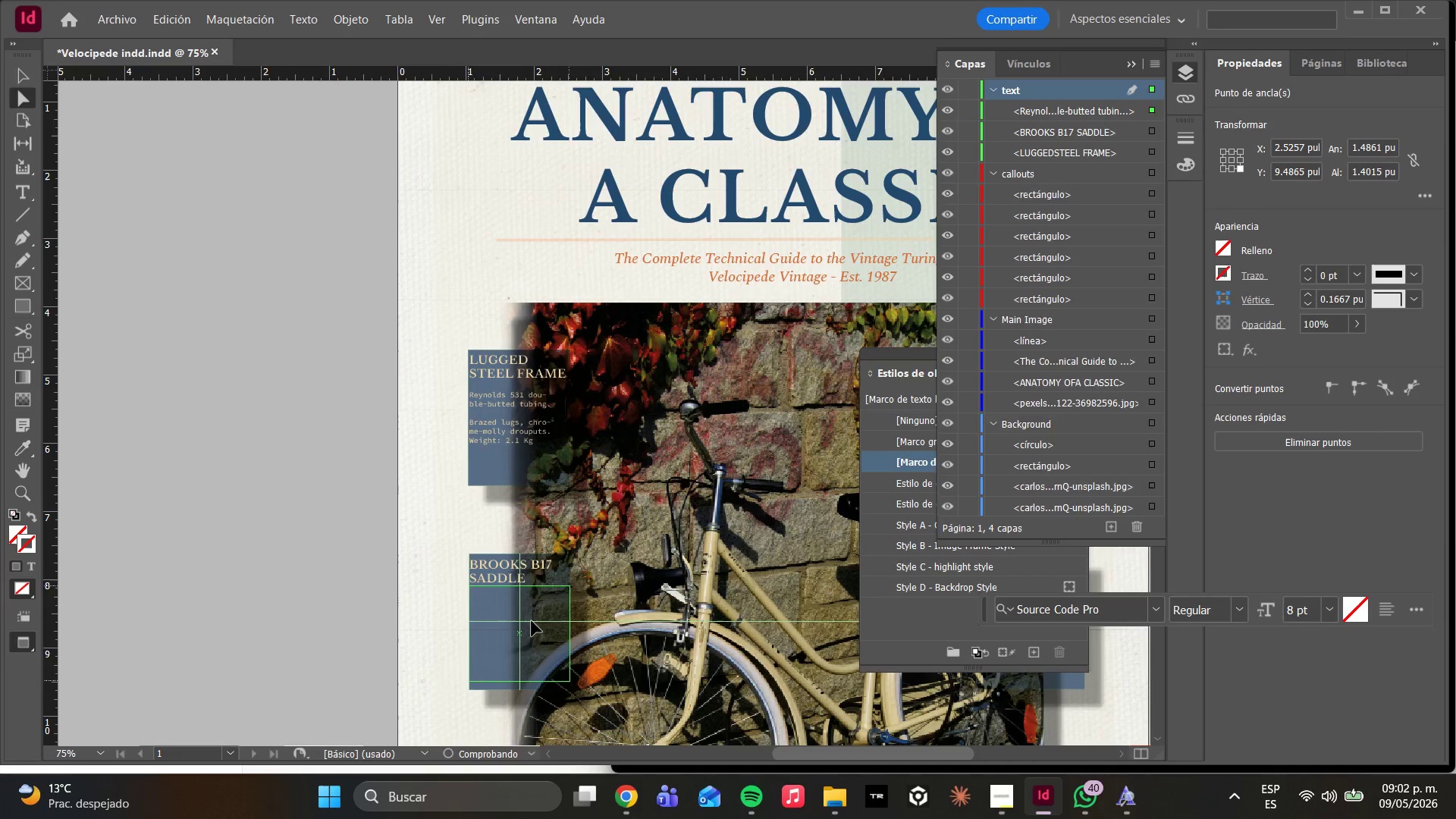 
hold_key(key=AltLeft, duration=0.34)
 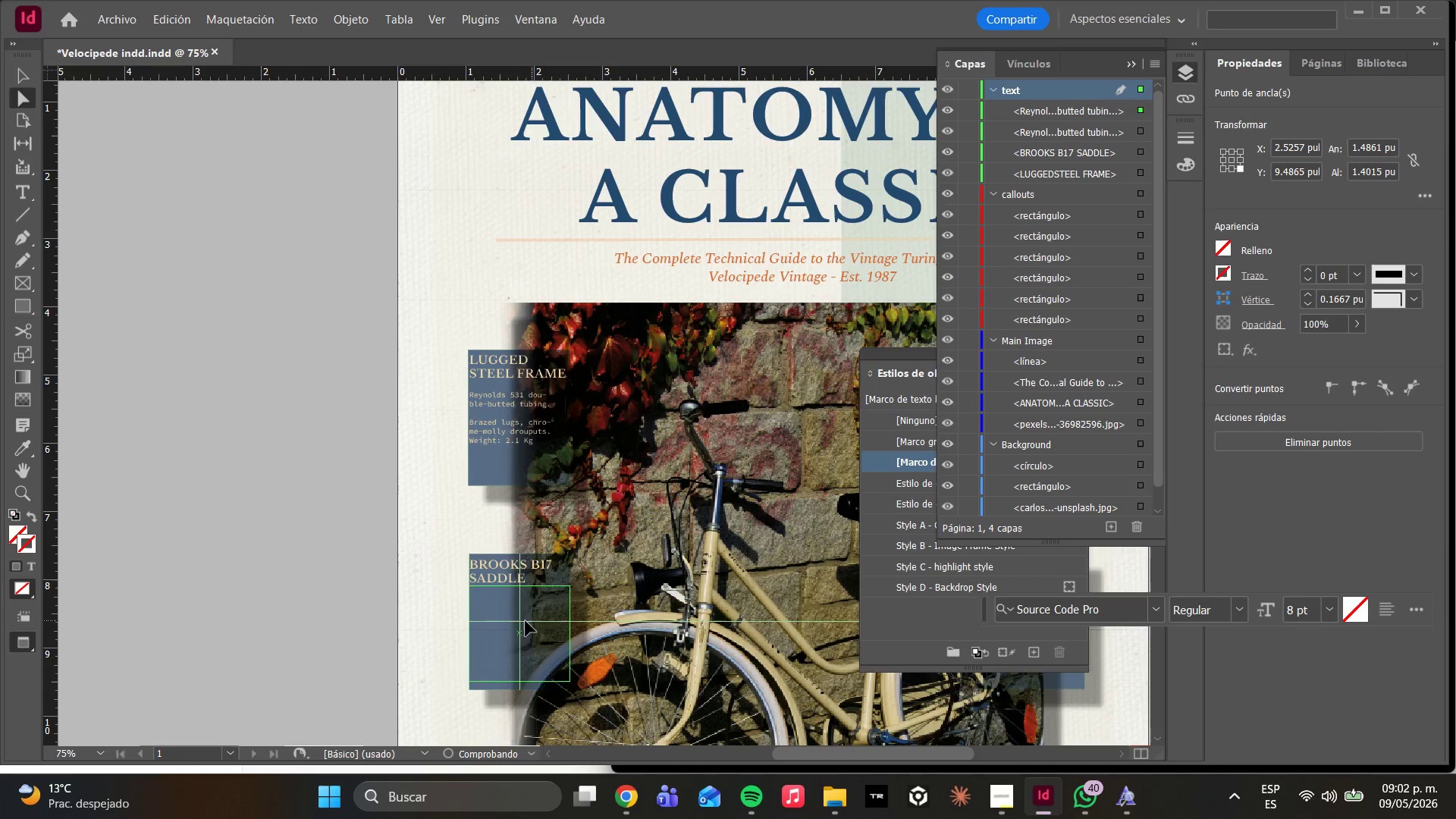 
left_click_drag(start_coordinate=[510, 628], to_coordinate=[510, 633])
 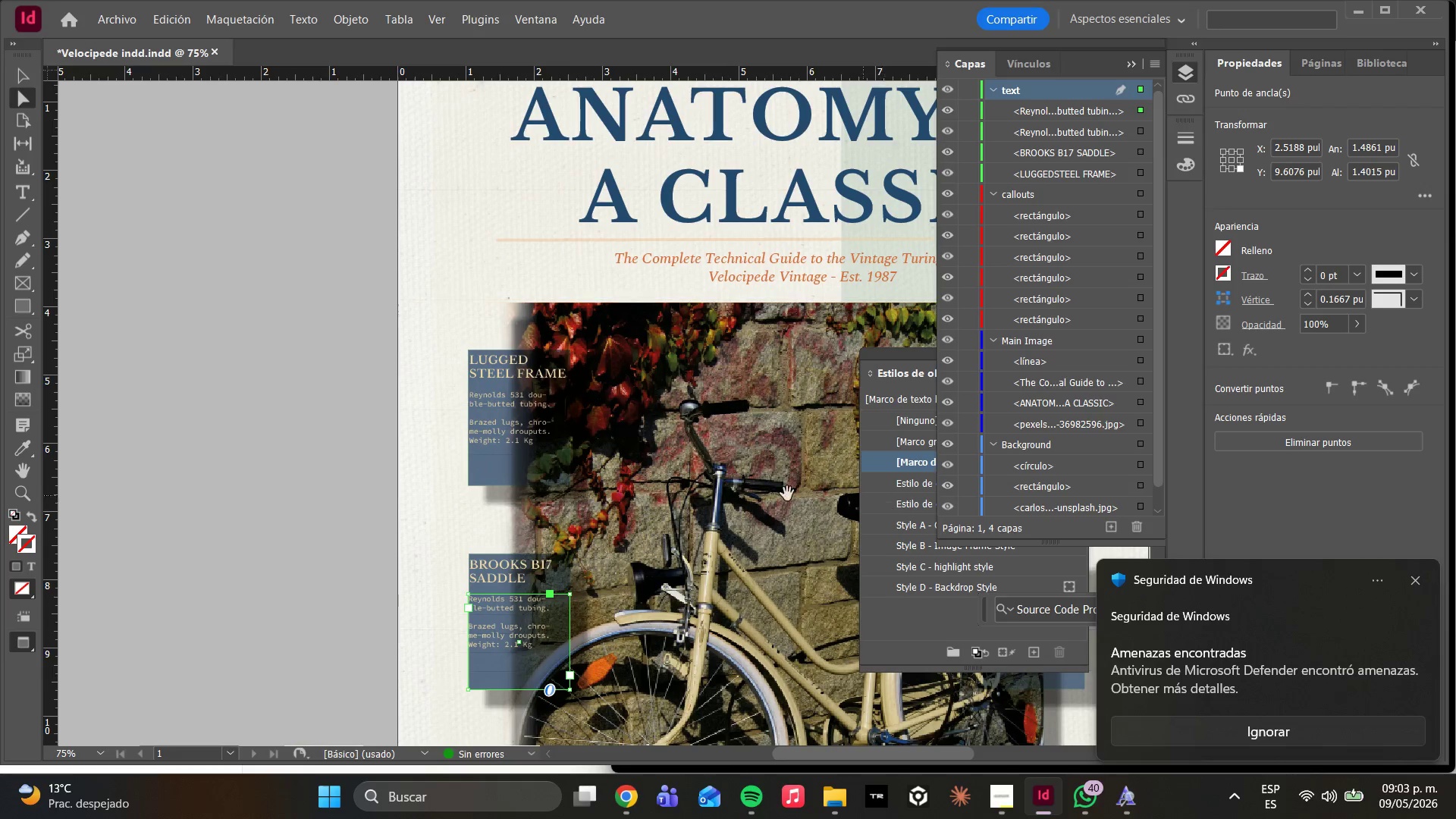 
left_click([545, 501])
 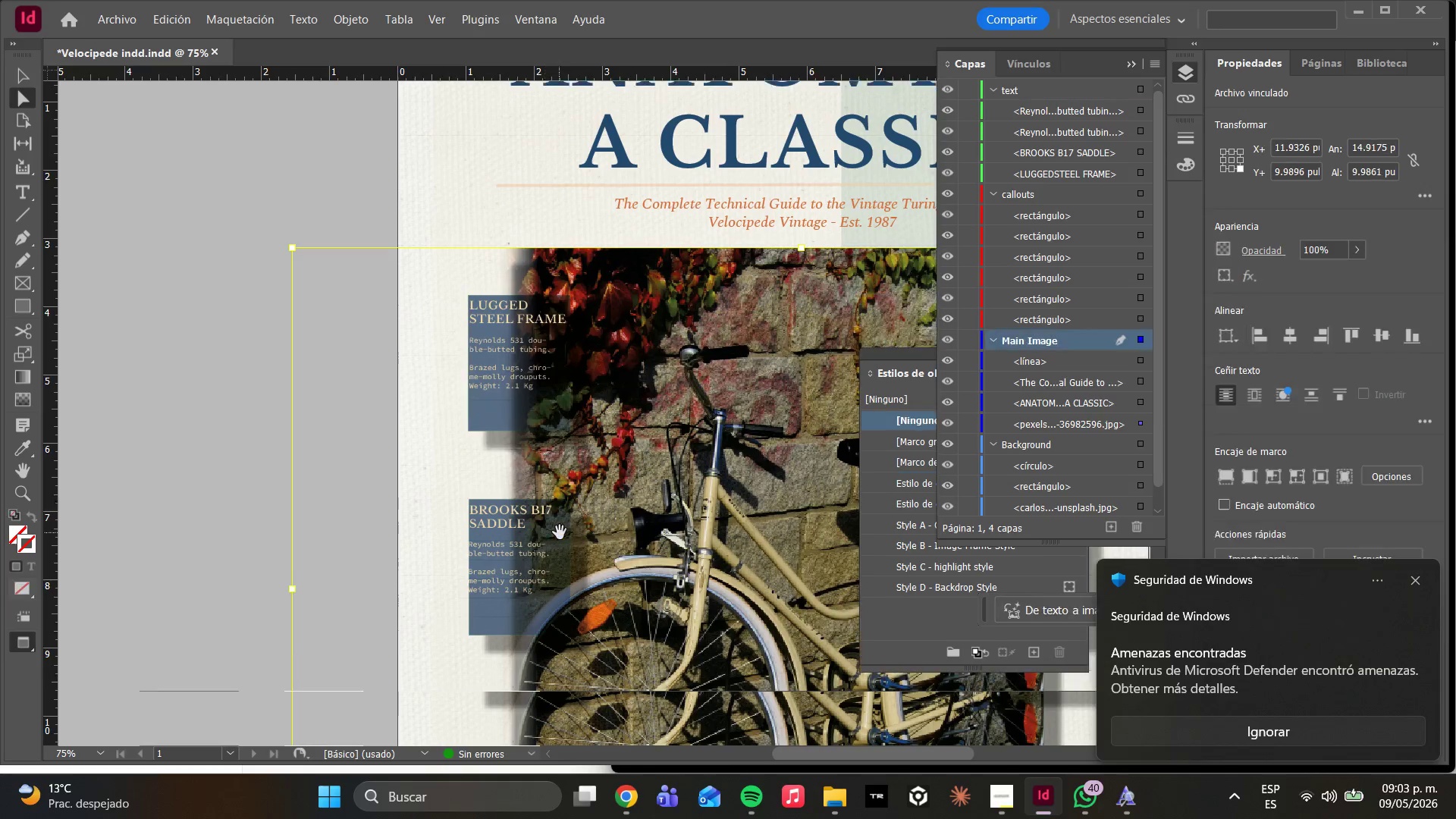 
scroll: coordinate [560, 532], scroll_direction: down, amount: 5.0
 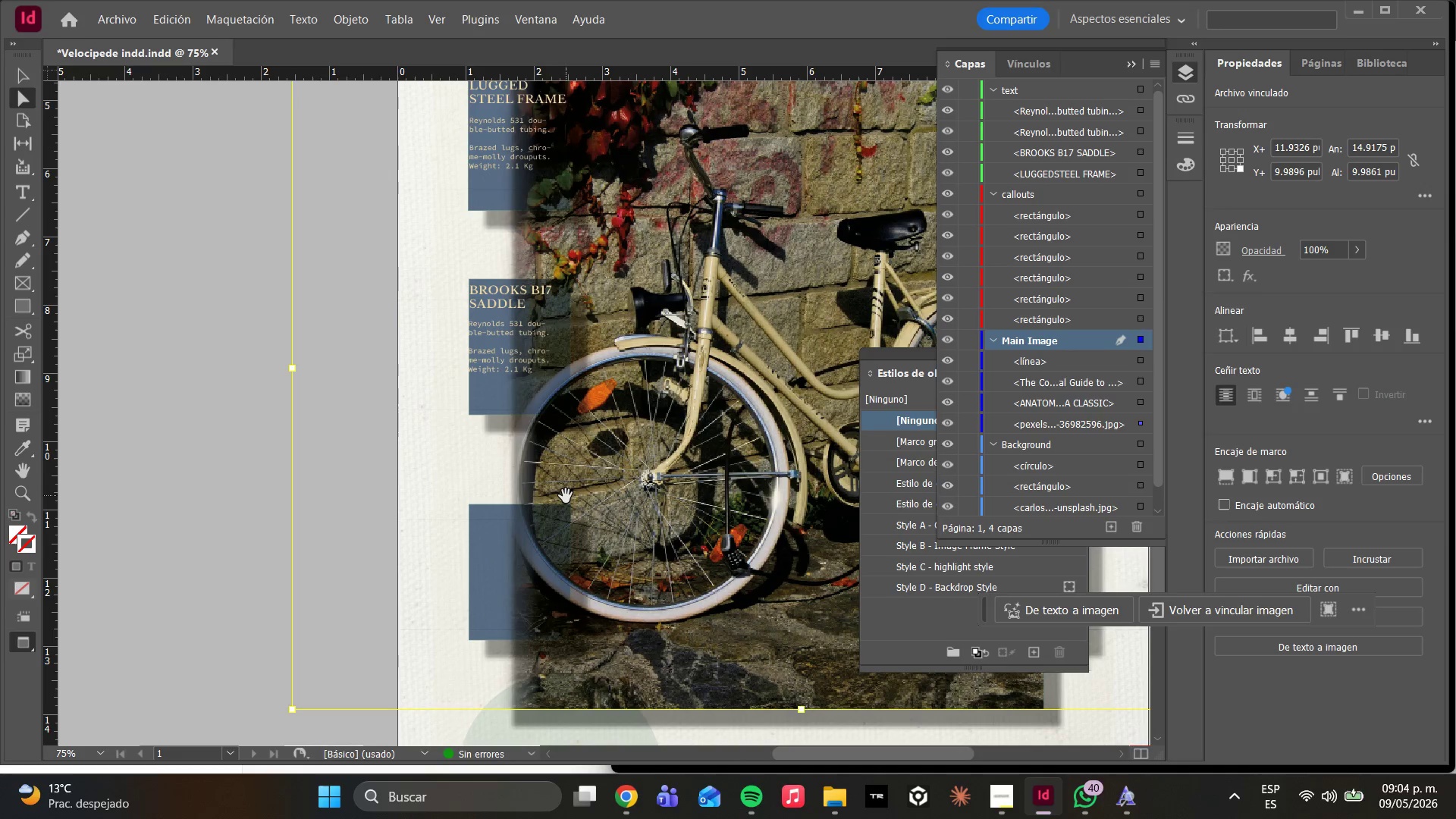 
wait(108.77)
 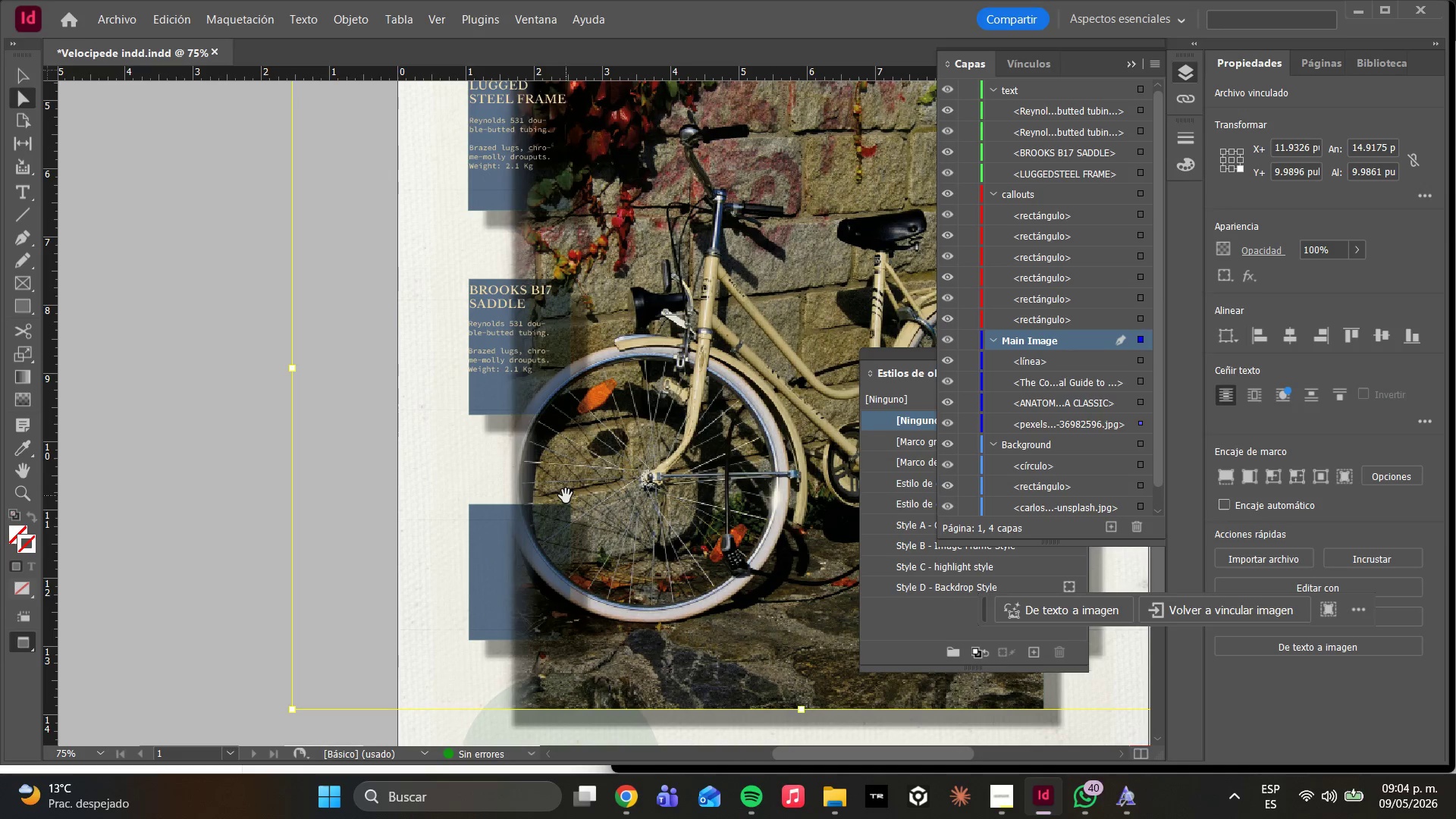 
double_click([529, 360])
 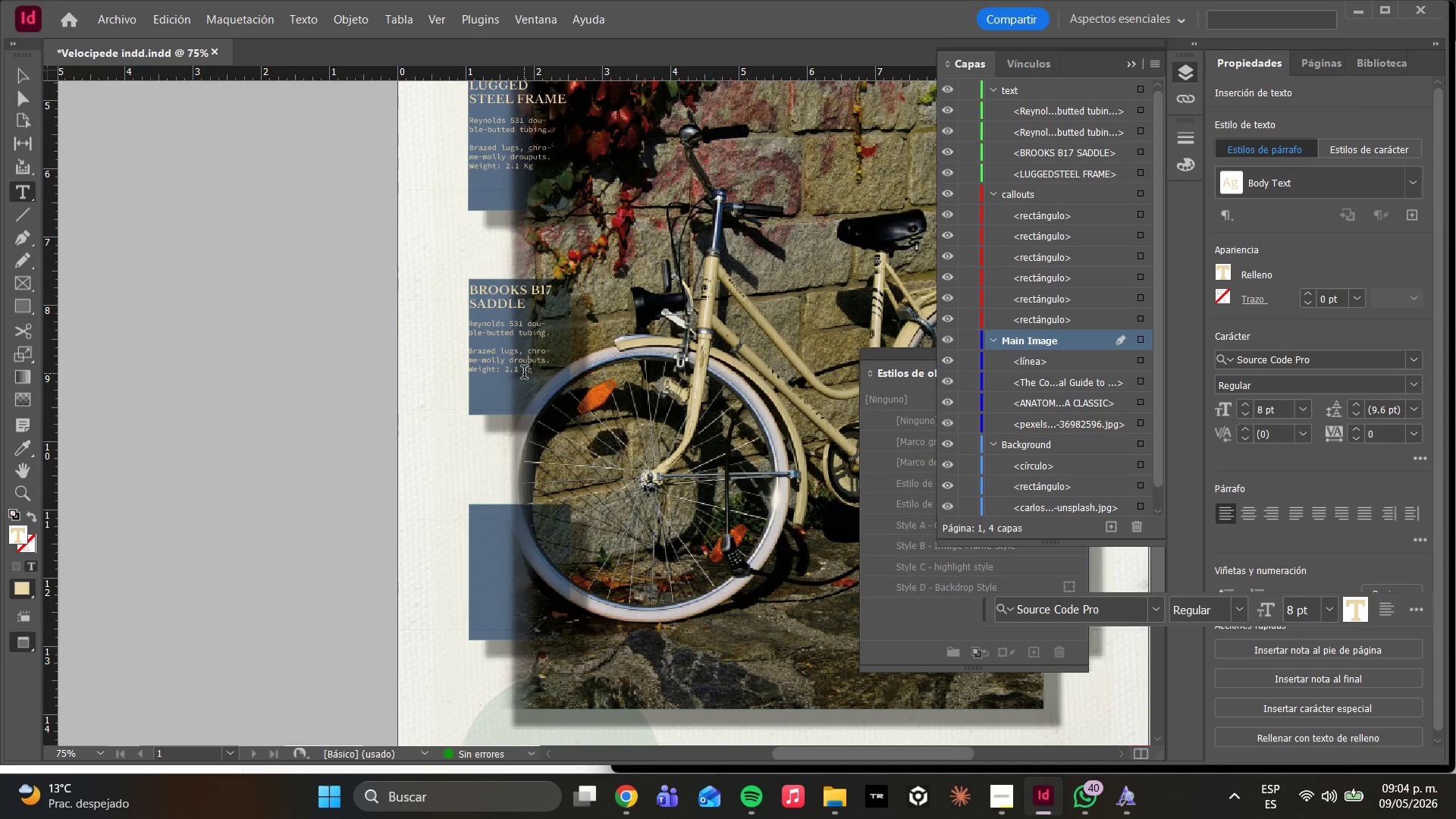 
key(Control+A)
 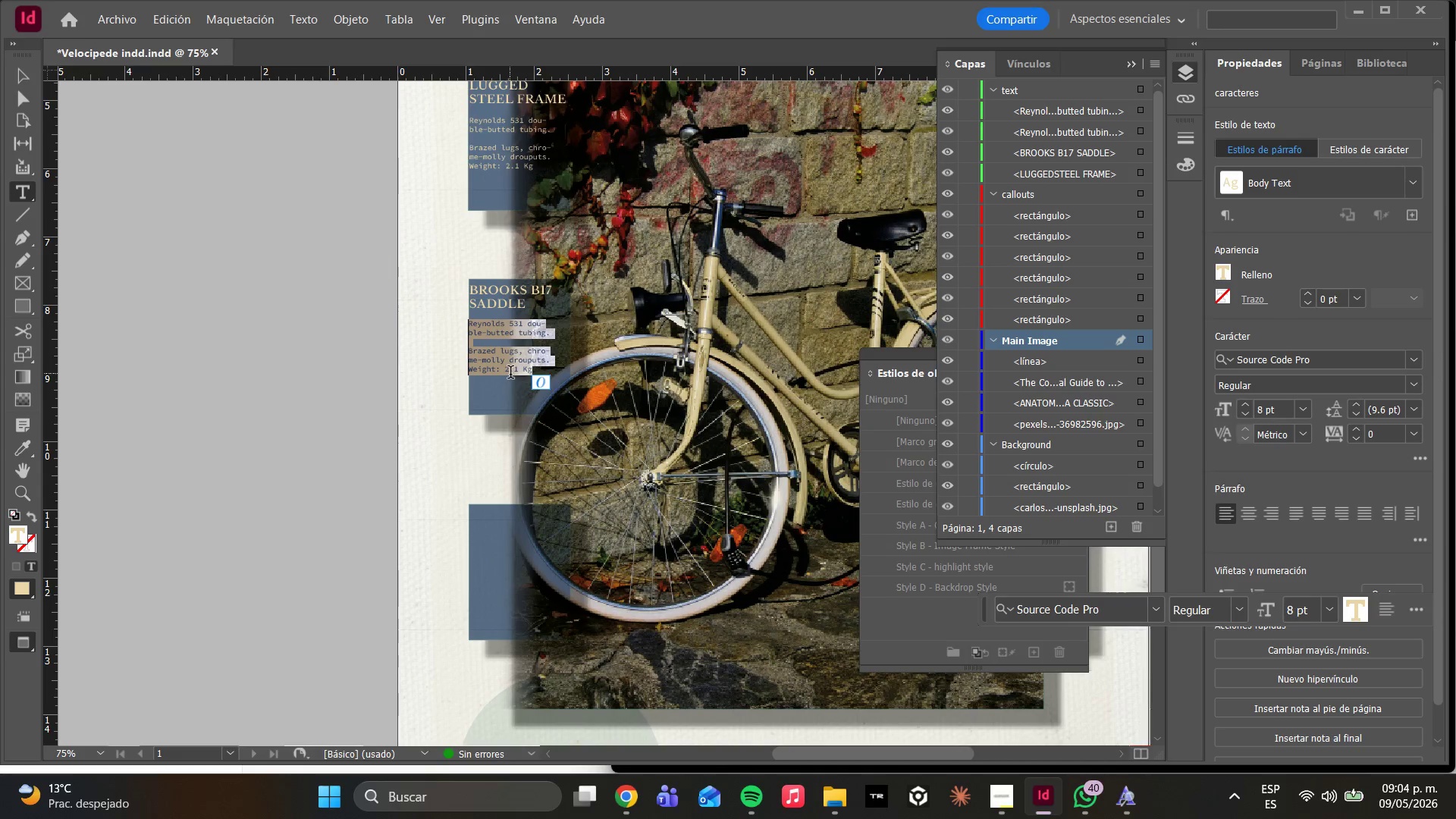 
type(Hand )
key(Backspace)
type(- )
key(Backspace)
type(hammered leather, cooper)
 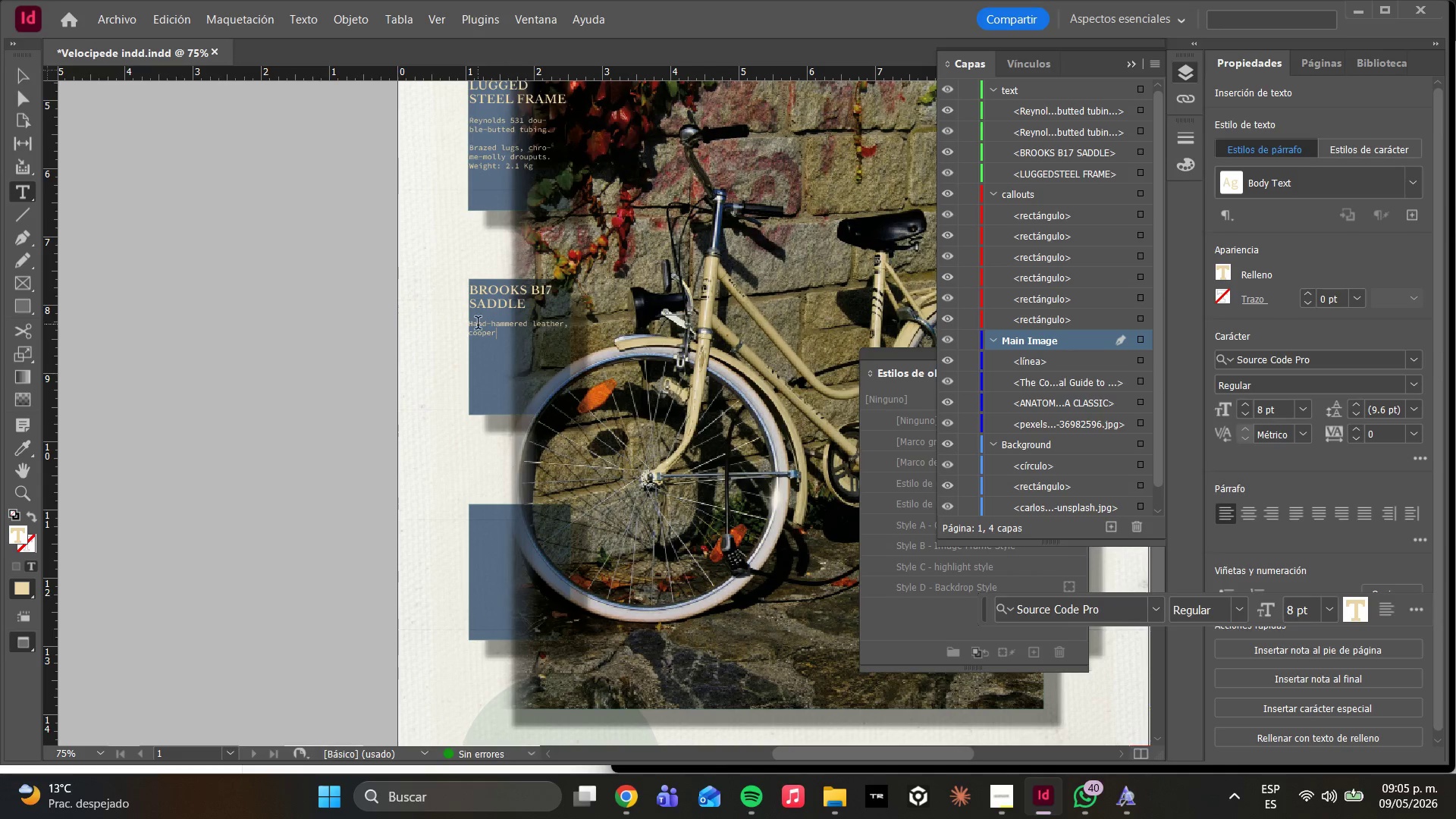 
wait(6.09)
 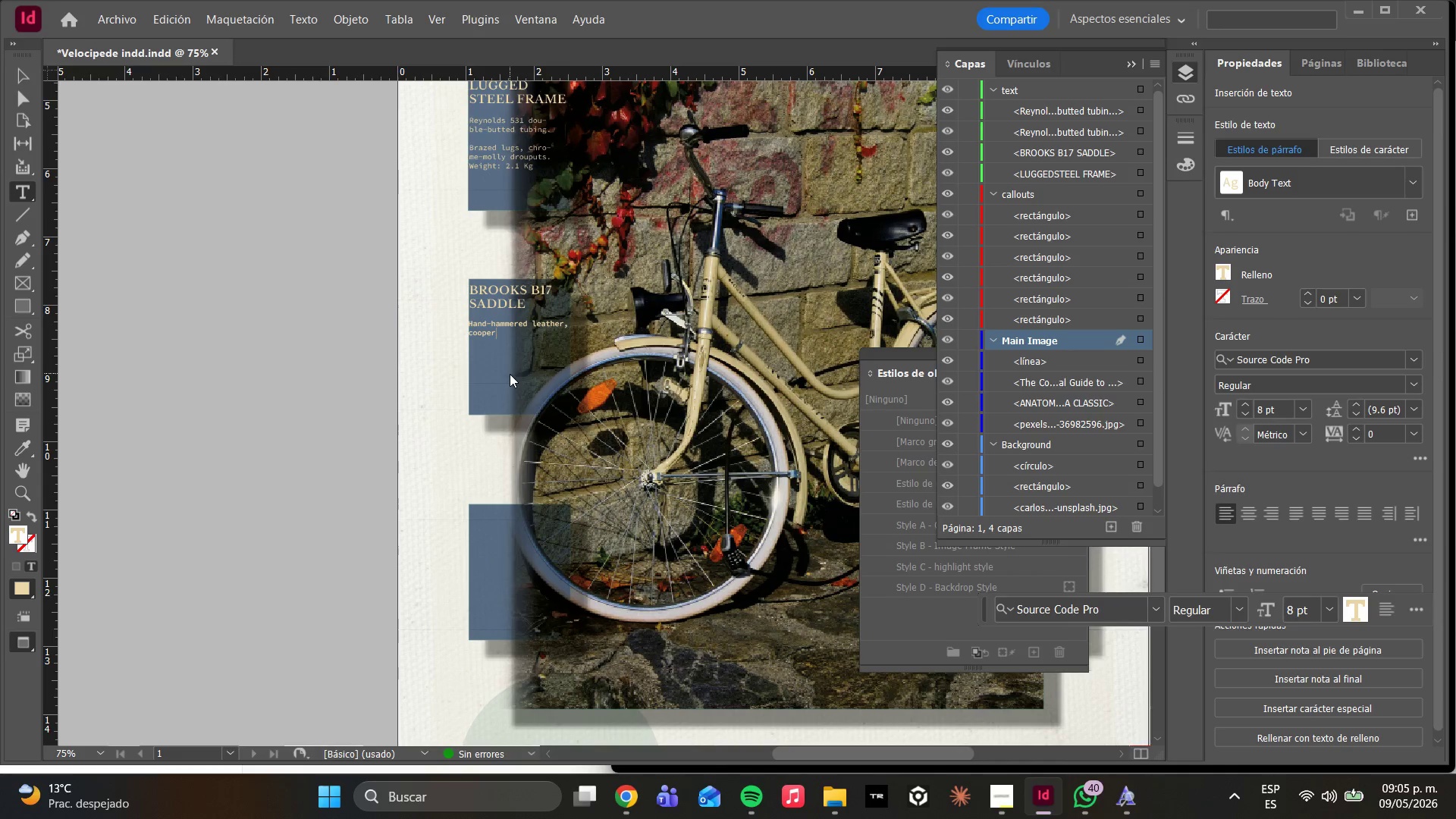 
type(ri)
key(Backspace)
key(Backspace)
type( rivets)
 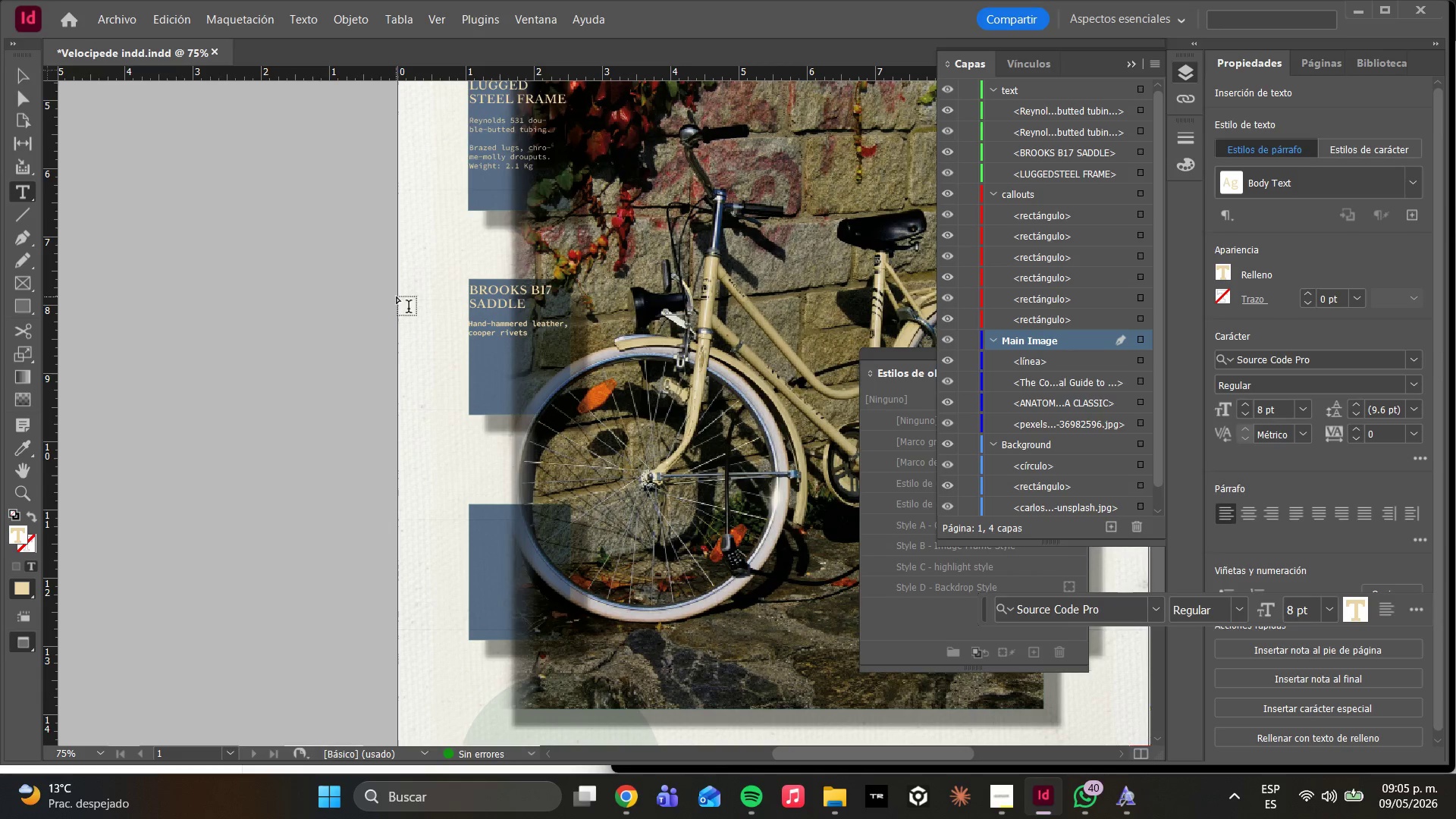 
key(Period)
 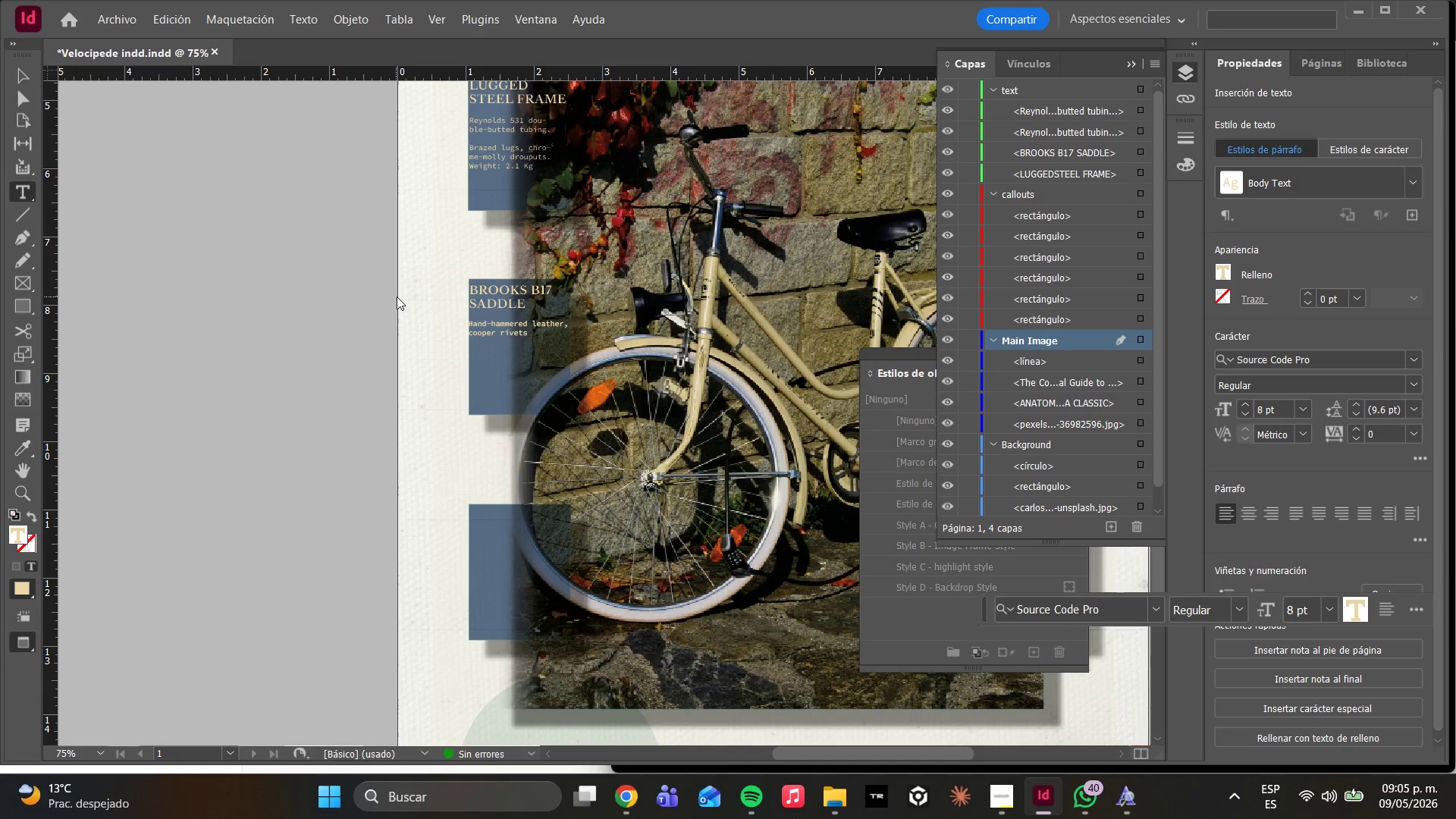 
key(Enter)
 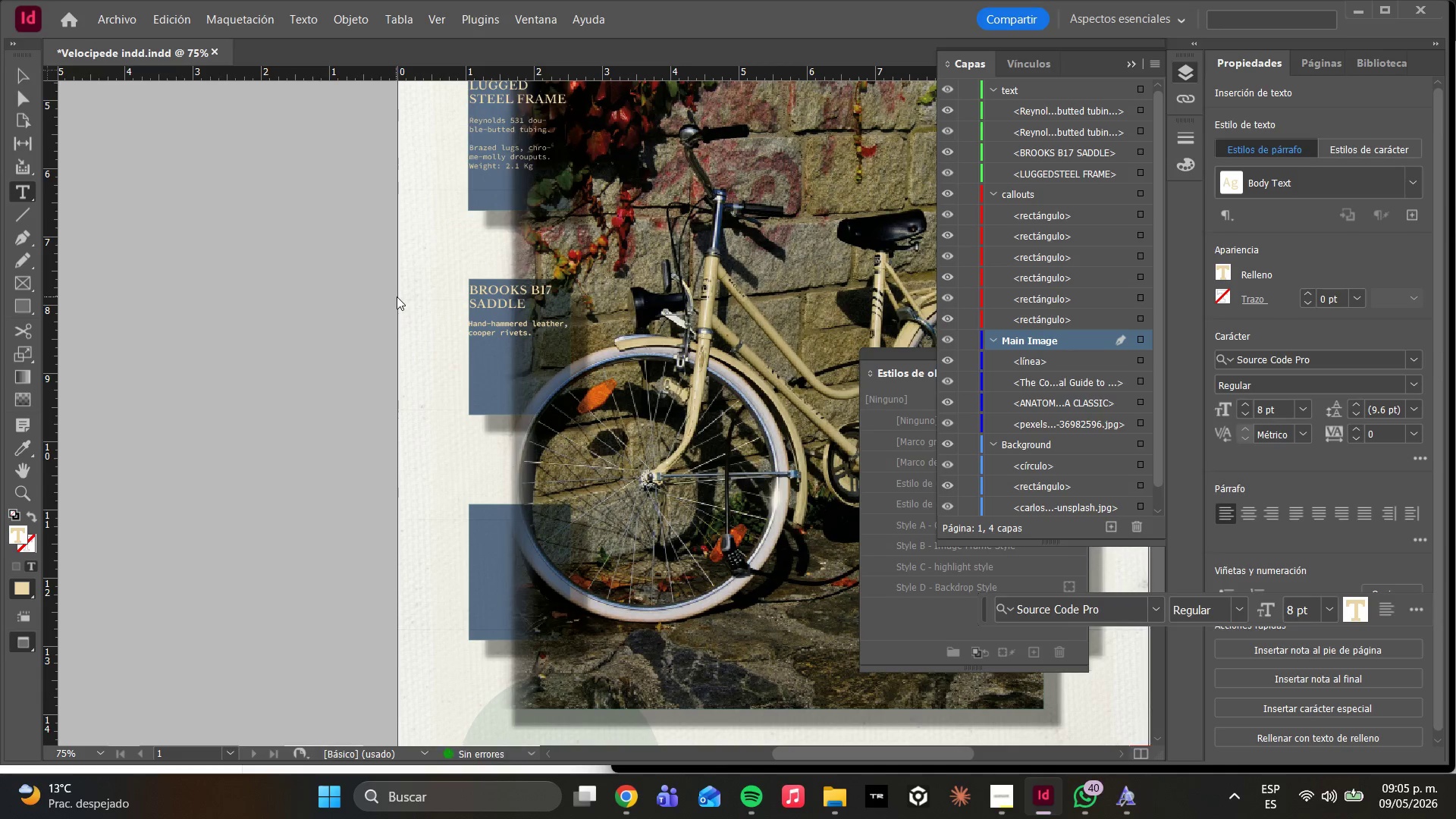 
key(Enter)
 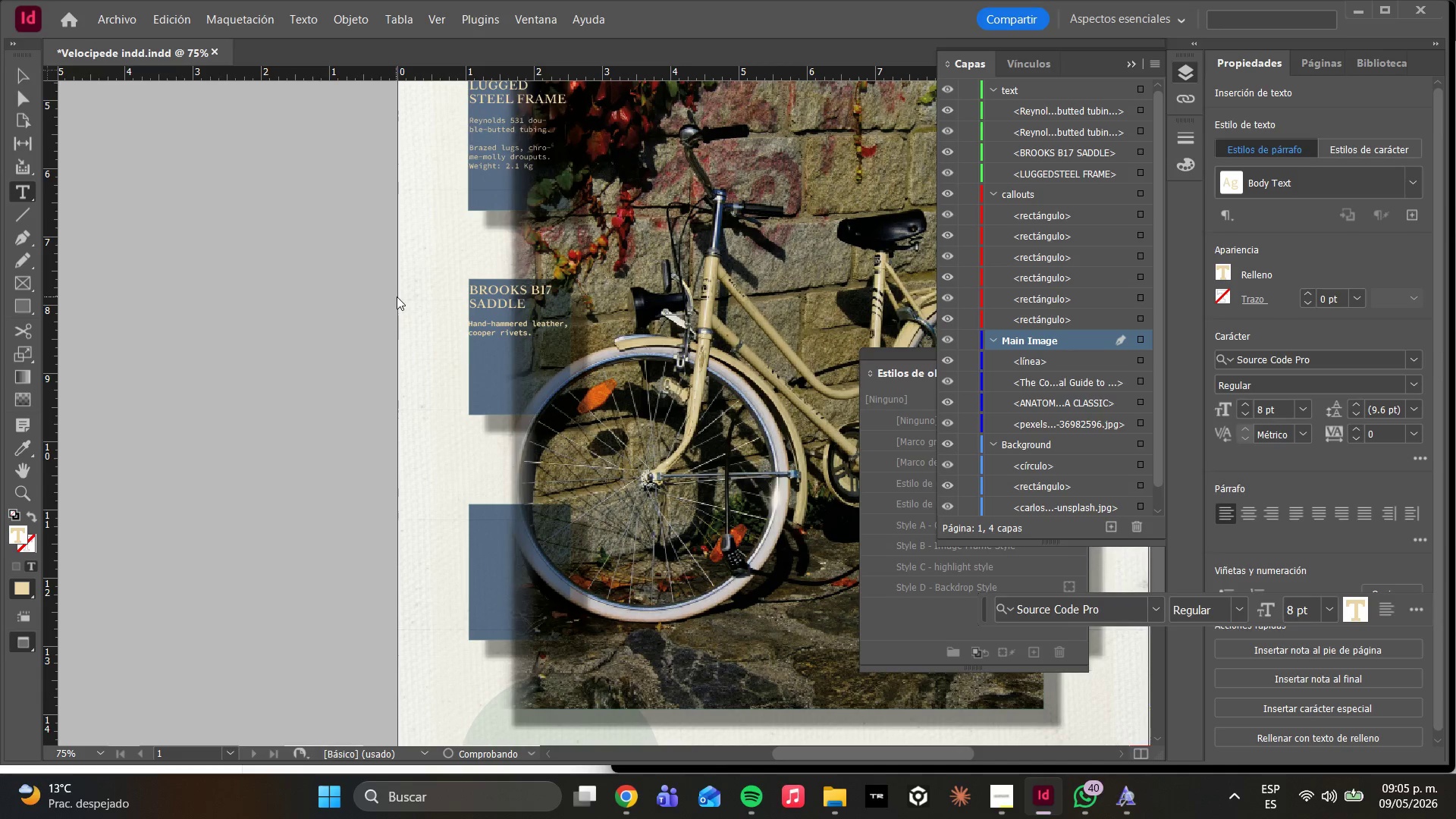 
type(Break in)
key(Backspace)
key(Backspace)
key(Backspace)
key(Backspace)
type(k-in period> 500 m)
key(Backspace)
 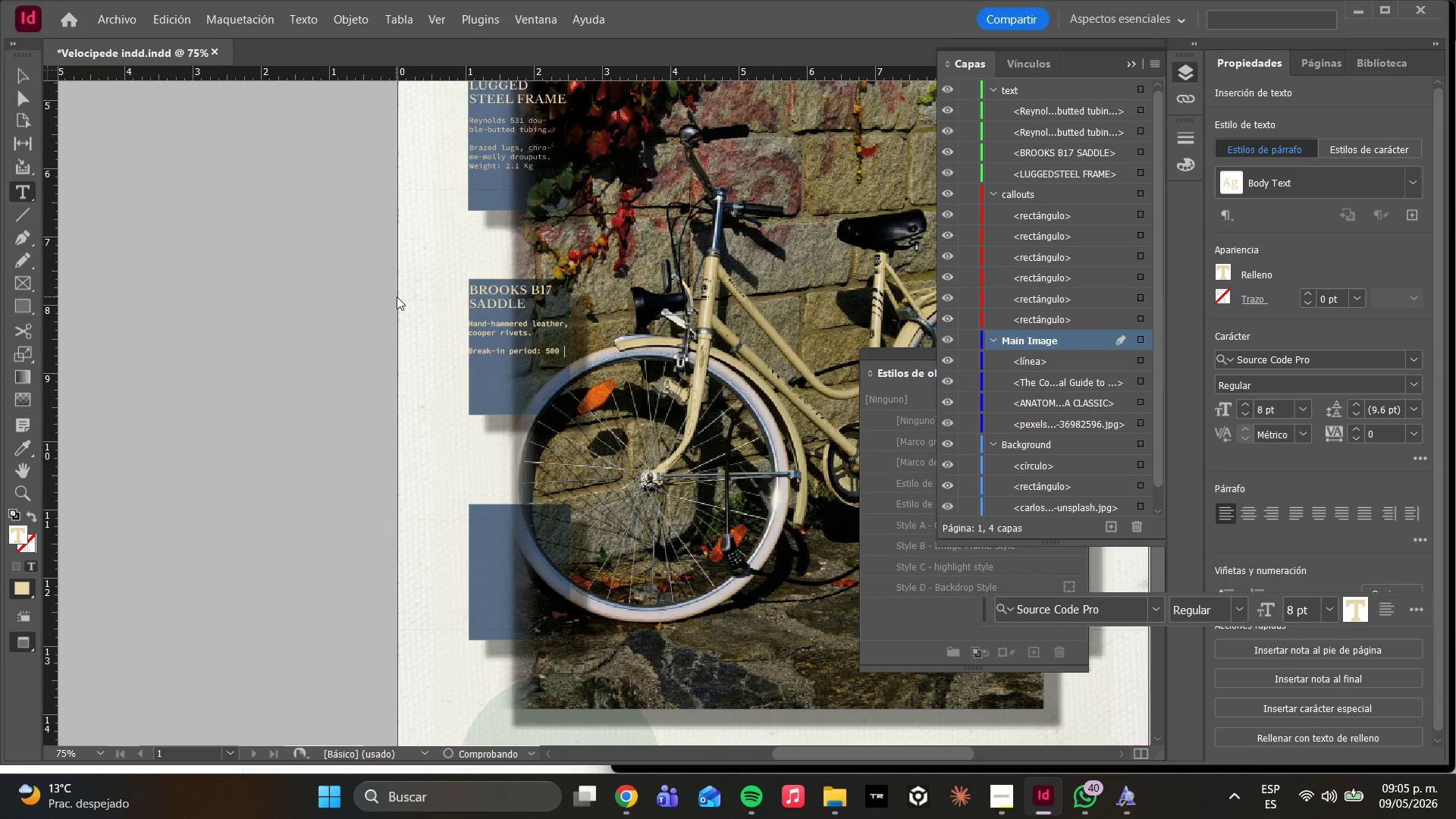 
 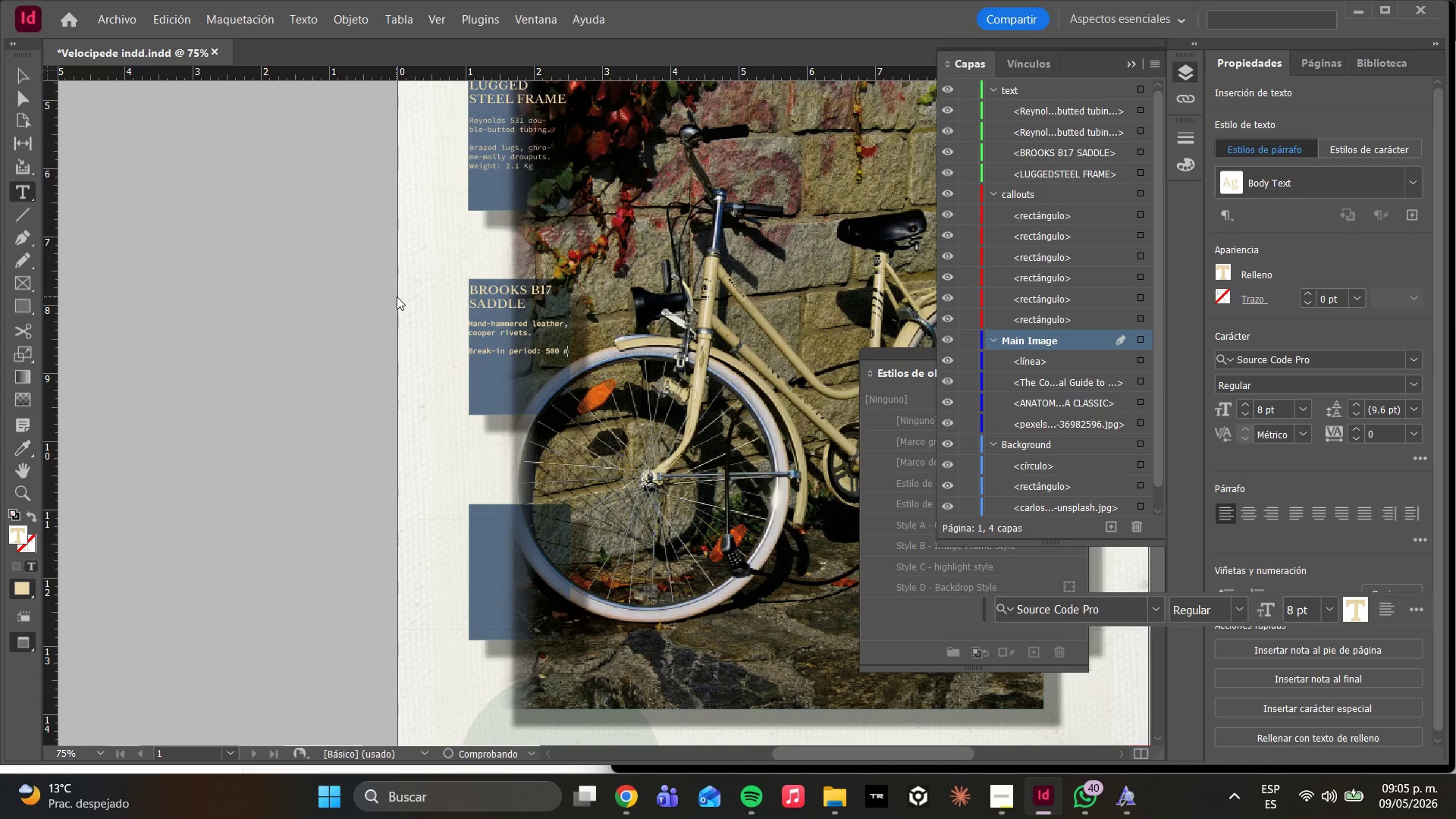 
key(Enter)
 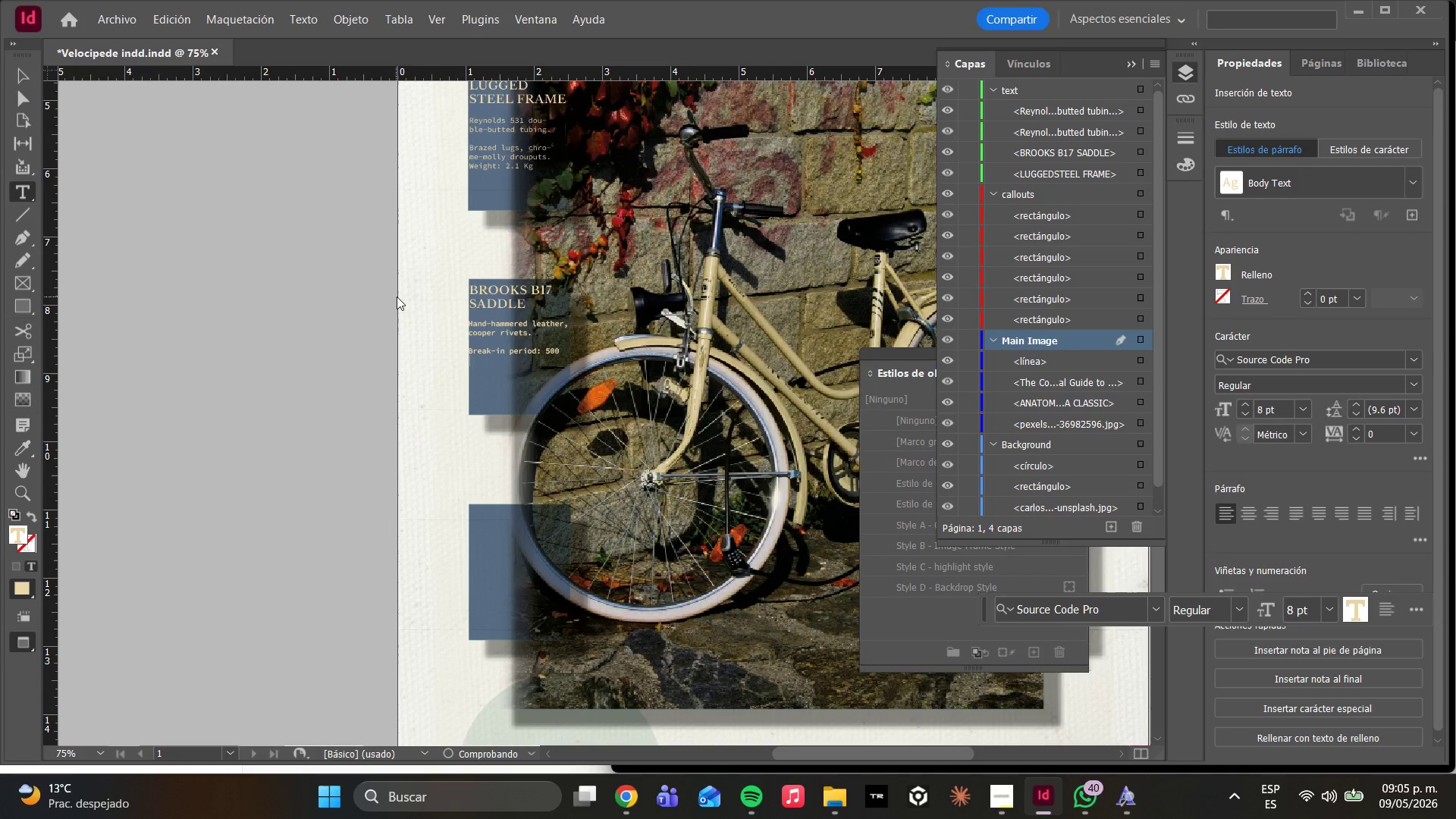 
type(miles)
 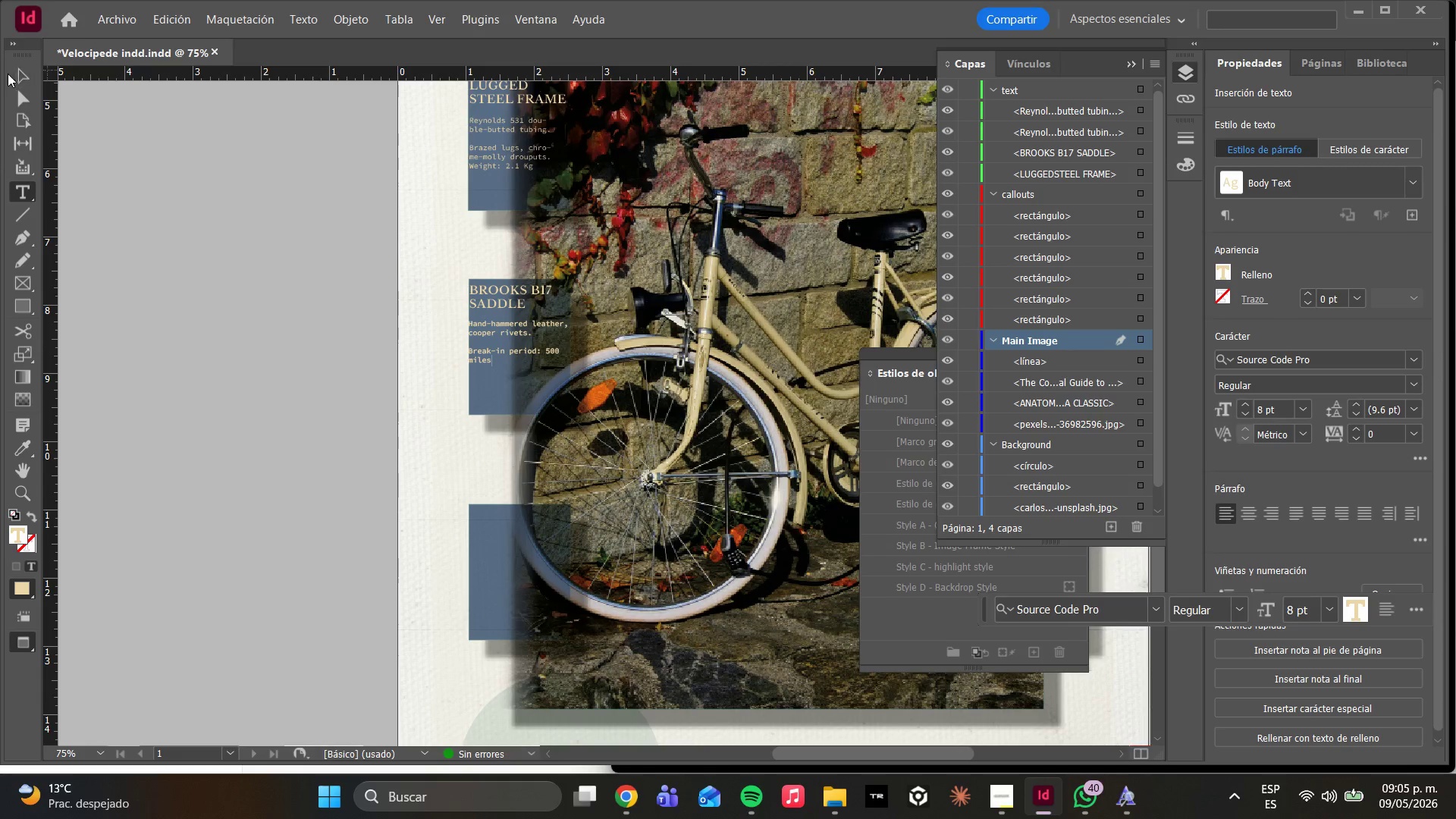 
left_click([14, 101])
 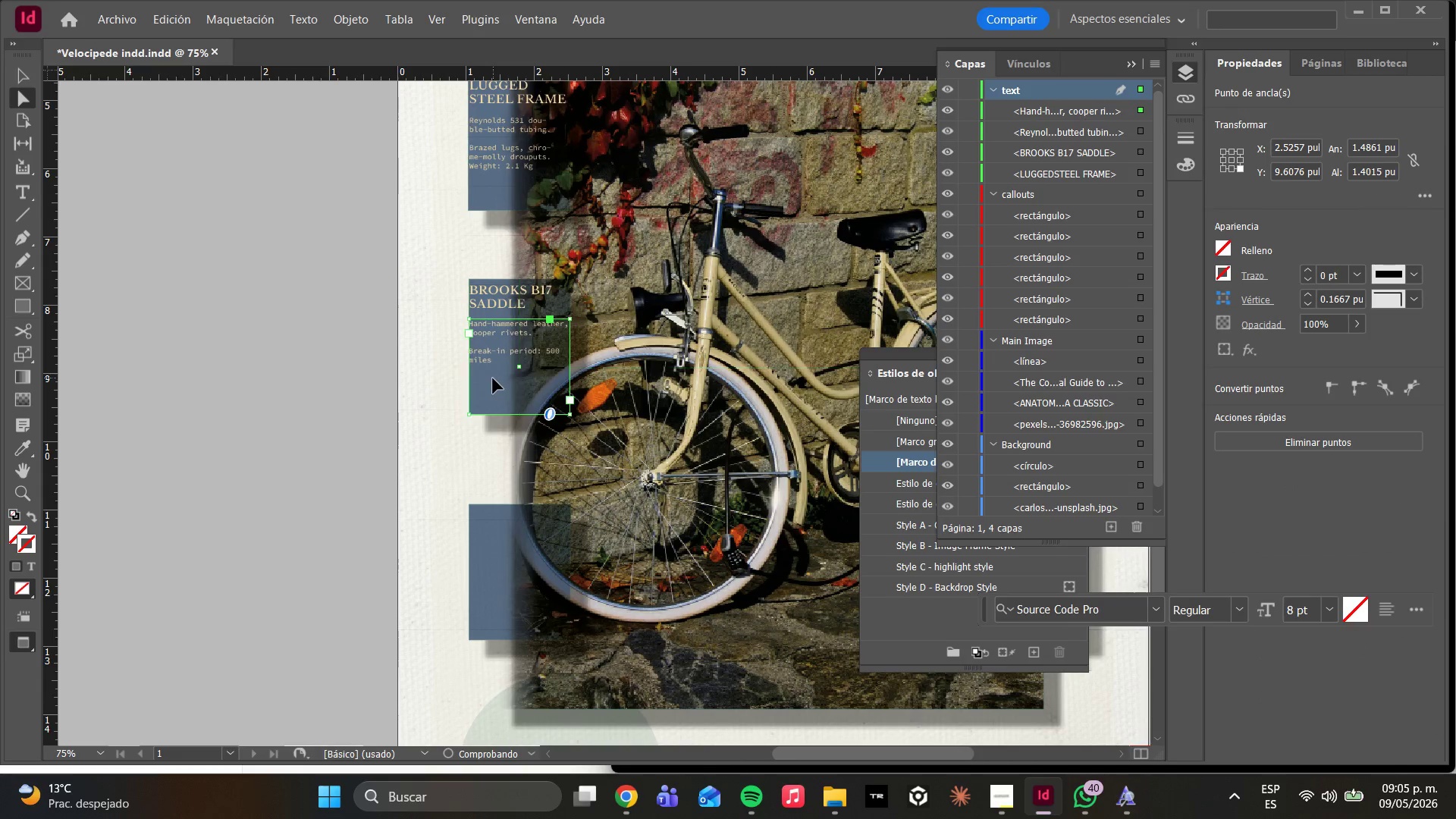 
left_click_drag(start_coordinate=[488, 379], to_coordinate=[494, 379])
 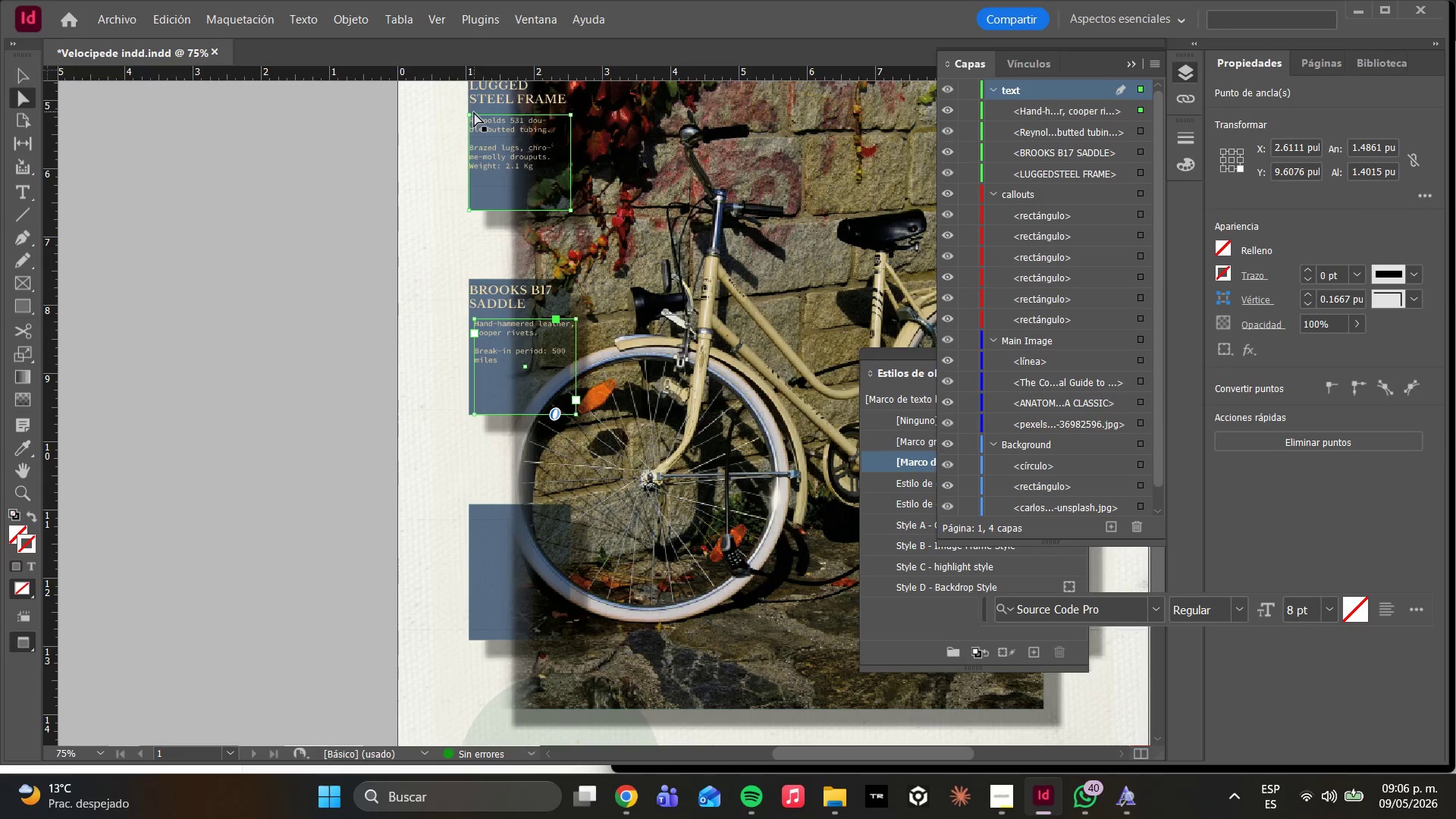 
left_click_drag(start_coordinate=[490, 157], to_coordinate=[495, 156])
 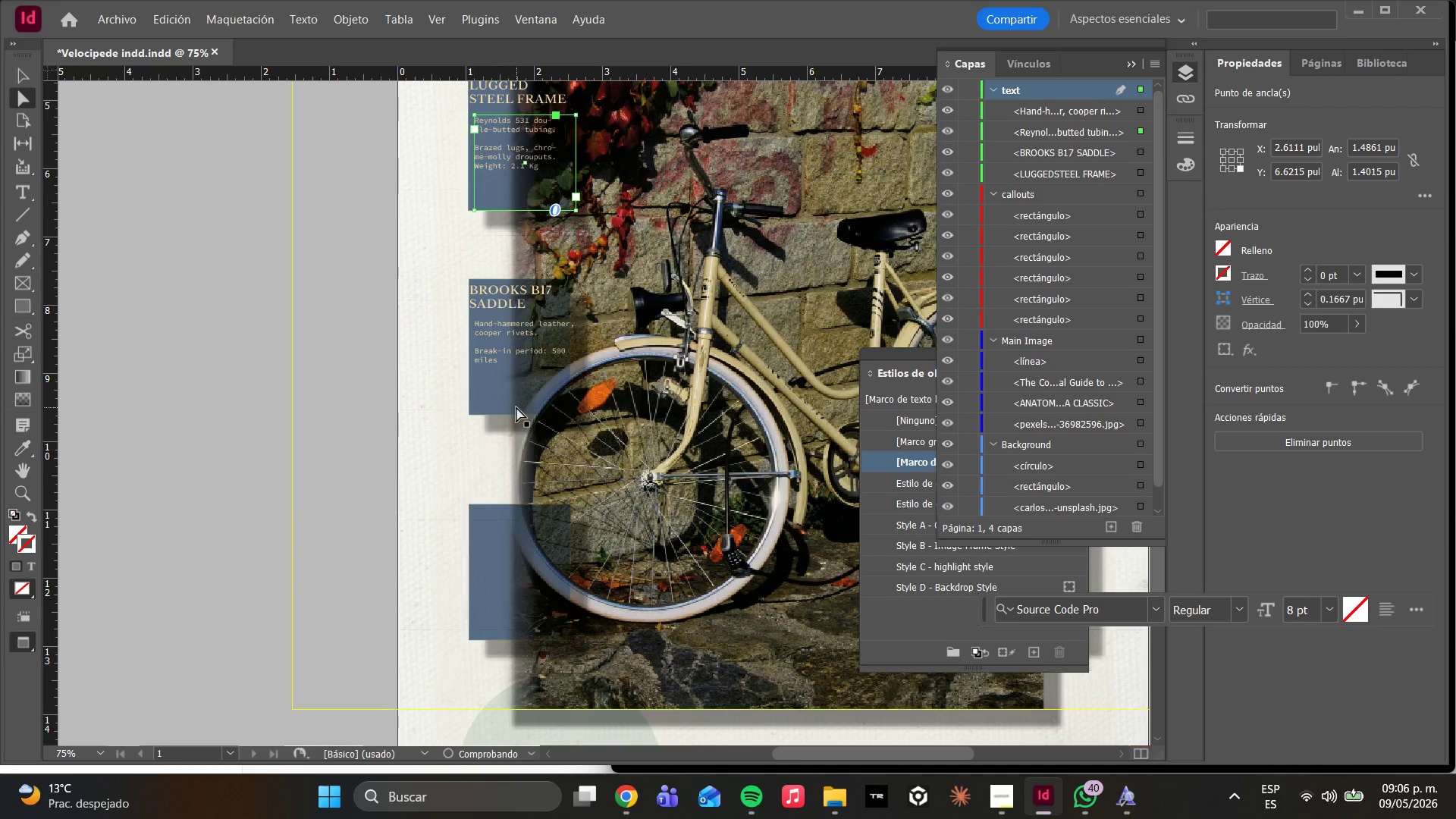 
left_click([687, 356])
 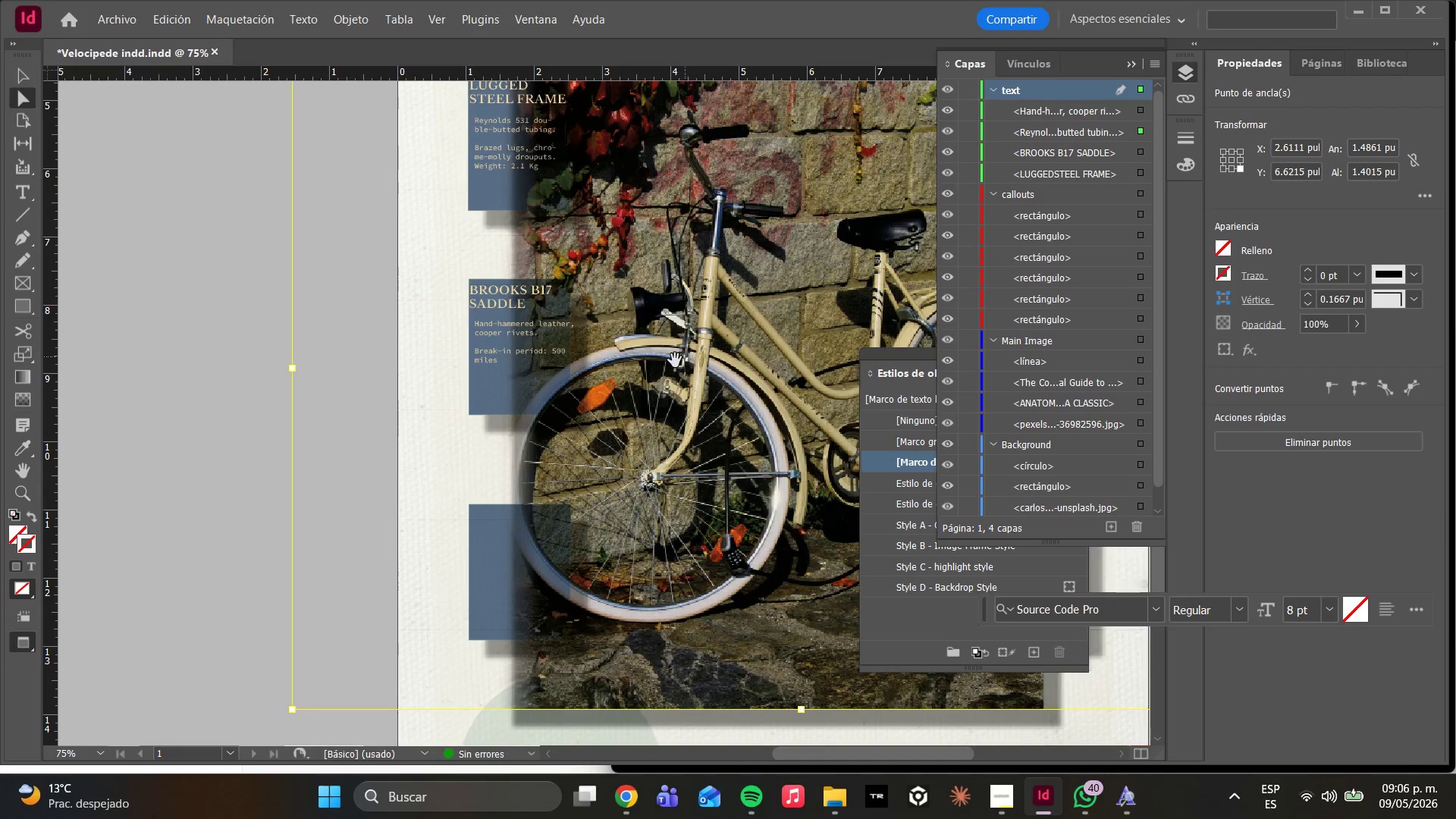 
scroll: coordinate [675, 360], scroll_direction: up, amount: 2.0
 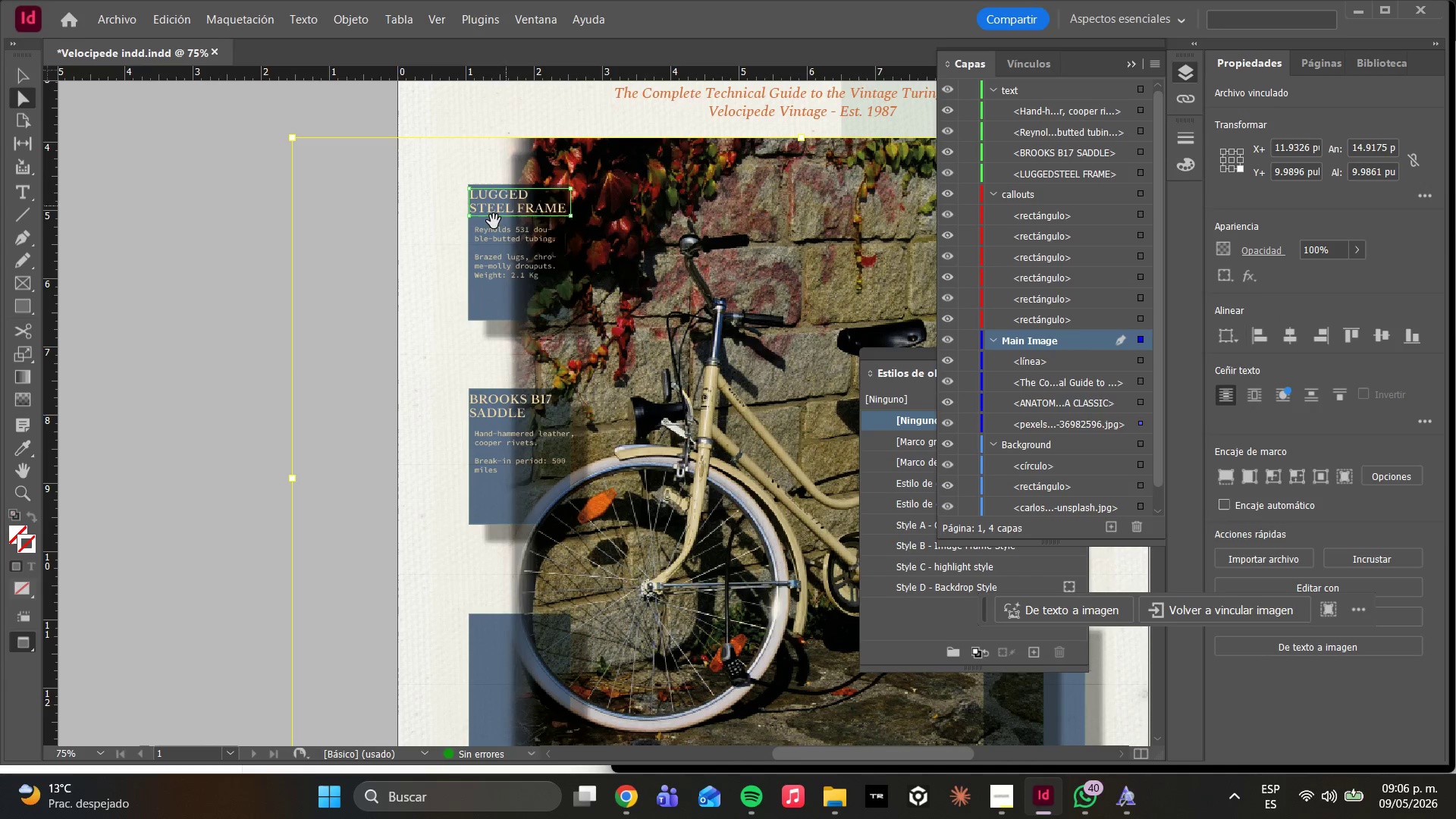 
double_click([492, 206])
 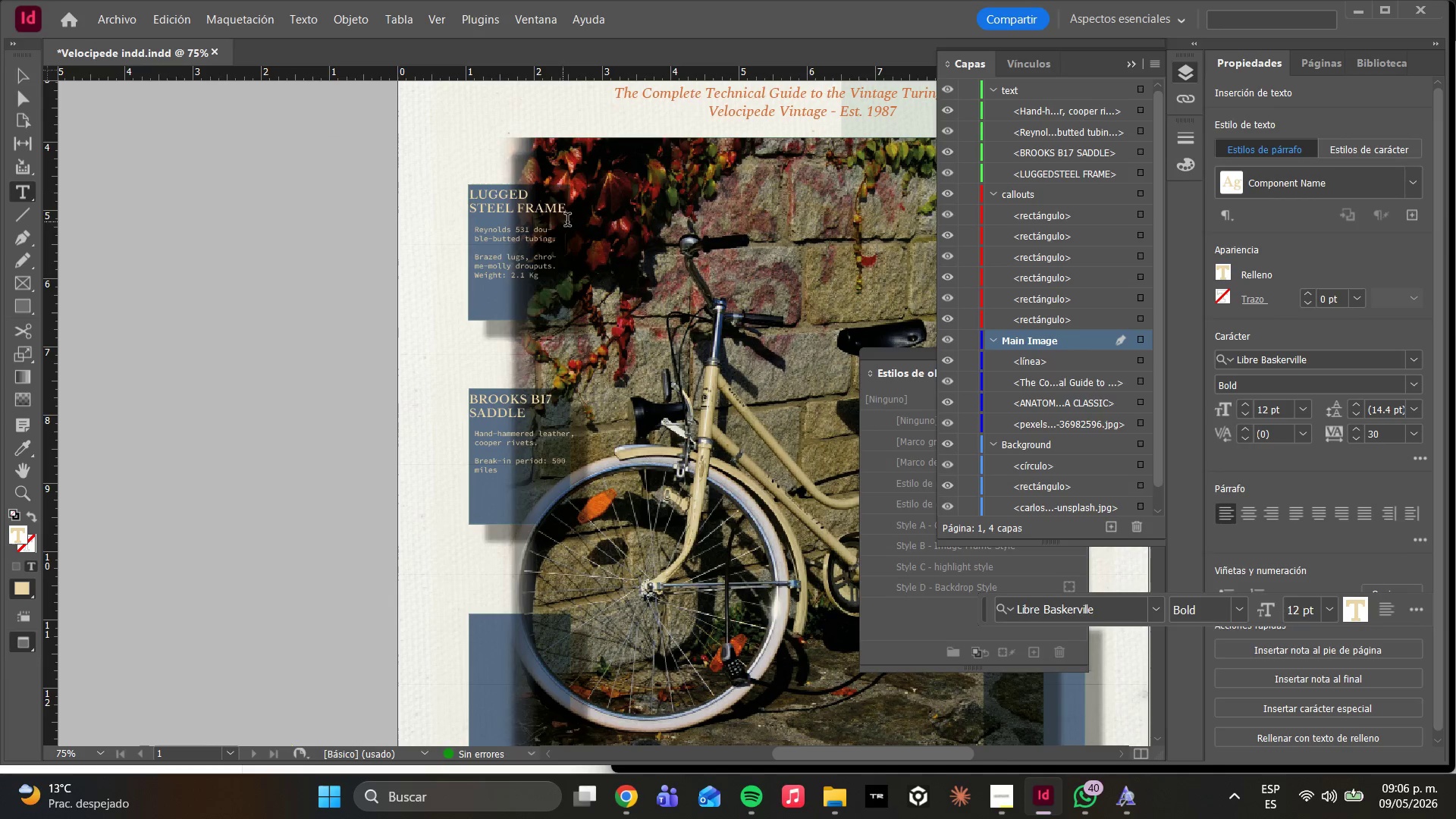 
hold_key(key=ControlLeft, duration=0.38)
 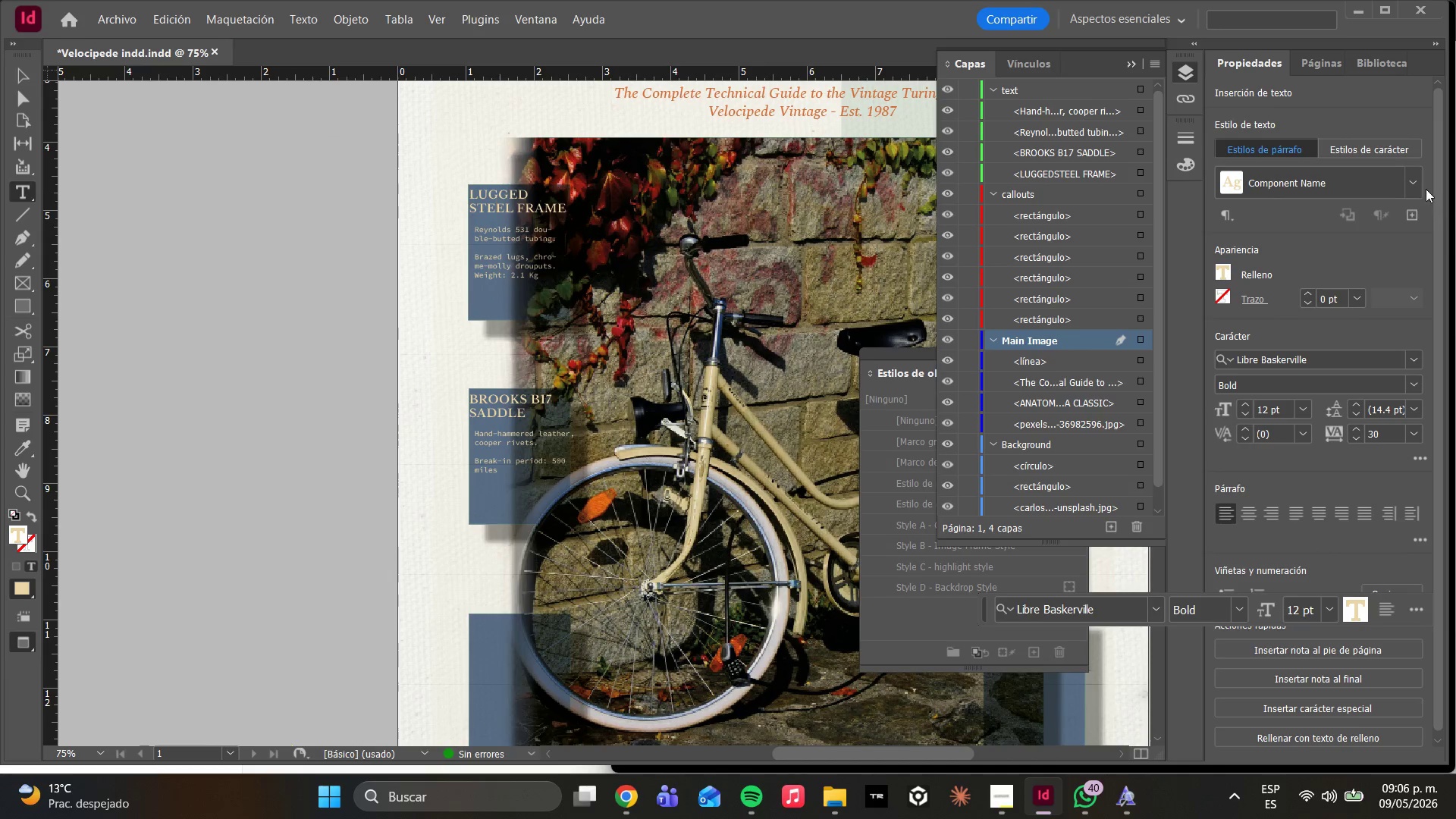 
left_click([1411, 181])
 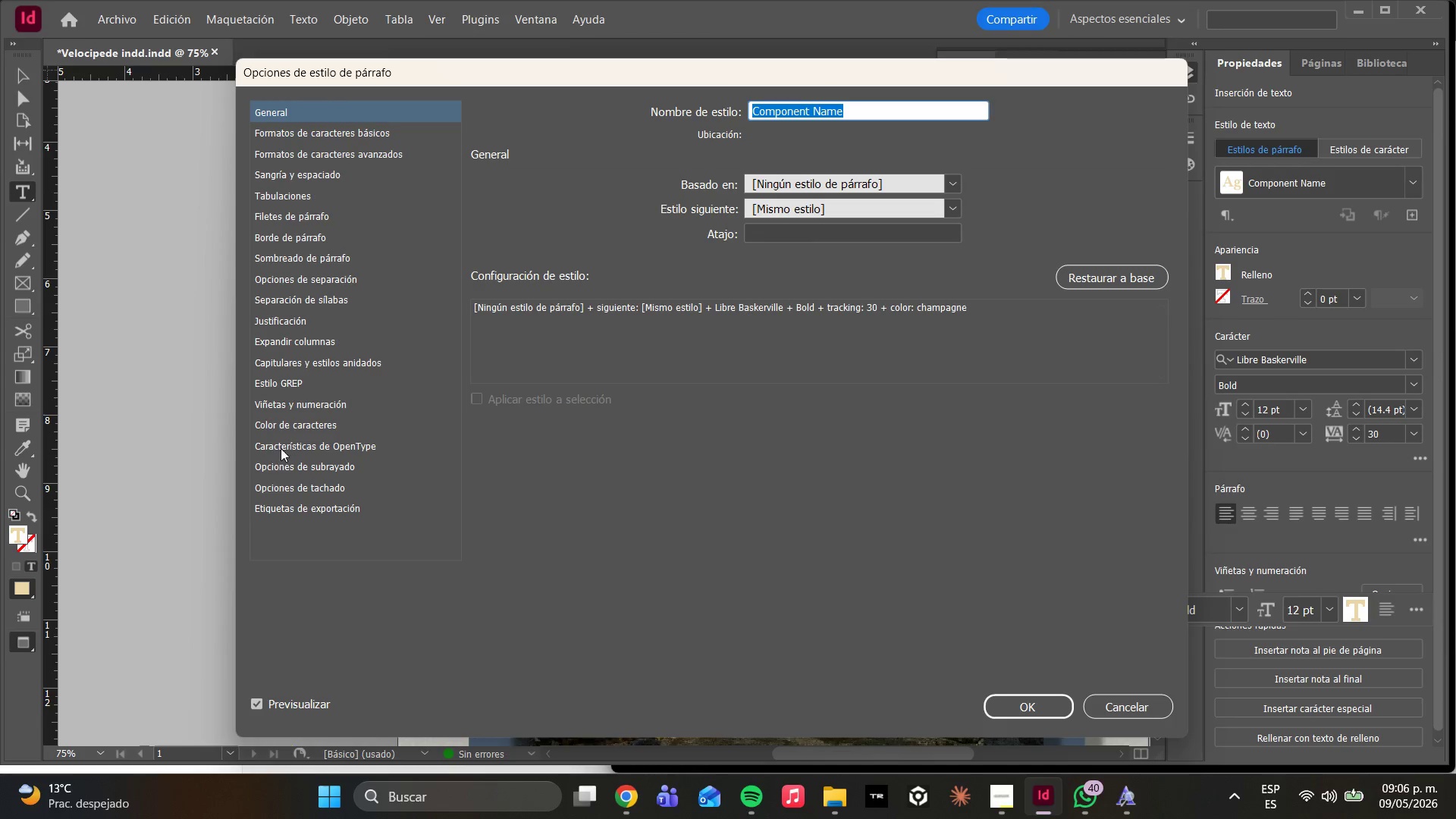 
double_click([301, 154])
 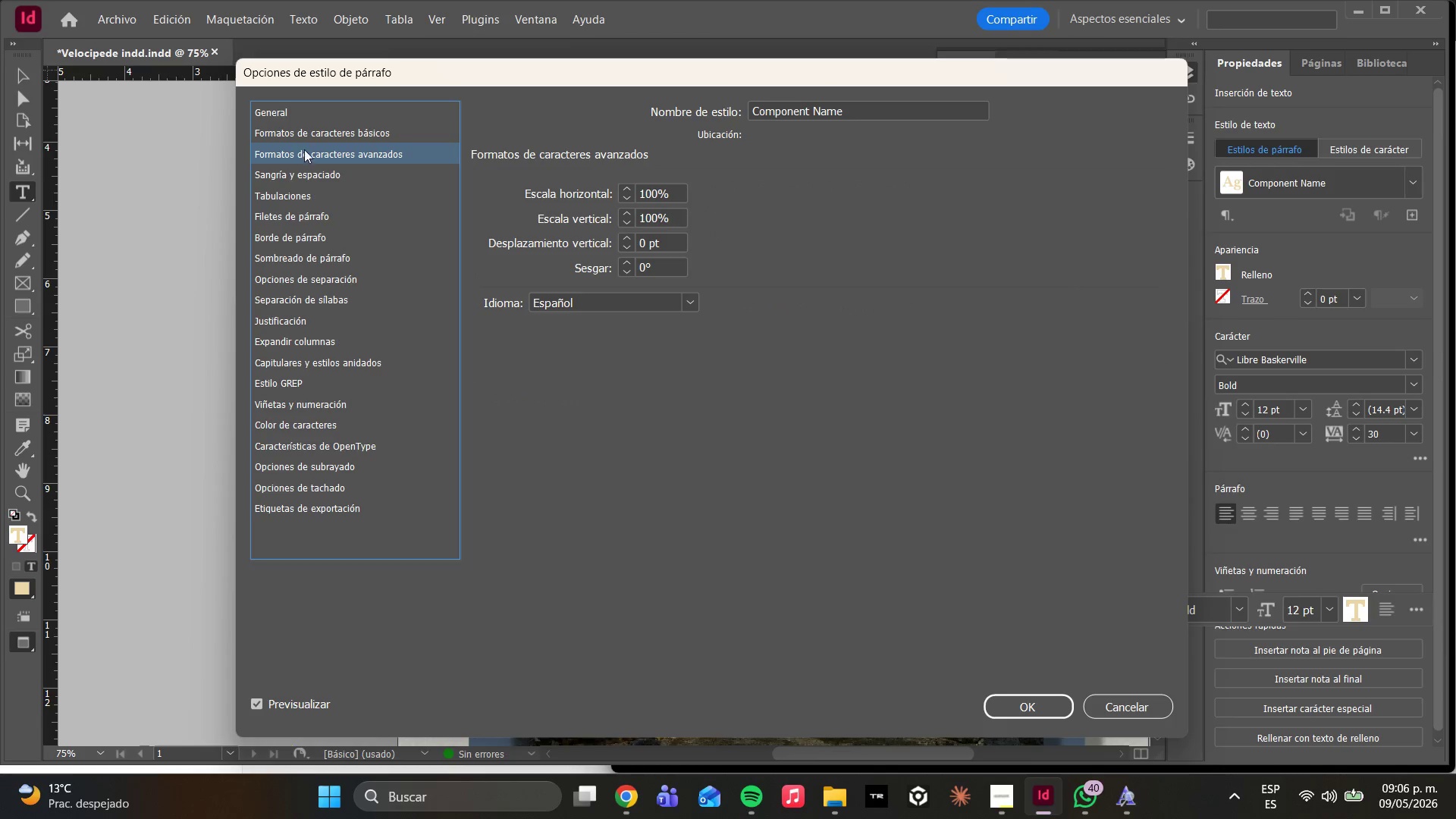 
left_click([314, 136])
 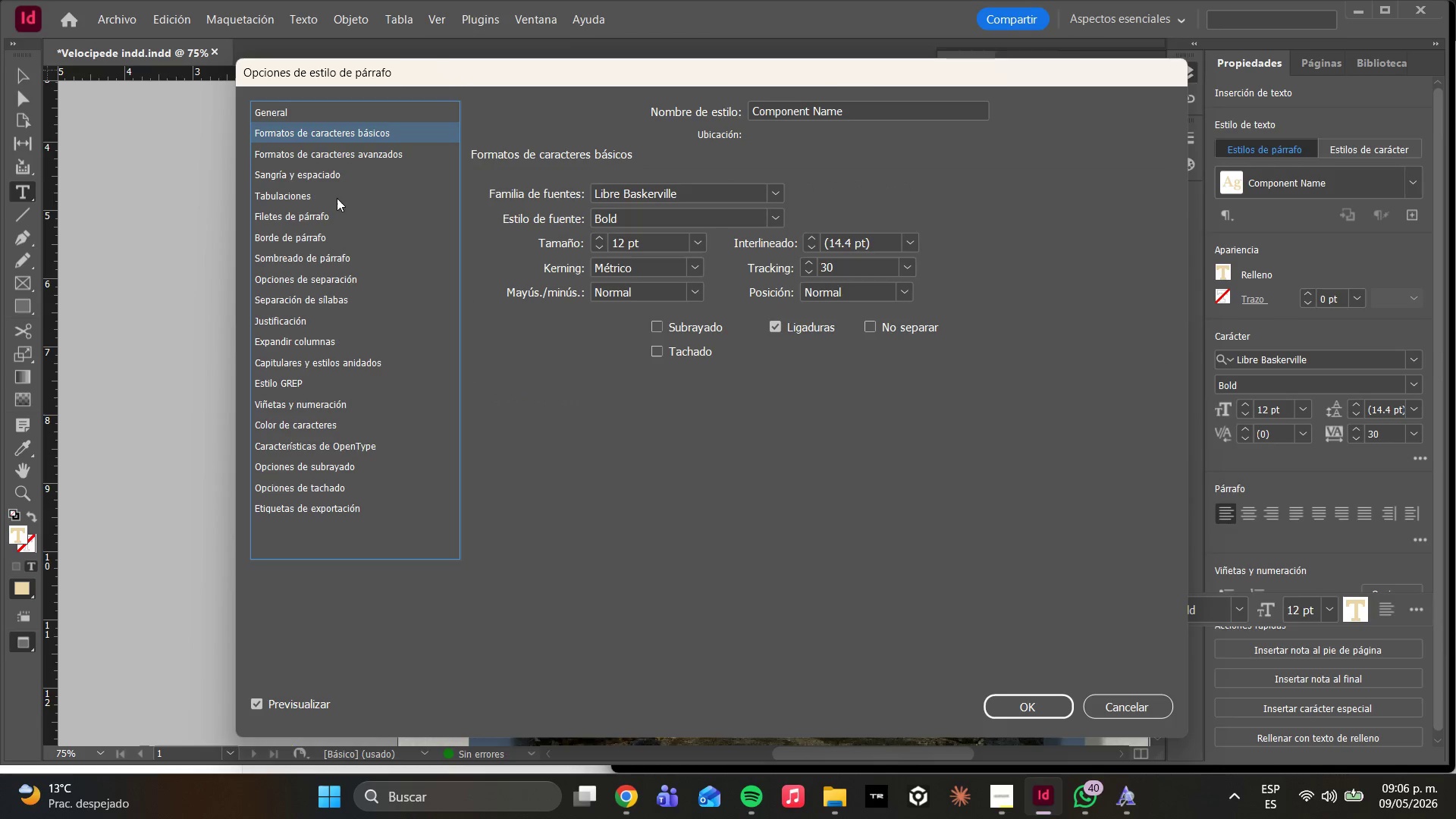 
left_click([324, 180])
 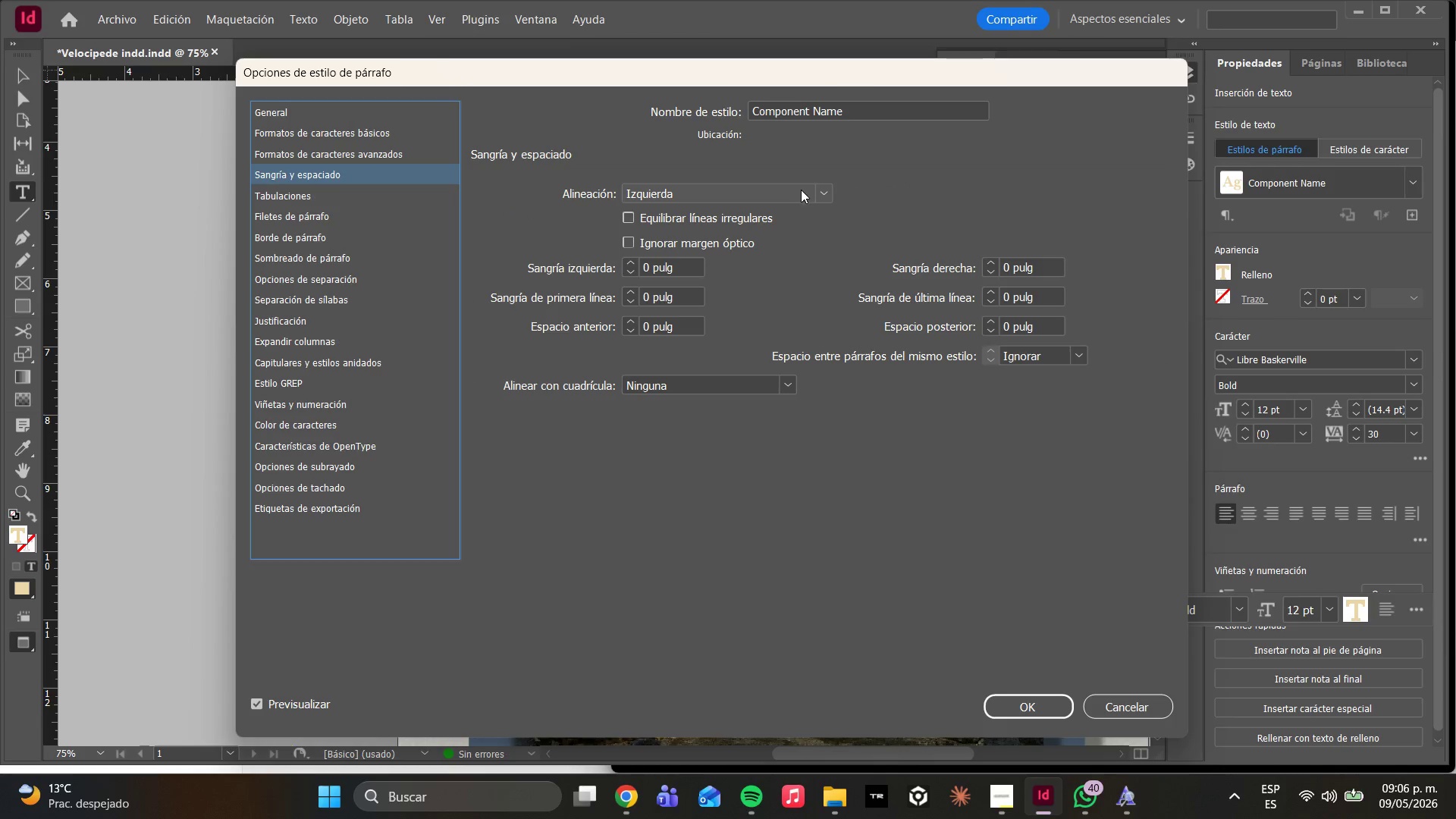 
left_click([830, 197])
 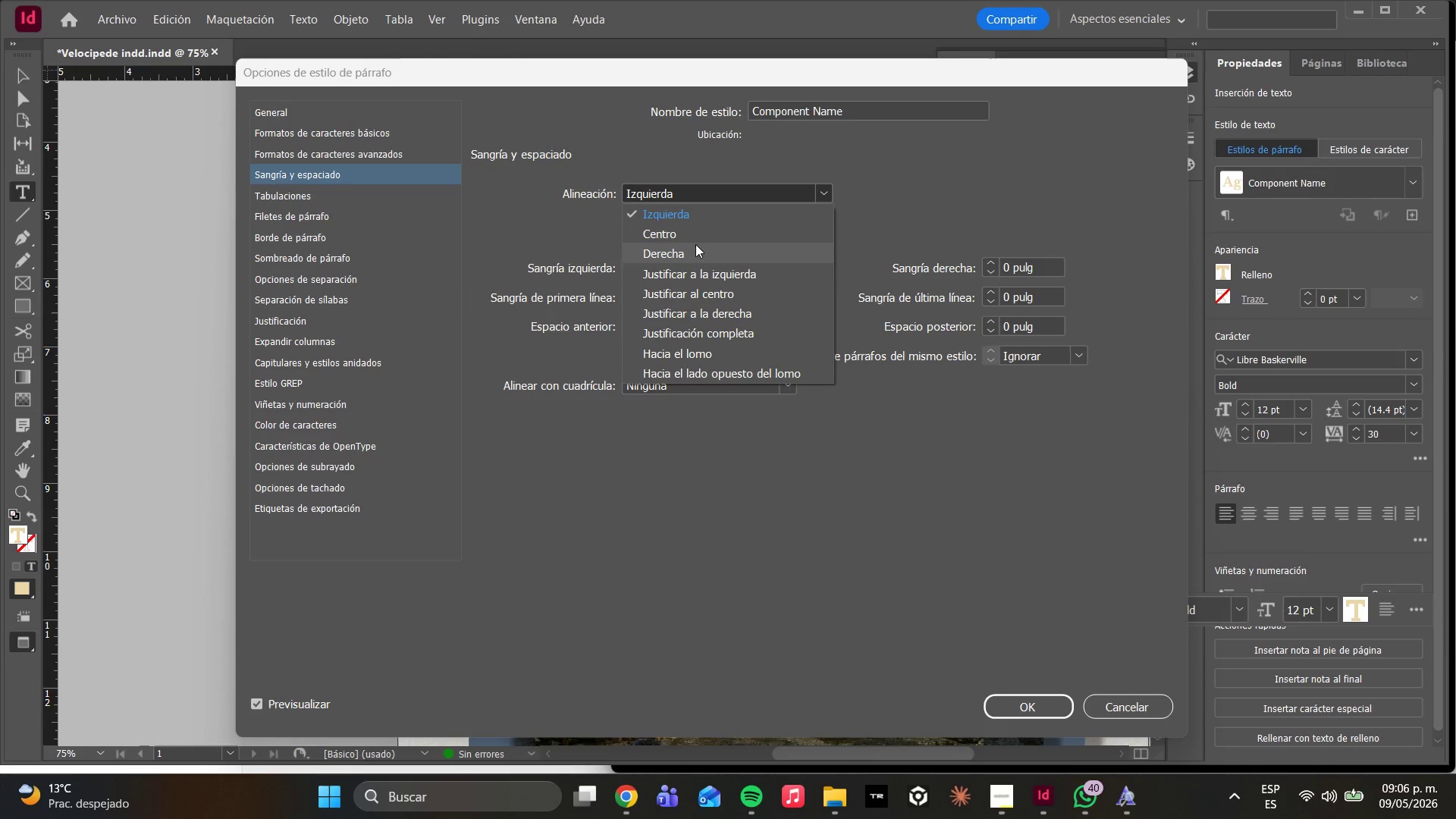 
left_click([692, 239])
 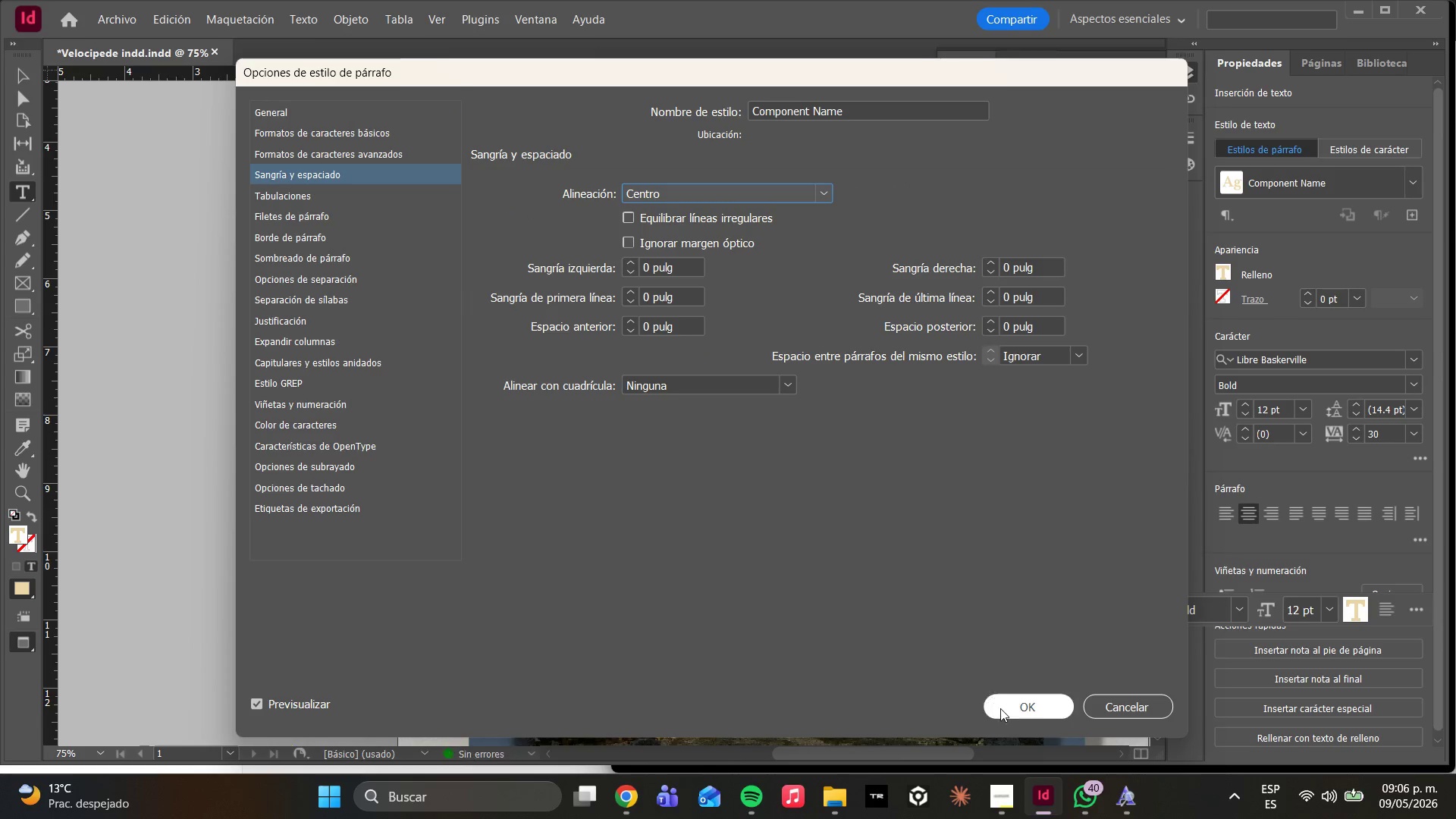 
left_click([1003, 711])
 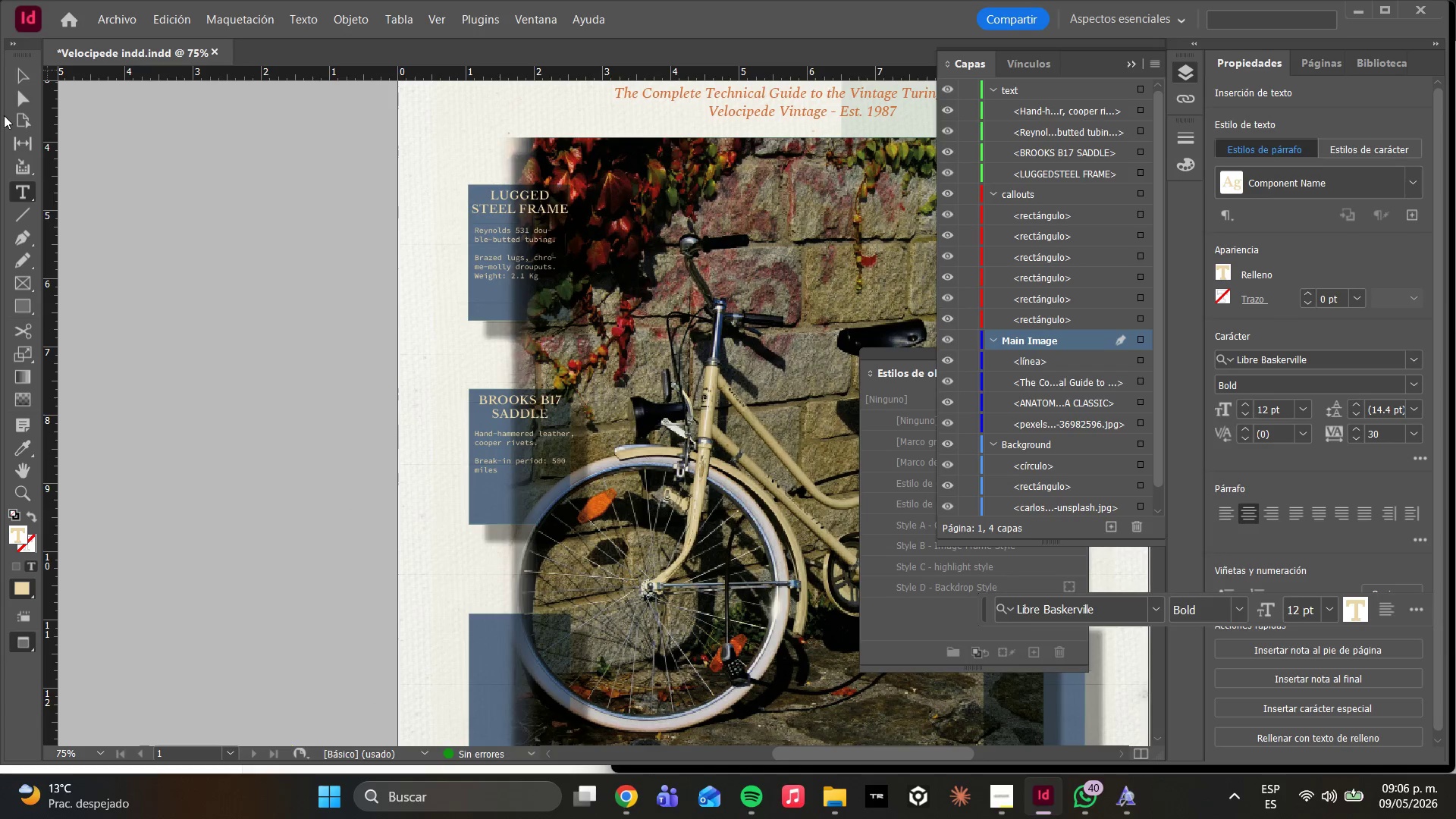 
wait(6.36)
 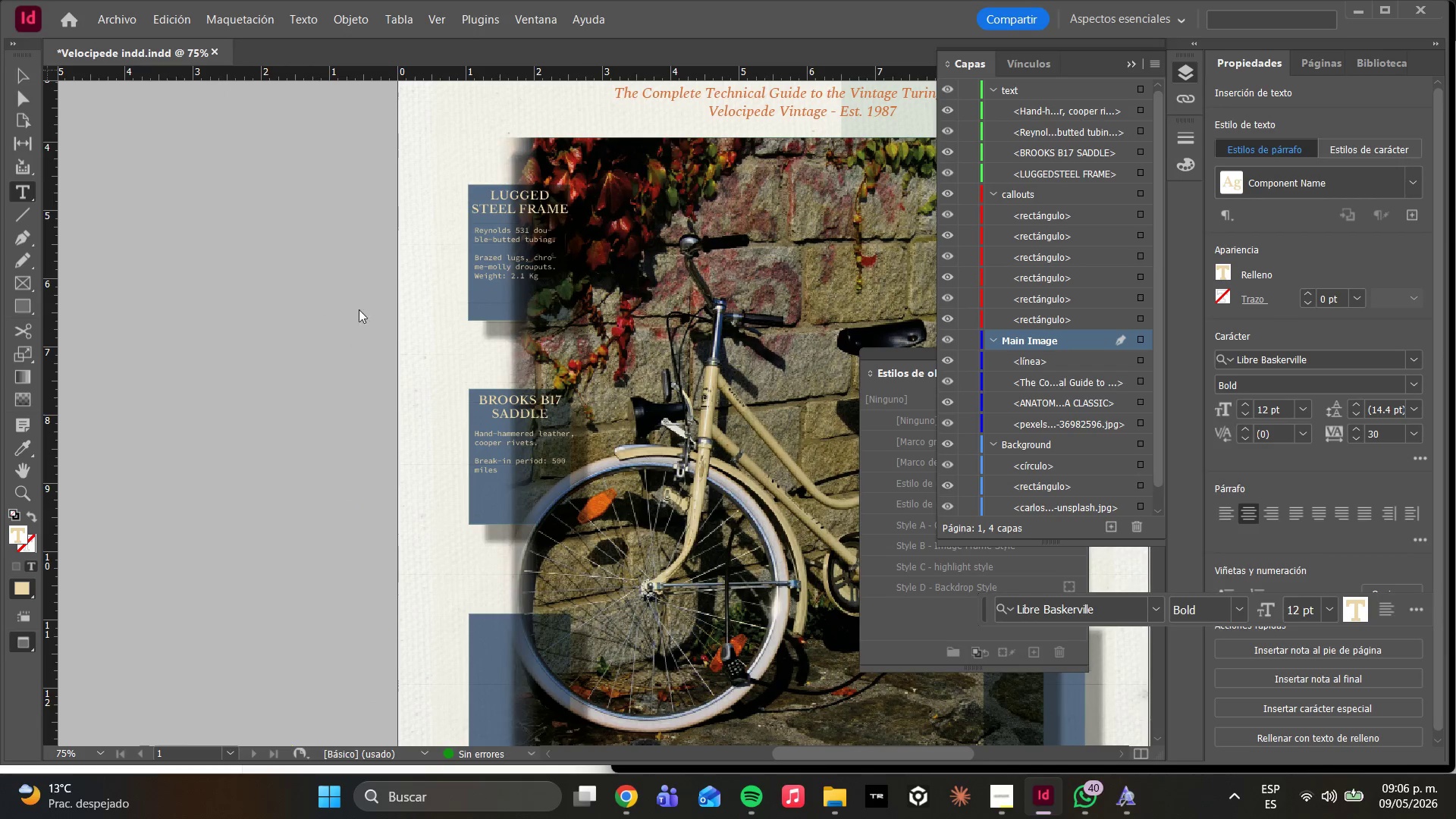 
left_click([761, 786])
 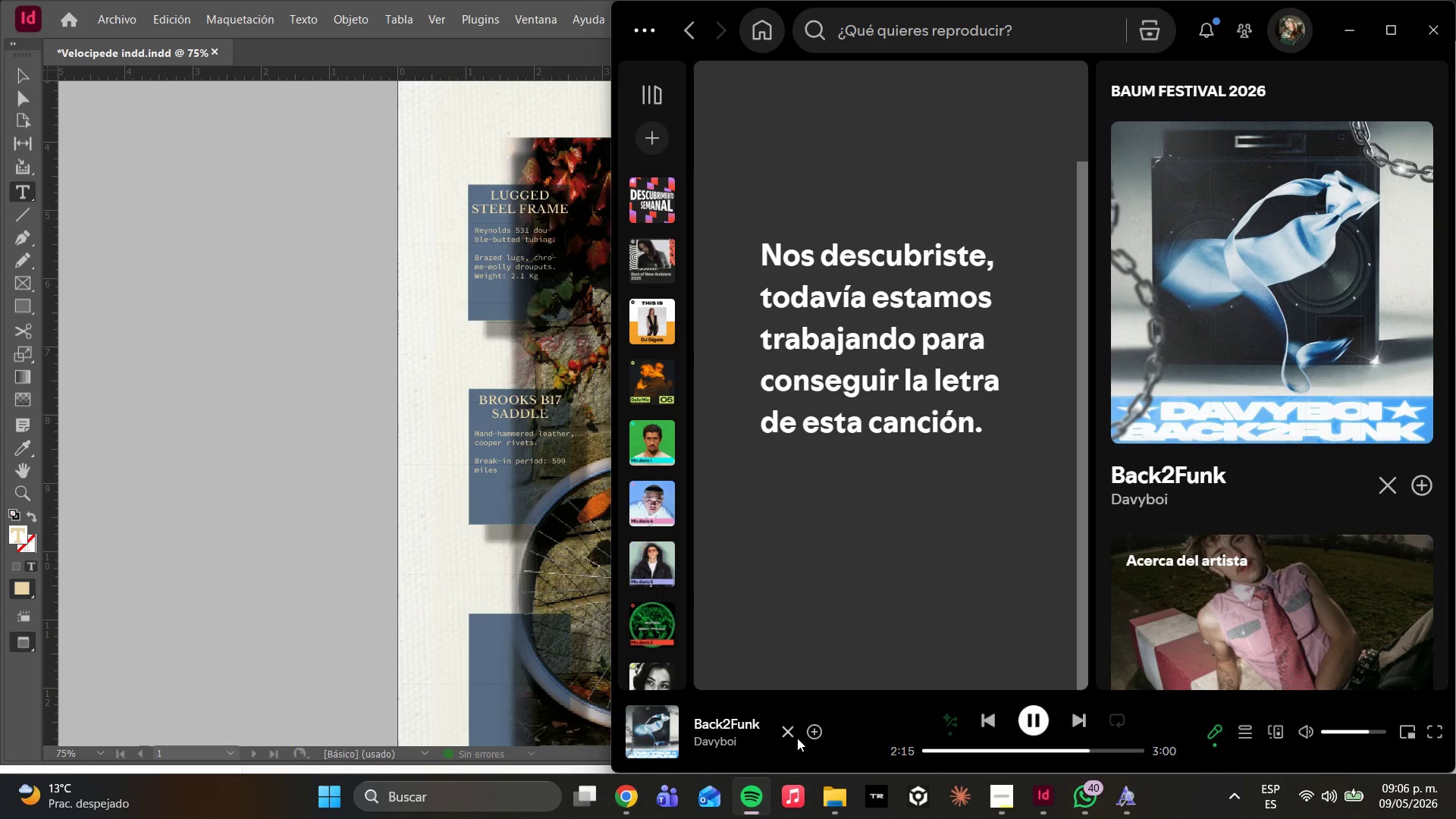 
left_click([810, 730])
 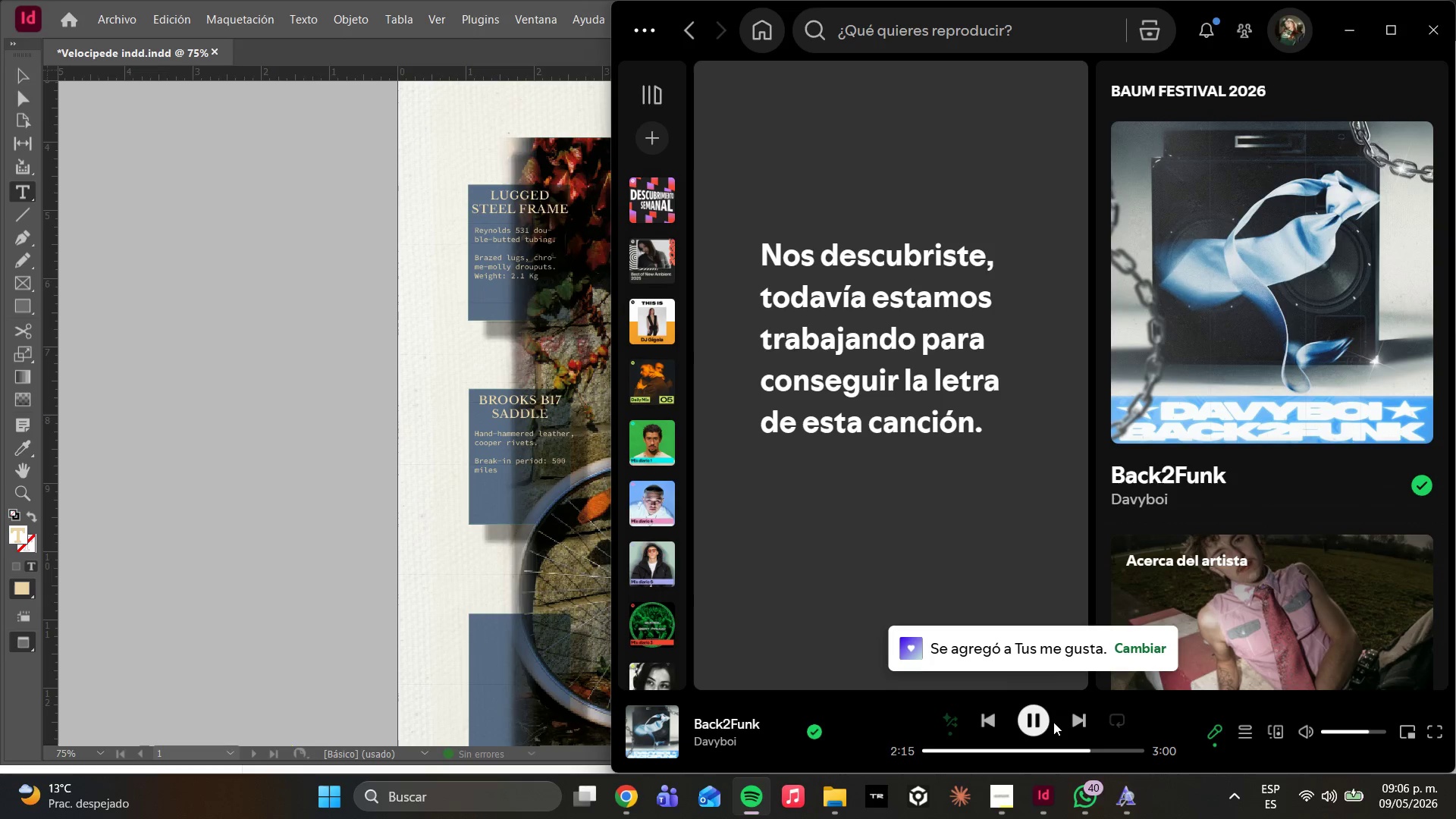 
left_click([1078, 721])
 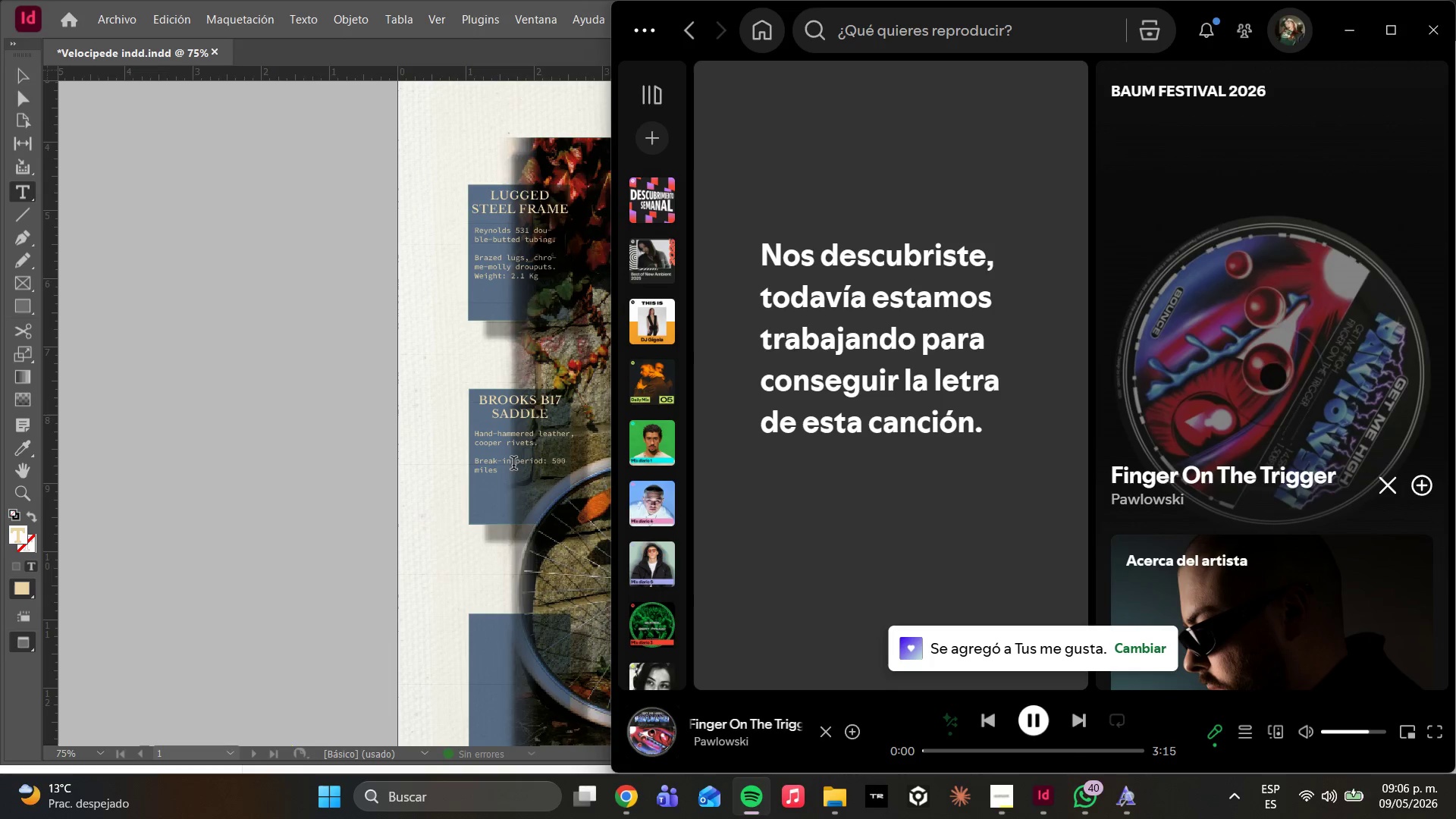 
left_click([15, 101])
 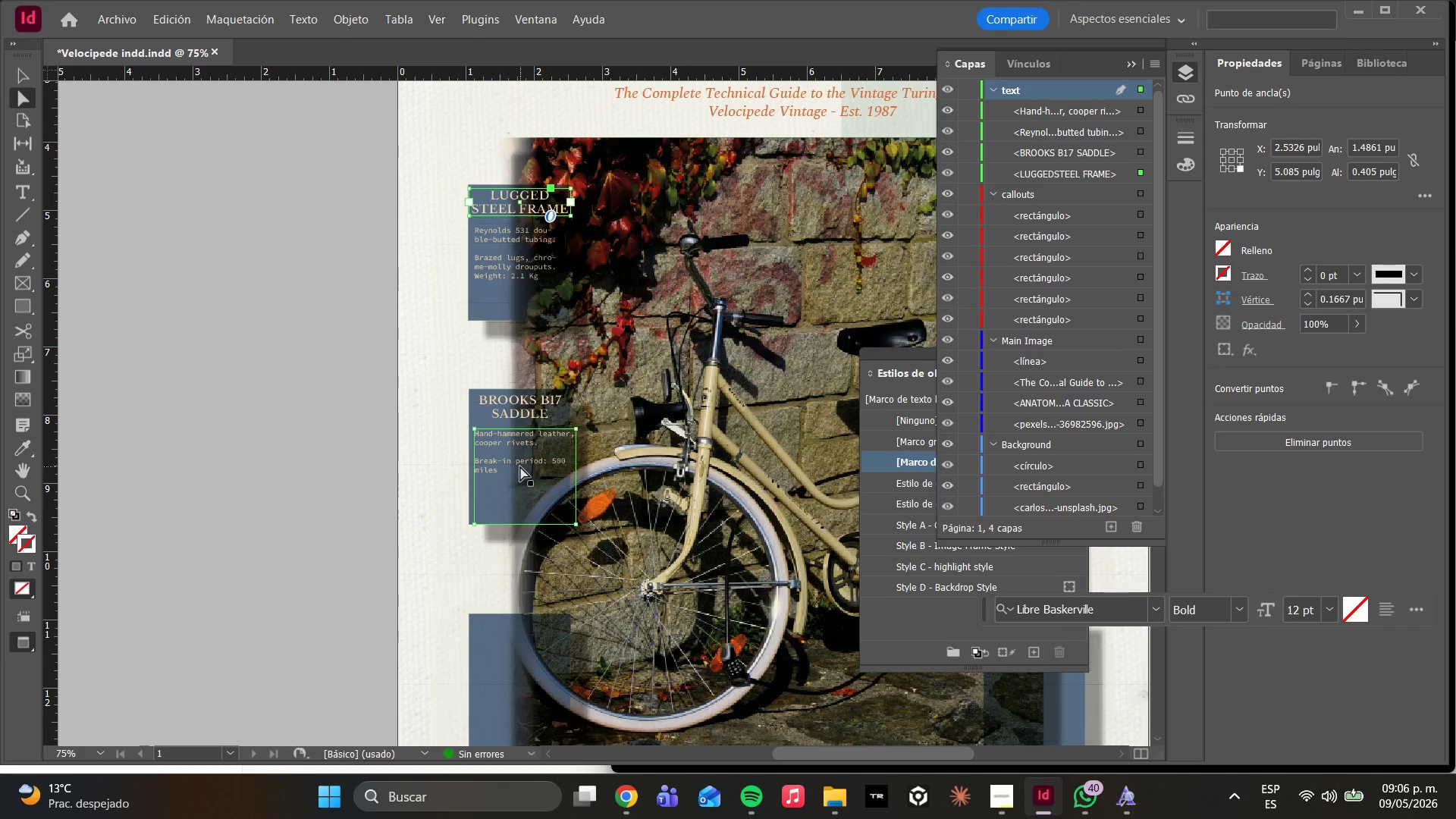 
scroll: coordinate [520, 466], scroll_direction: down, amount: 2.0
 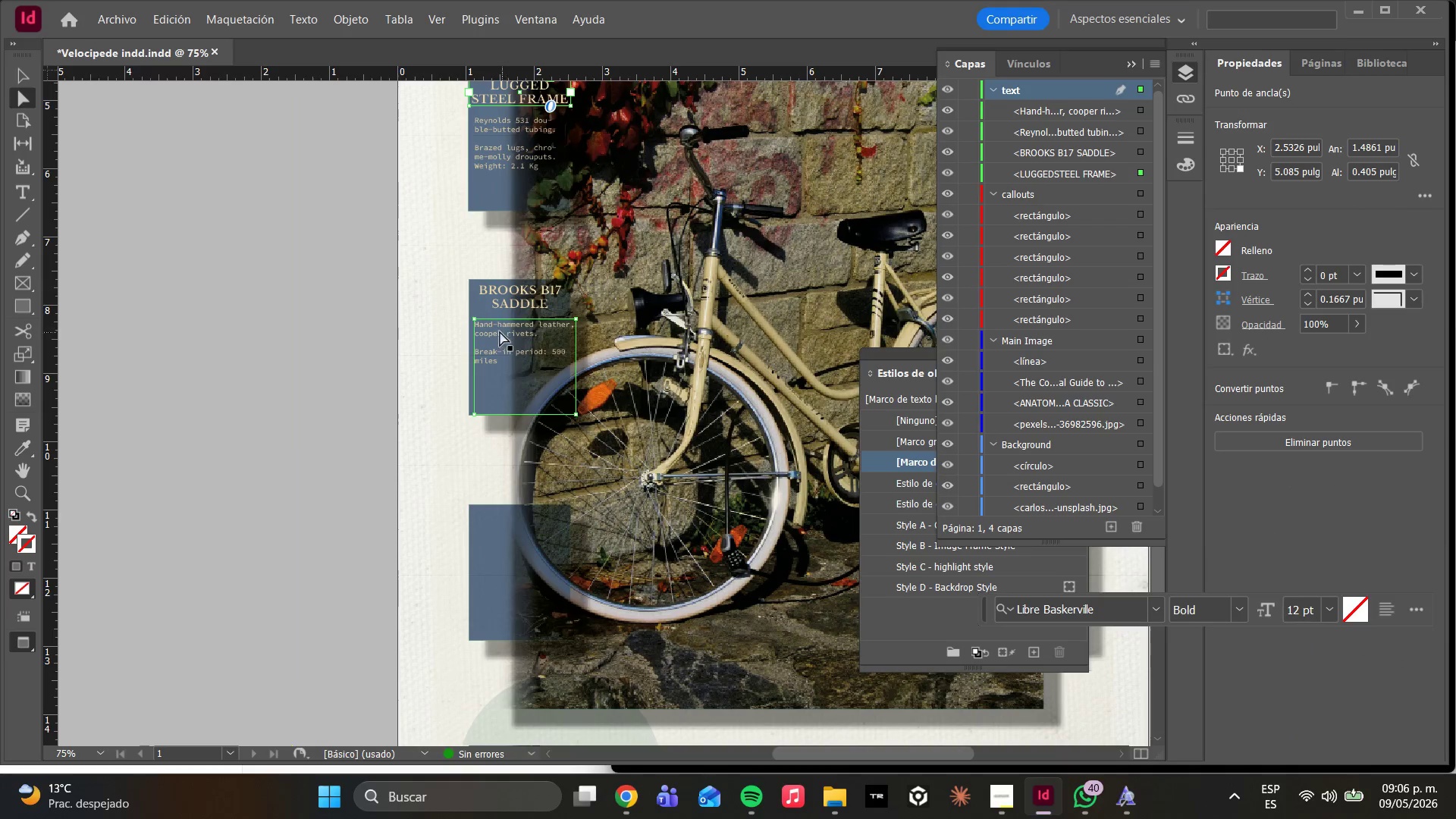 
left_click([490, 329])
 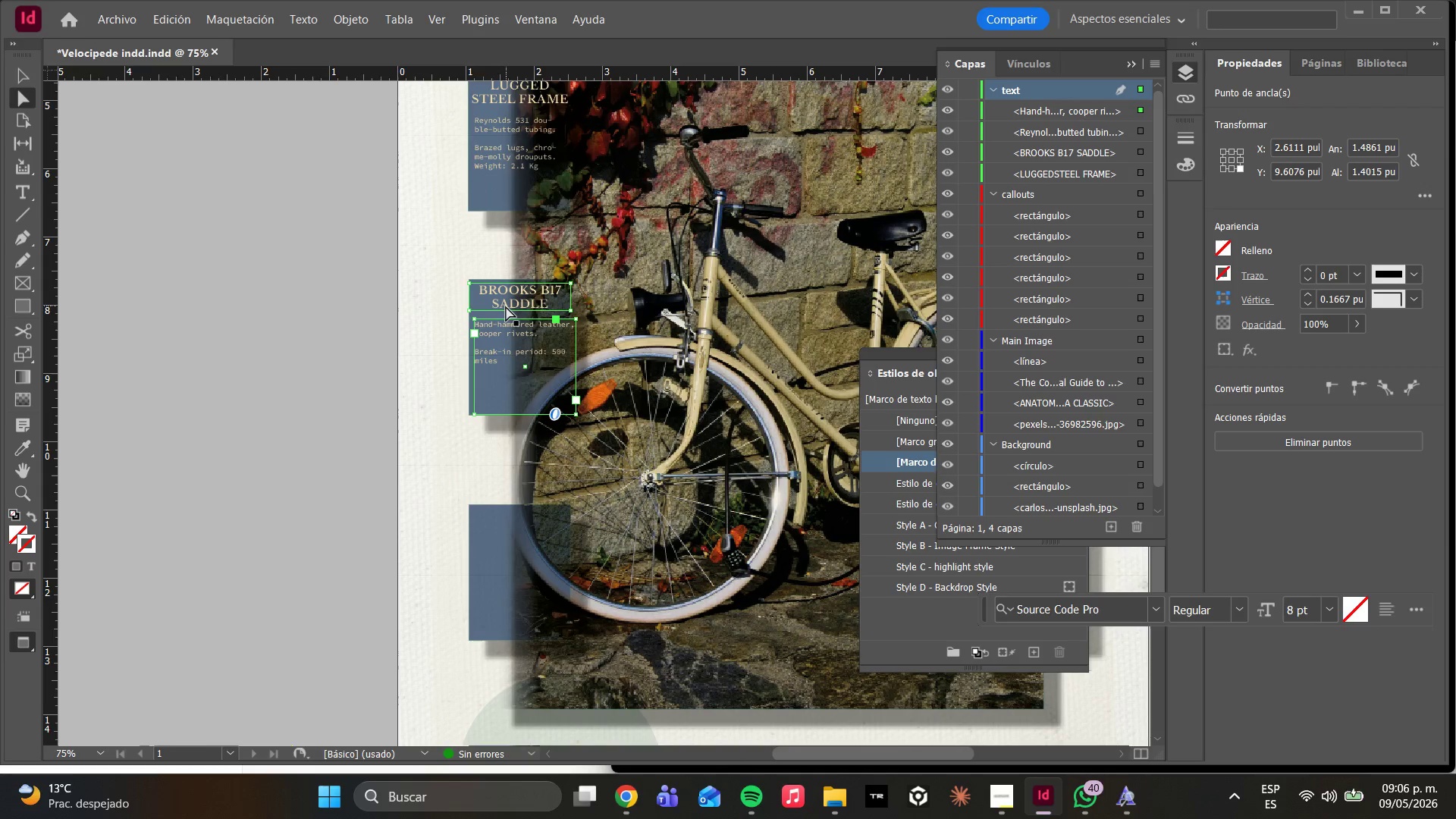 
left_click([506, 306])
 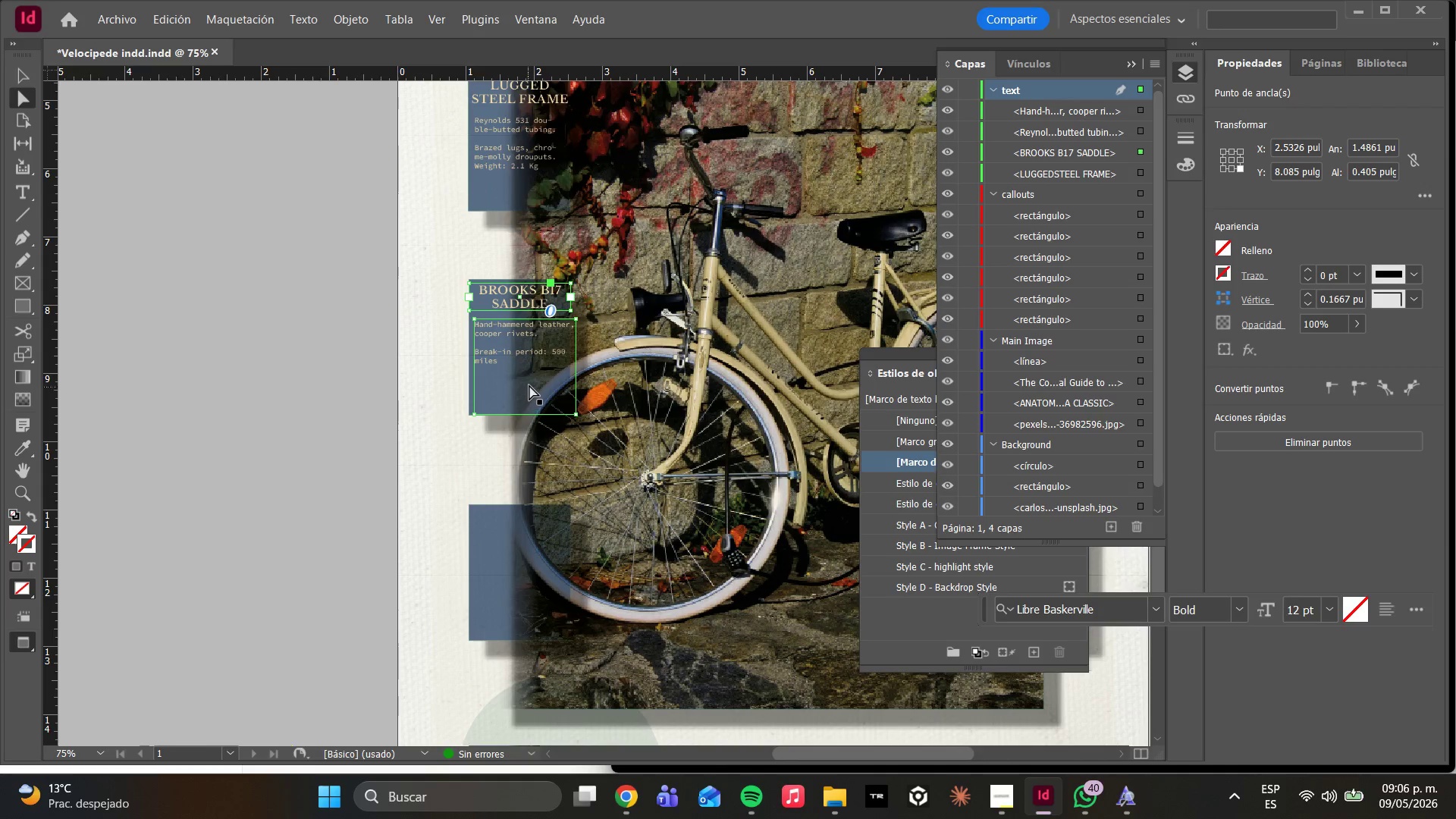 
double_click([509, 362])
 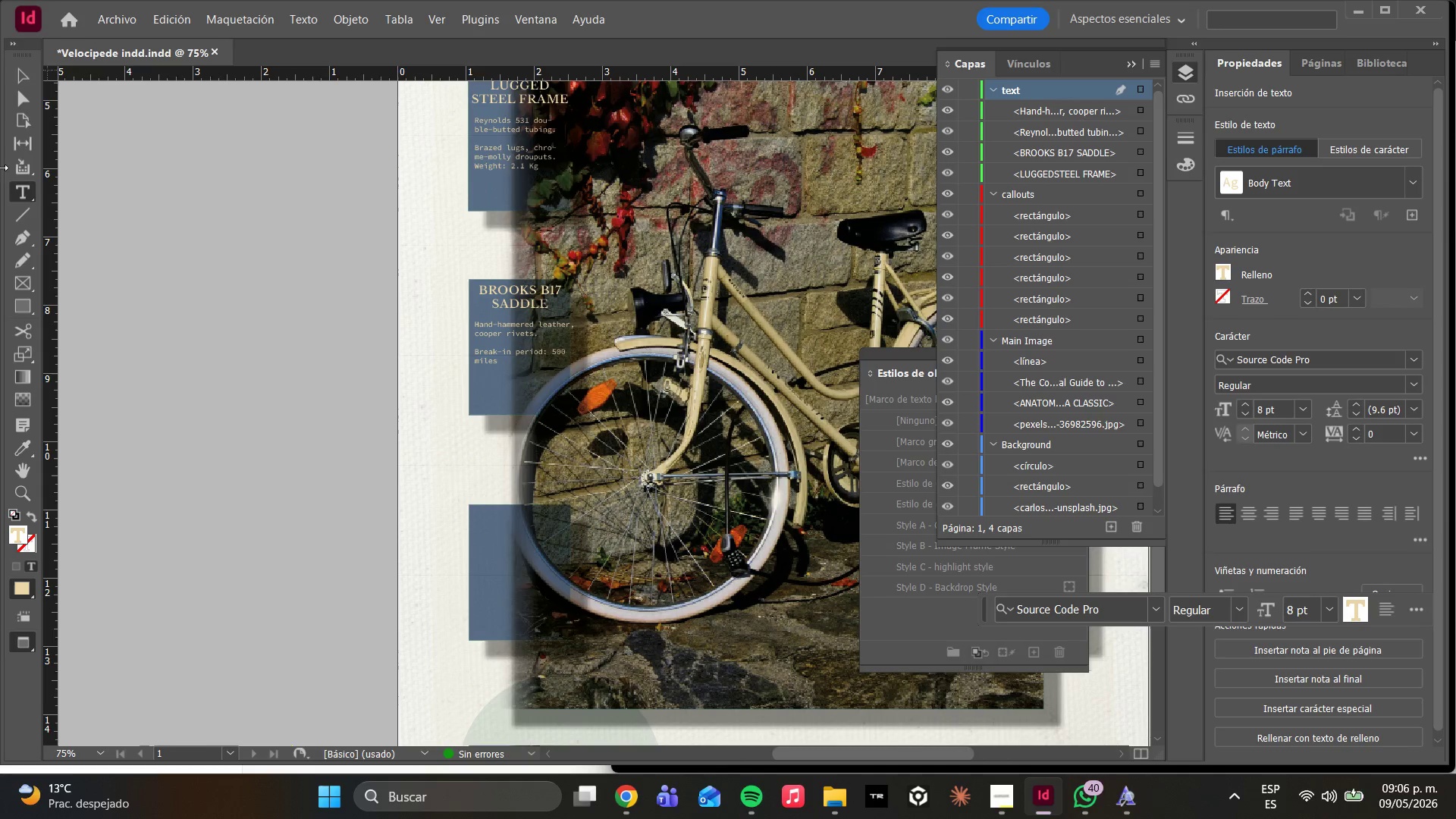 
left_click([14, 93])
 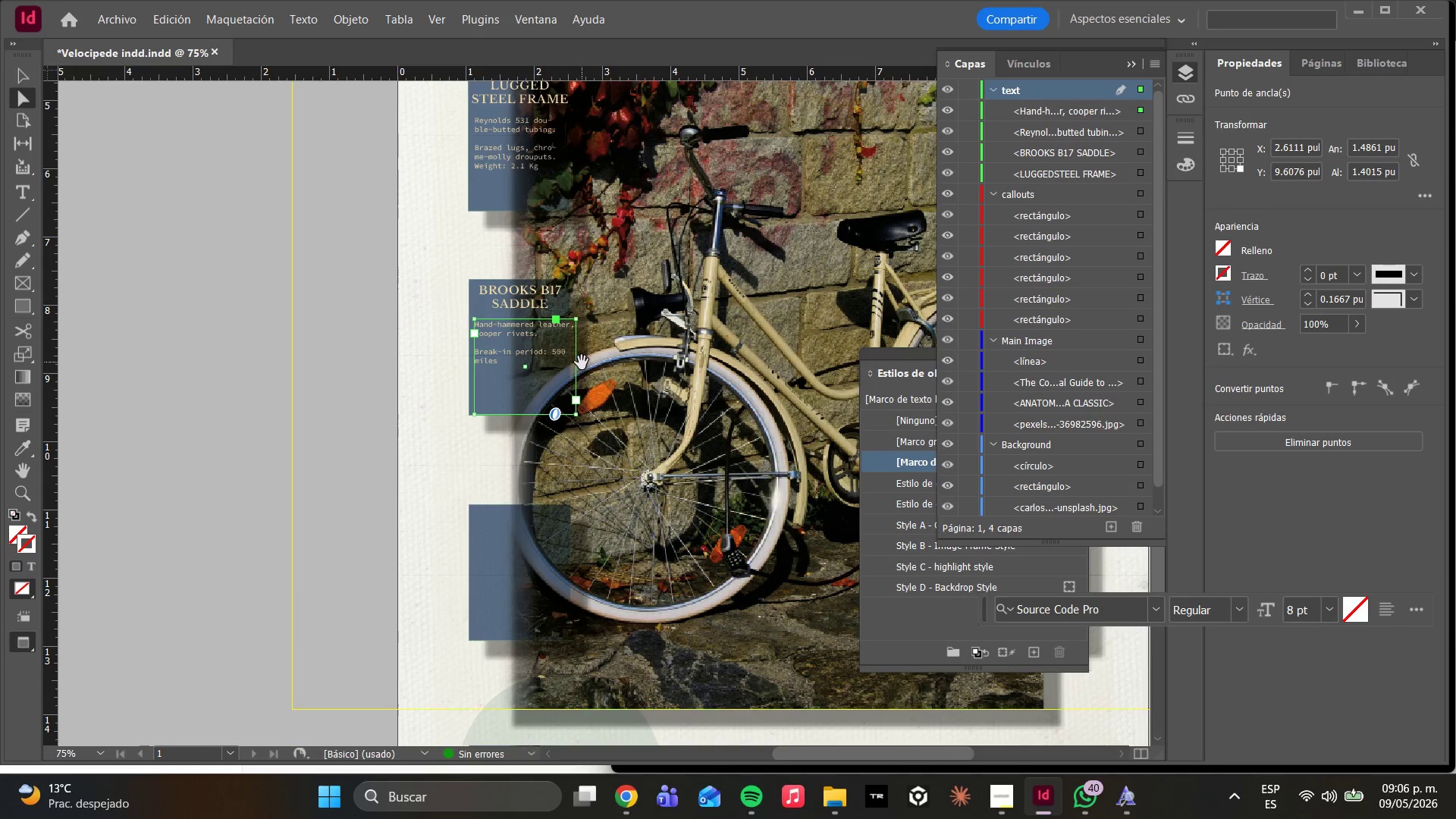 
left_click([579, 362])
 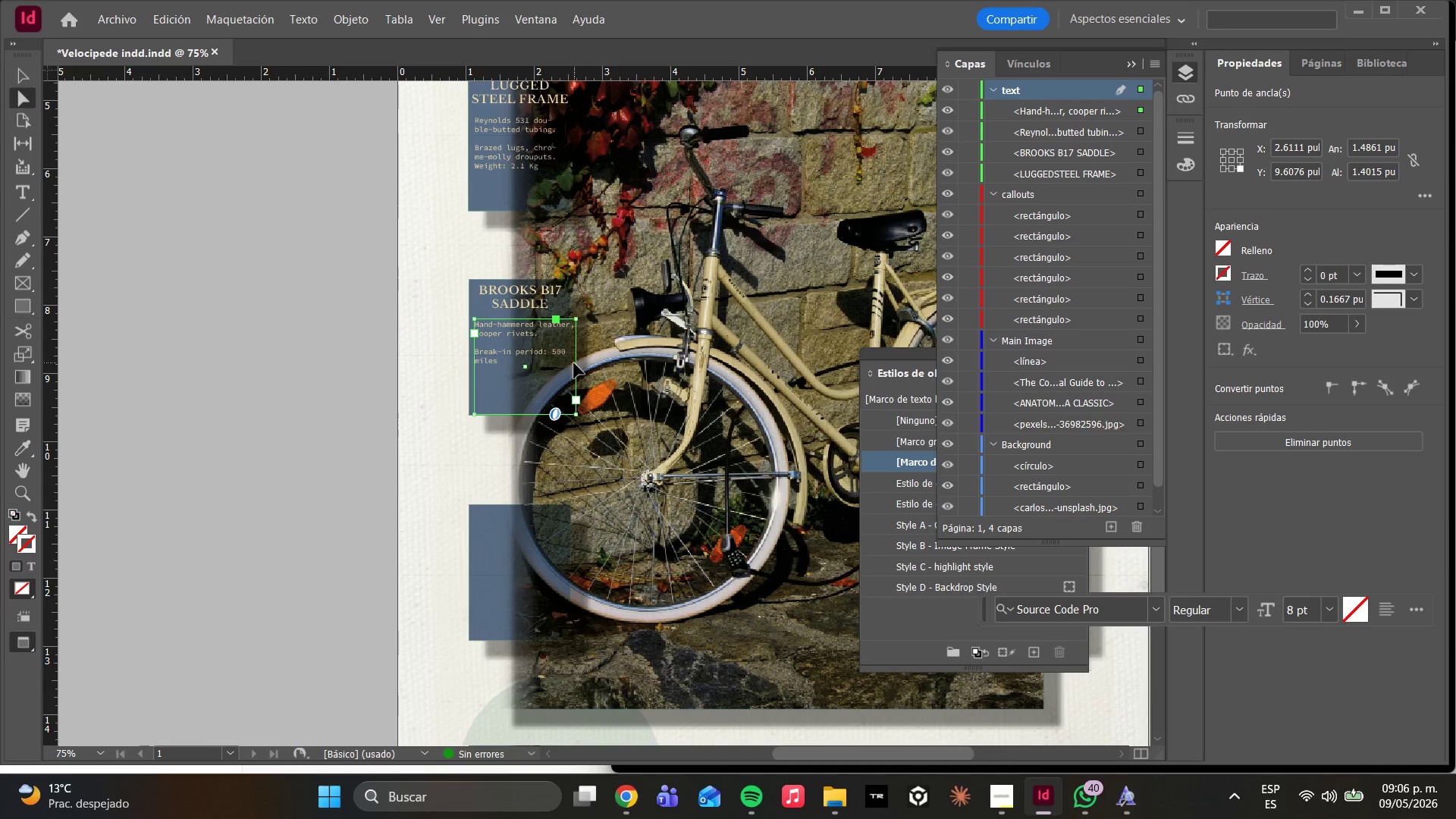 
left_click_drag(start_coordinate=[577, 363], to_coordinate=[570, 363])
 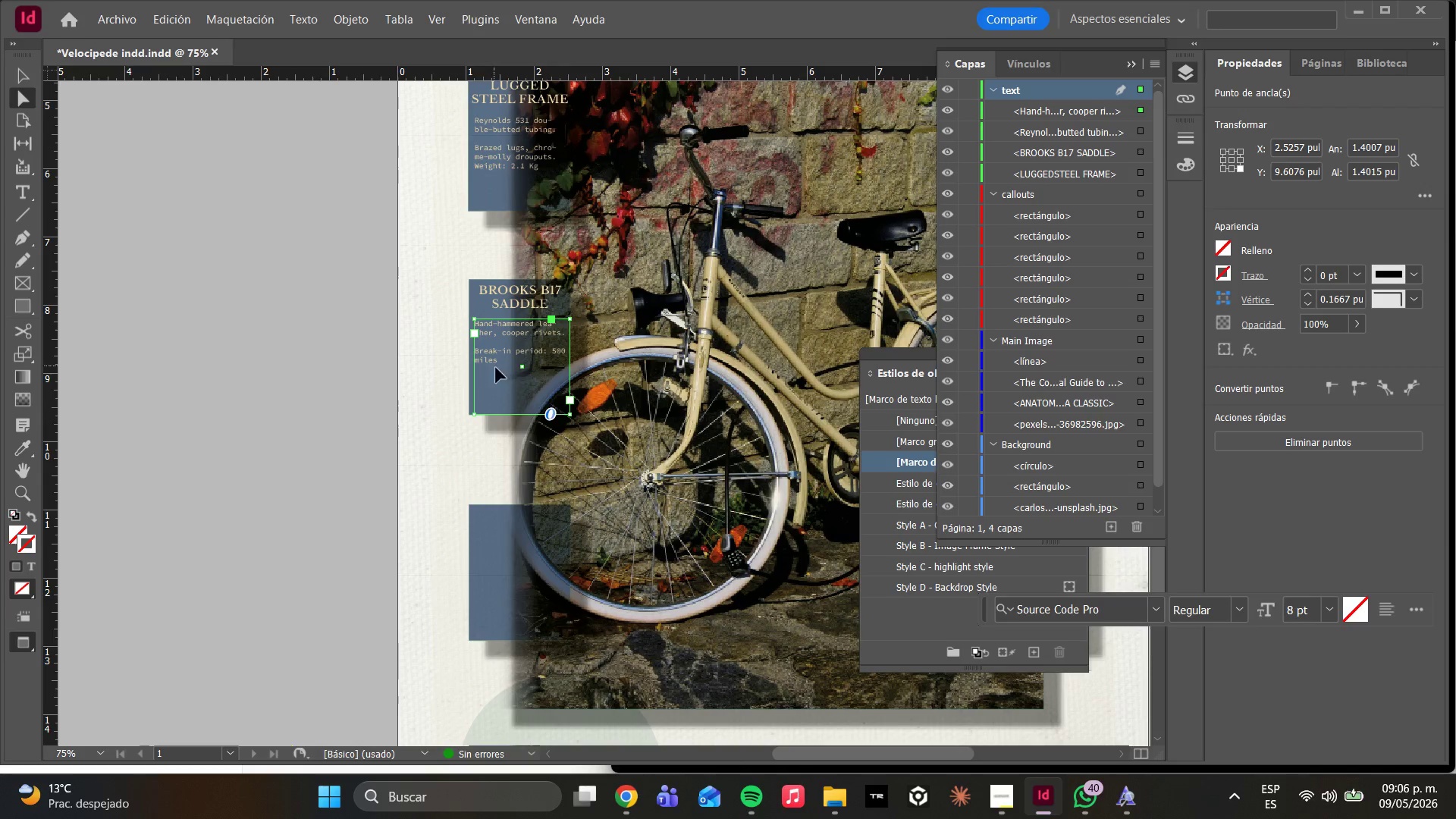 
double_click([491, 363])
 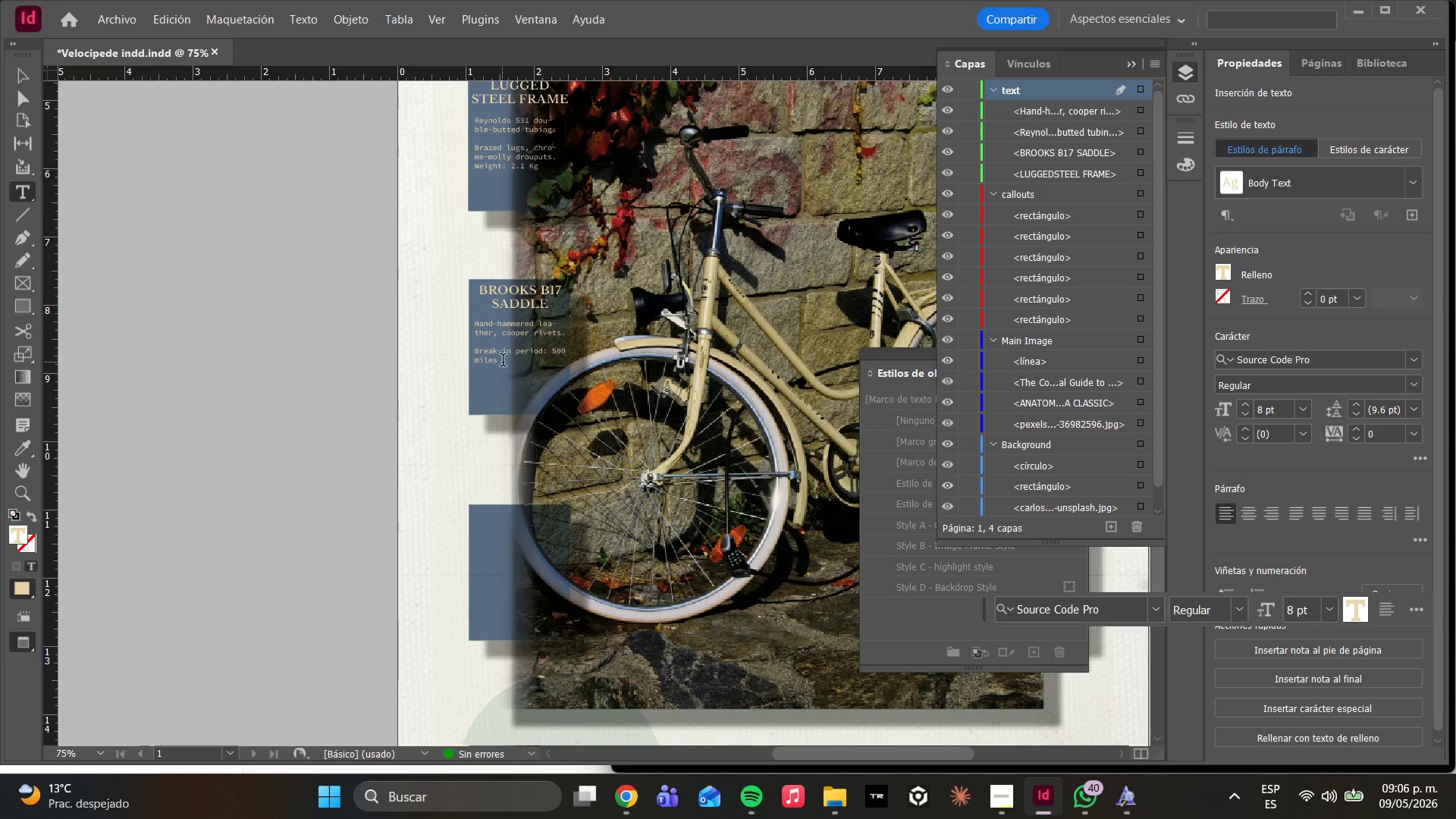 
left_click([504, 360])
 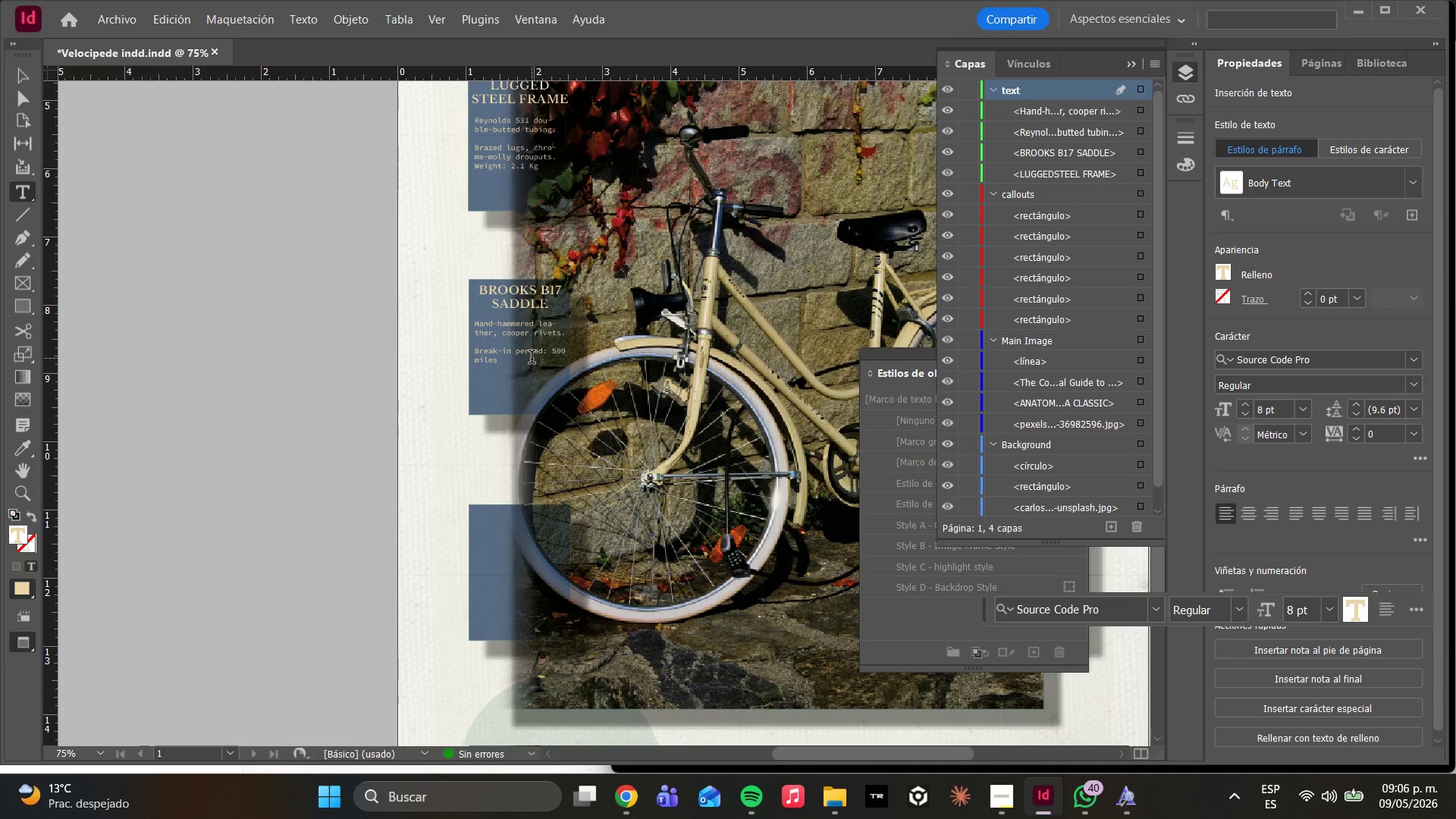 
key(Period)
 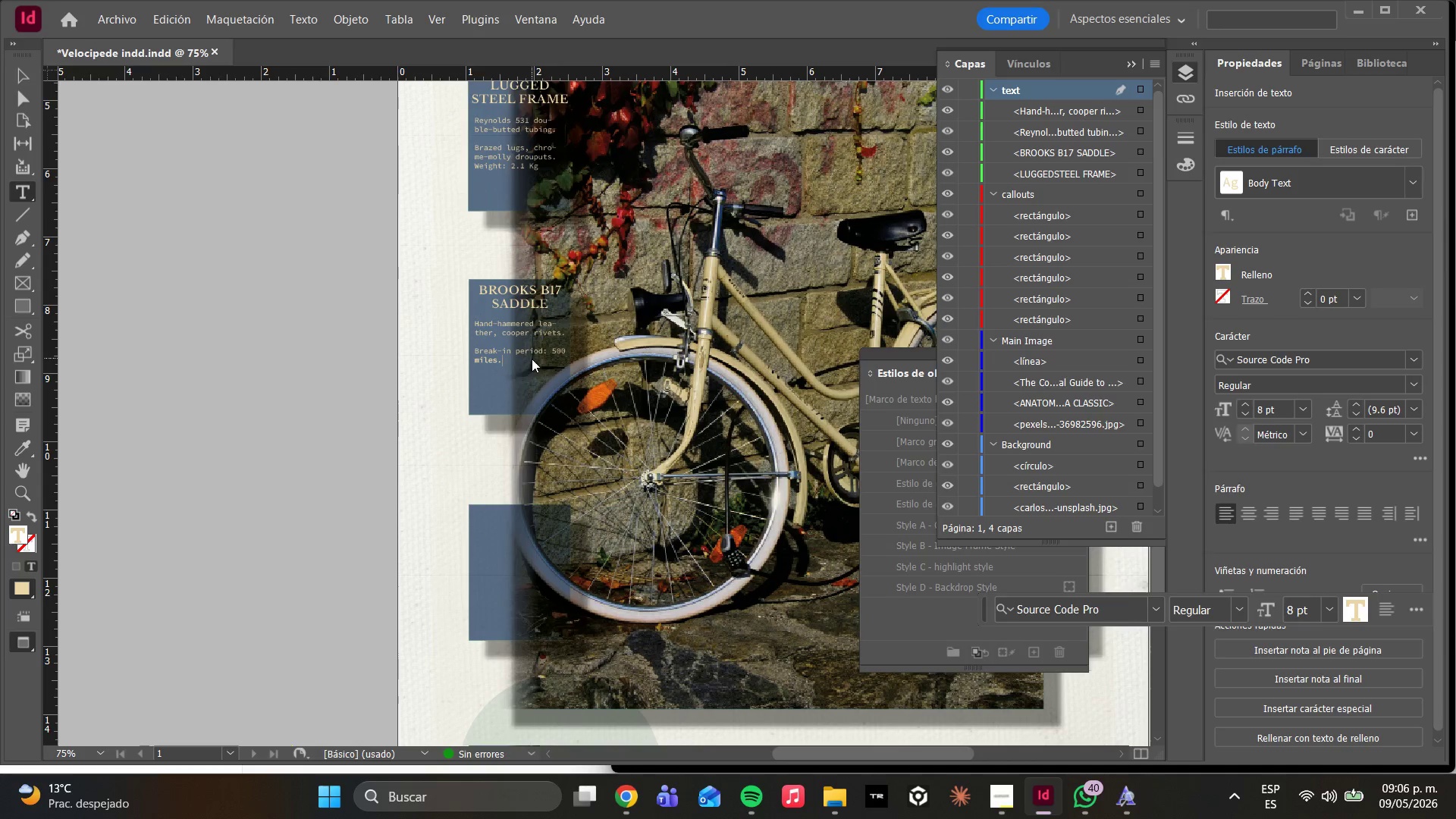 
key(Enter)
 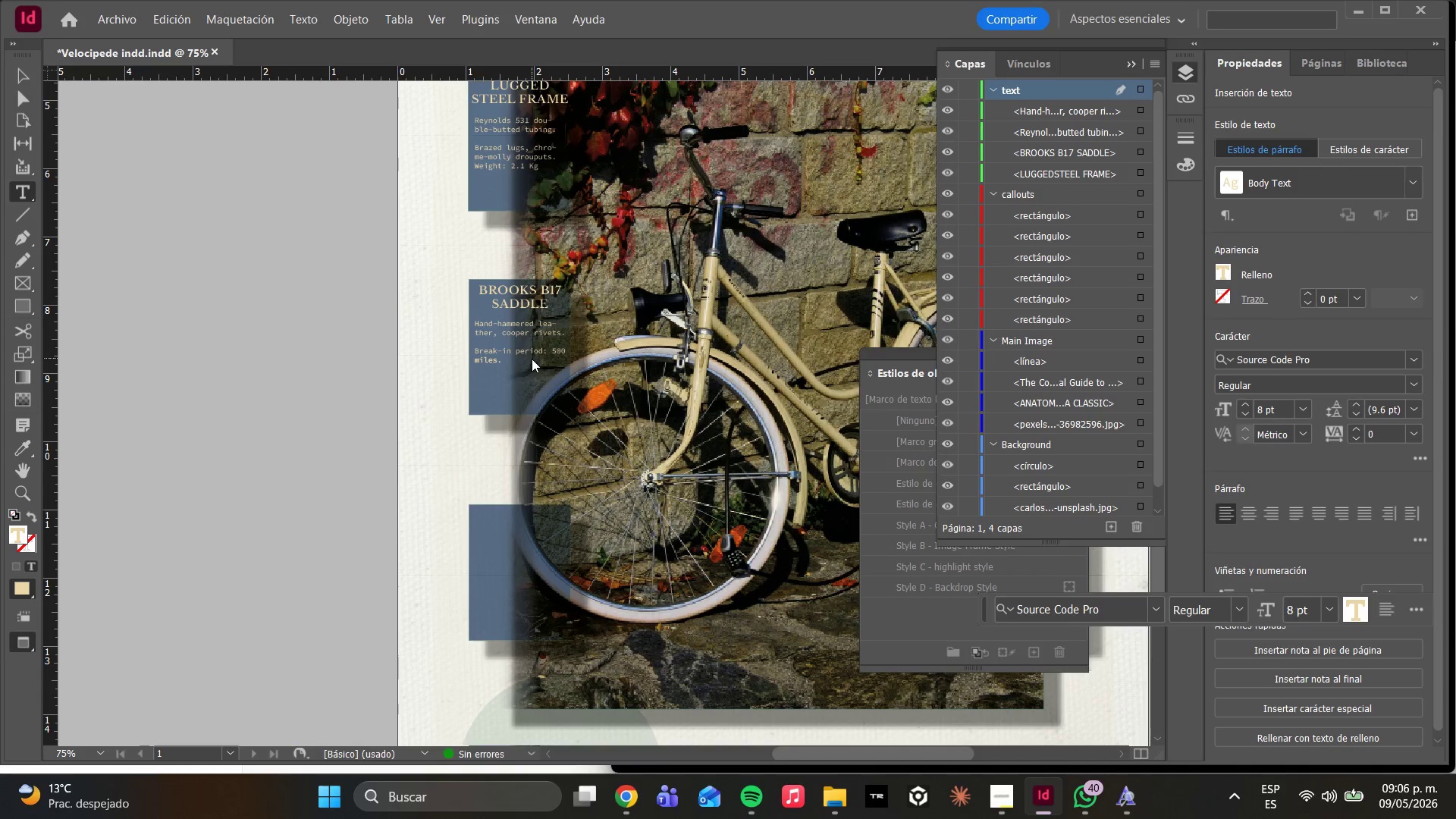 
key(Enter)
 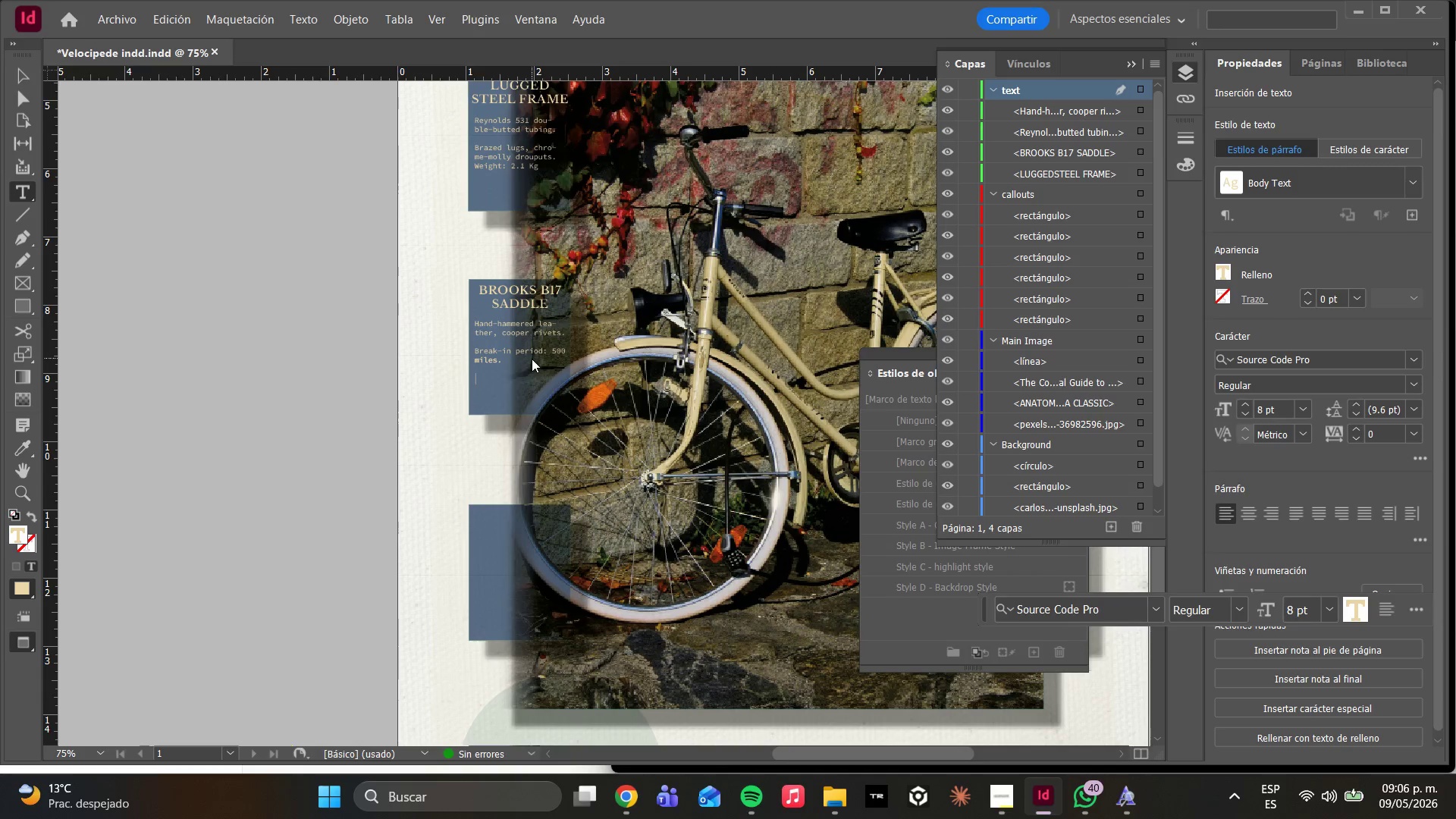 
type(Model> B17 Standart)
key(Backspace)
key(Backspace)
type(d)
key(Backspace)
type(rd - )
 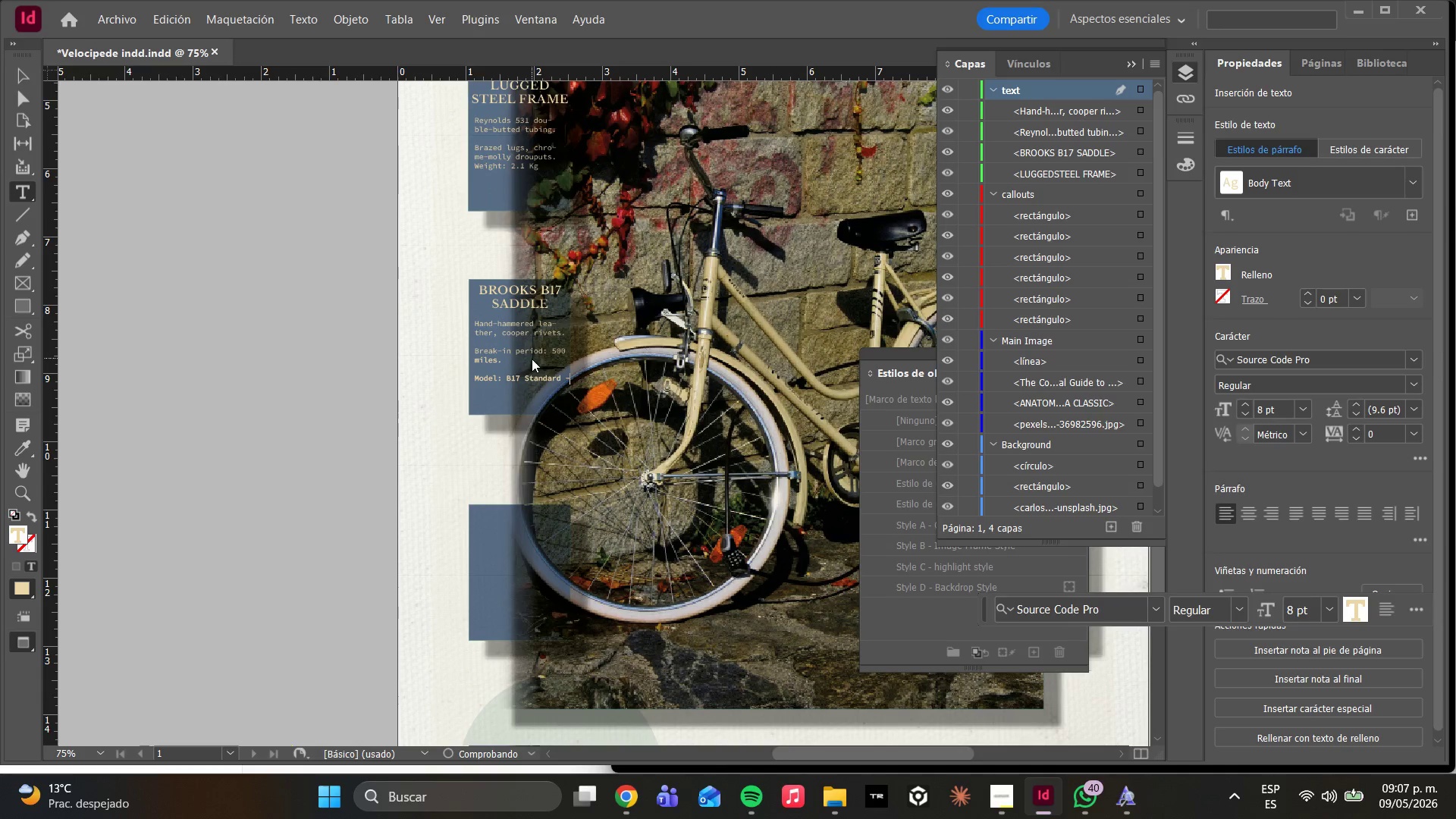 
key(Backspace)
 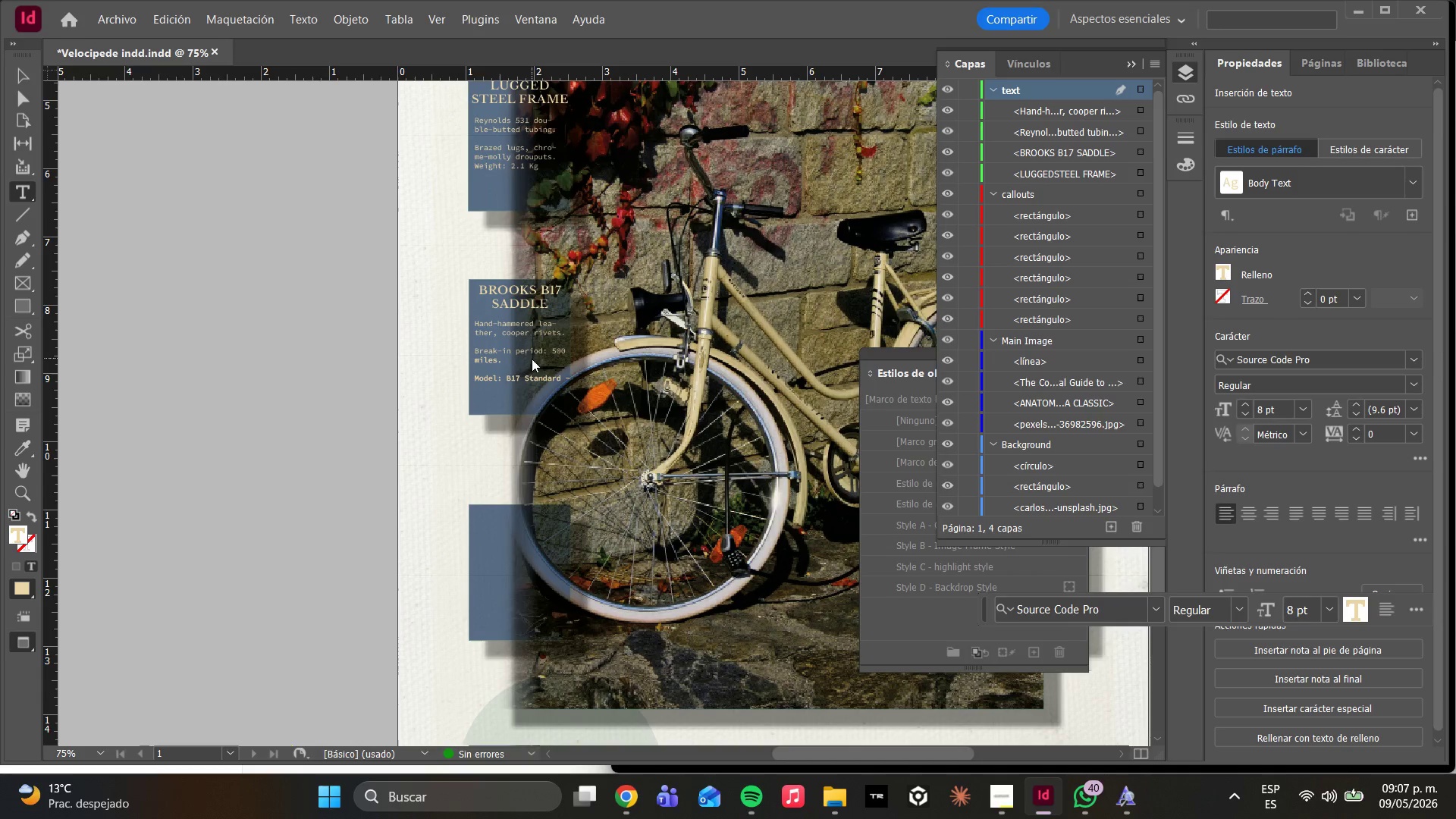 
key(Backspace)
 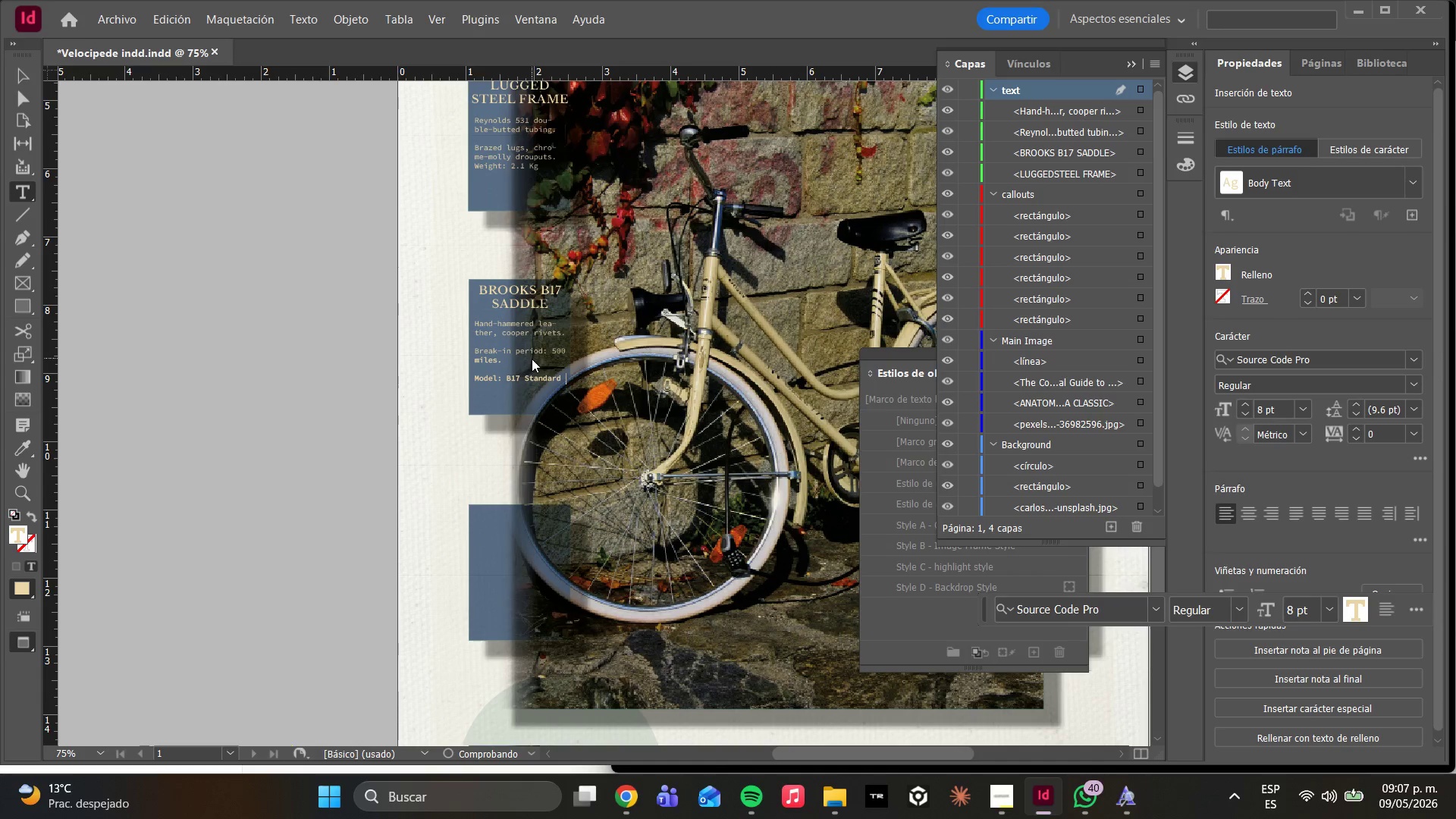 
key(Backspace)
 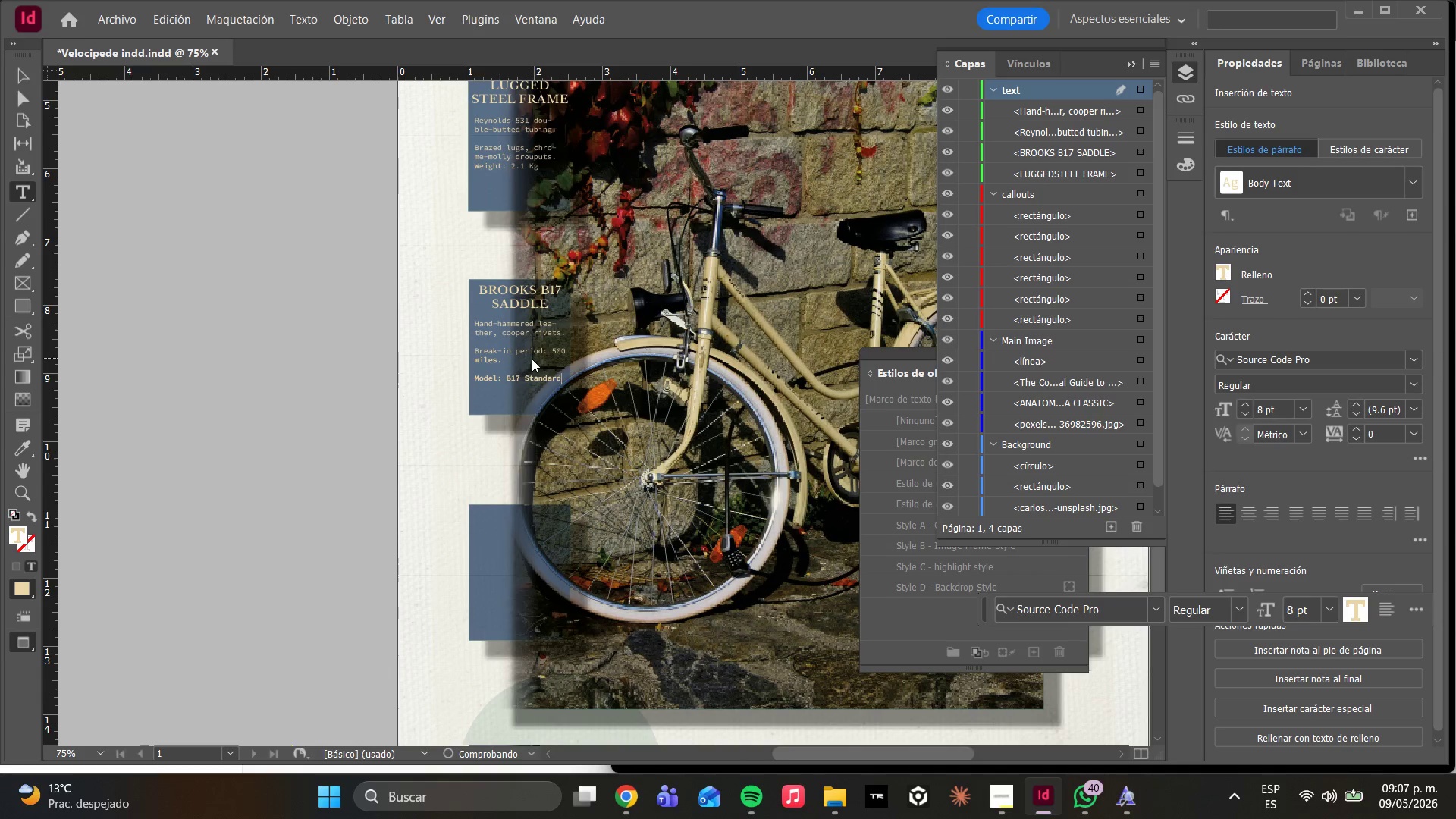 
key(Minus)
 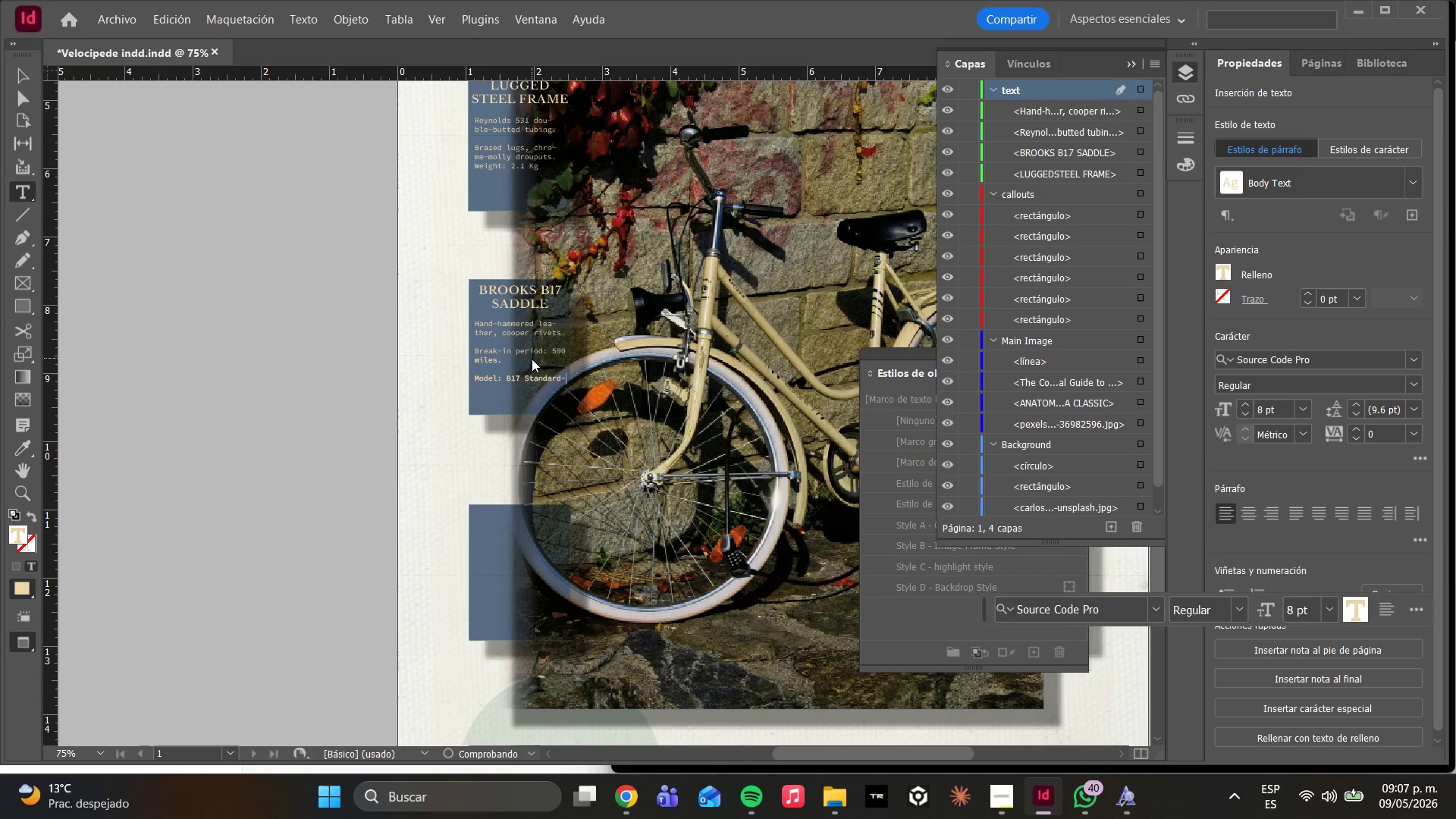 
key(Enter)
 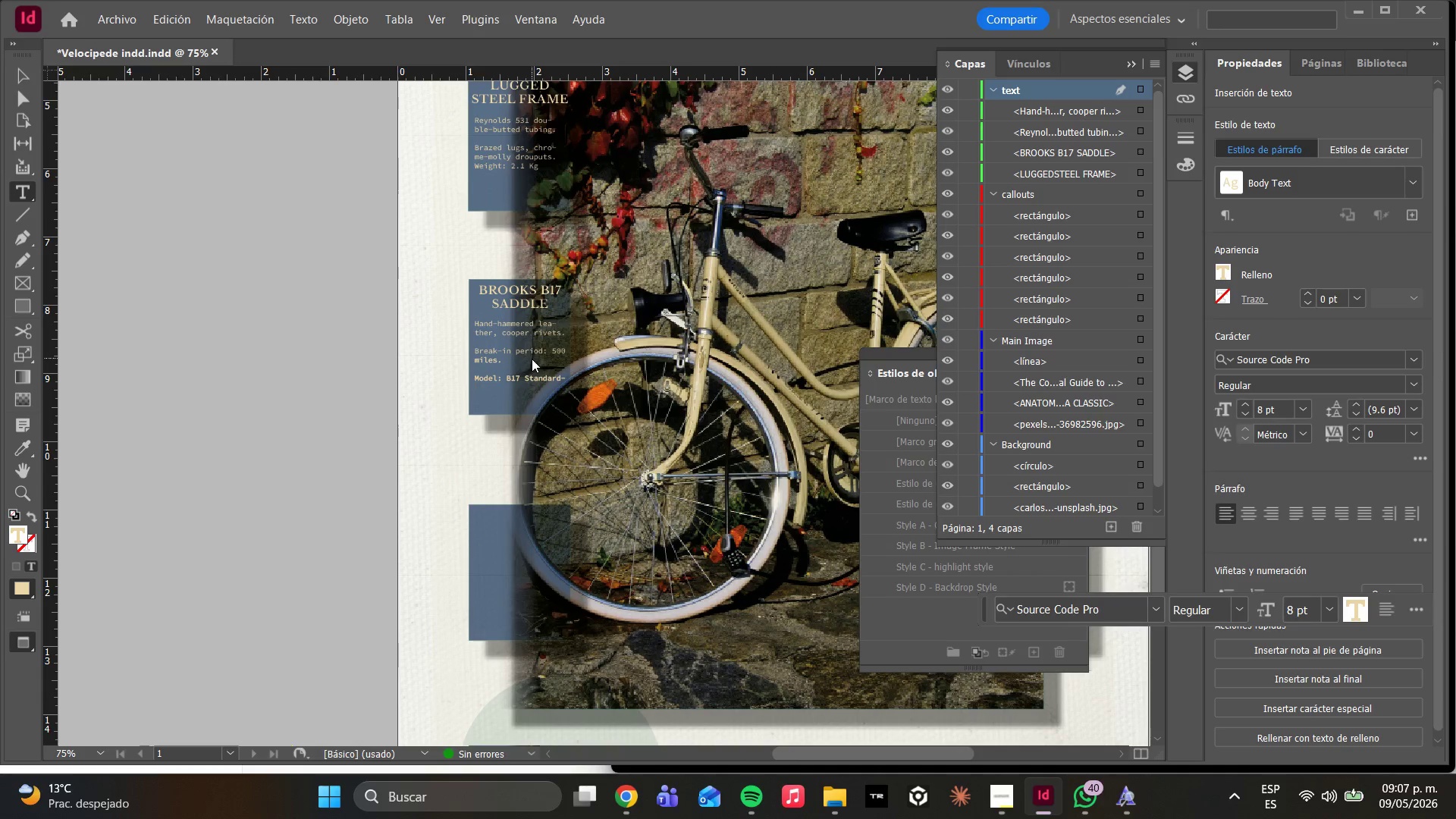 
type(Honey)
 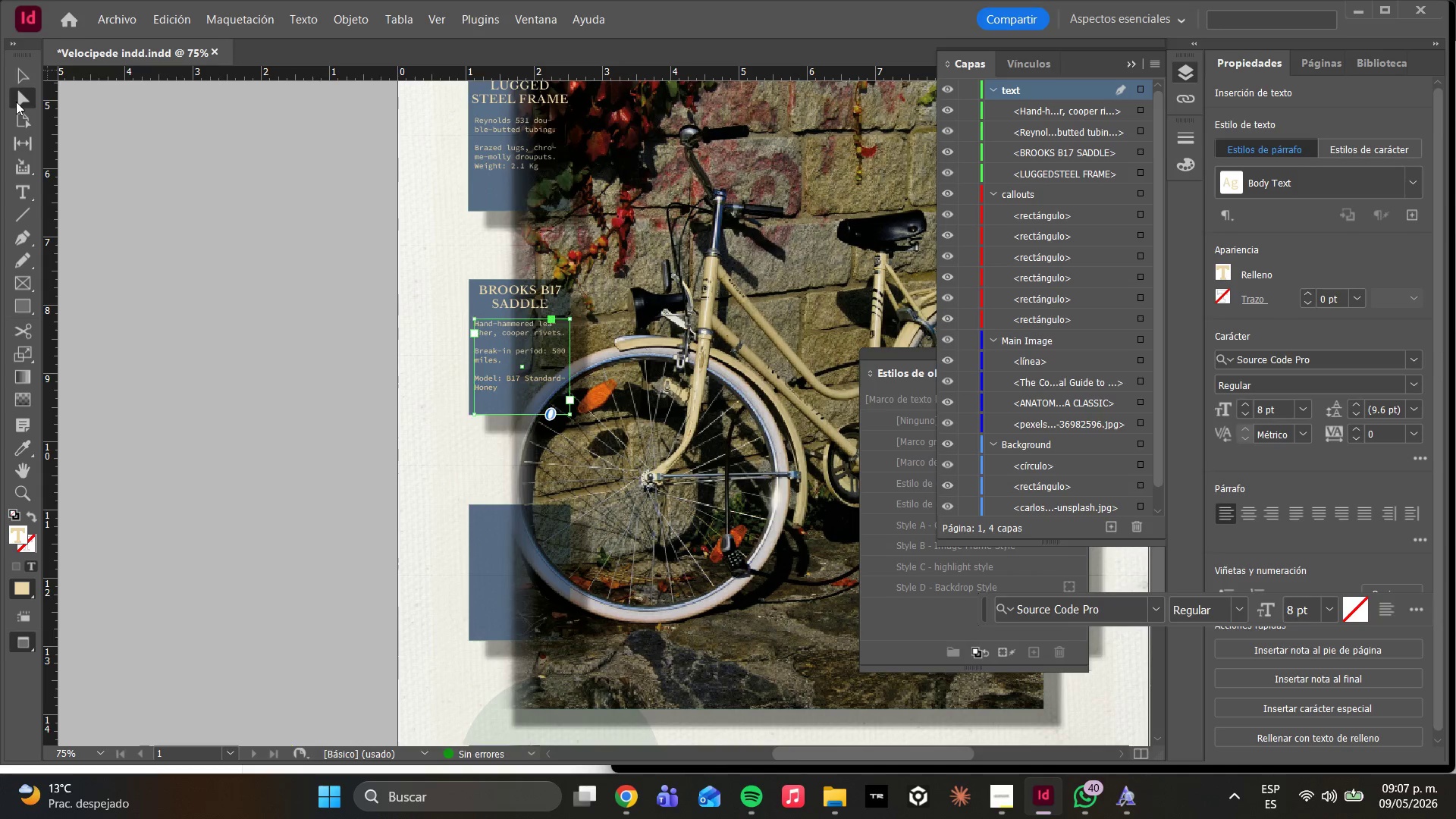 
scroll: coordinate [516, 462], scroll_direction: up, amount: 4.0
 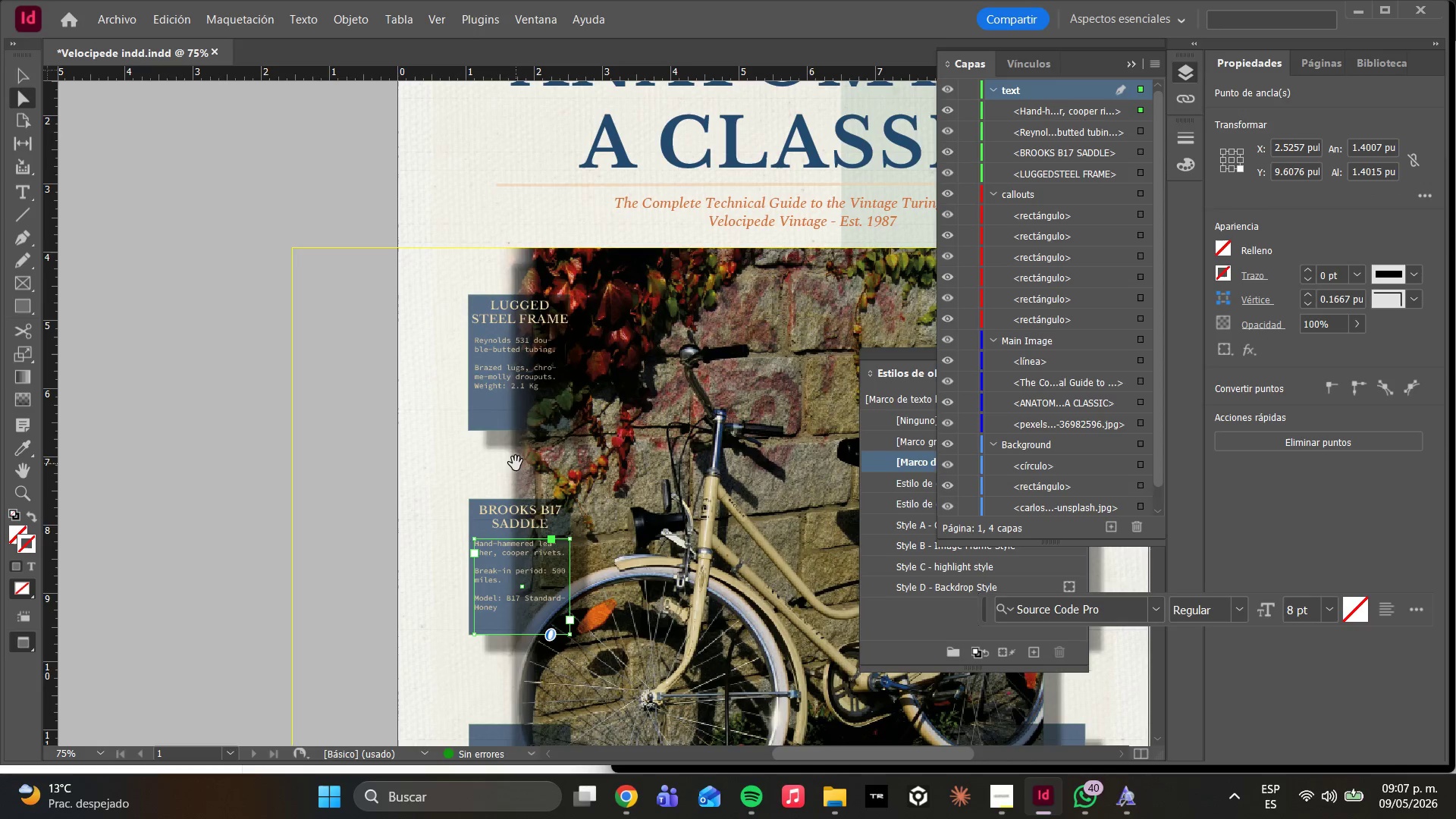 
key(Alt+AltLeft)
 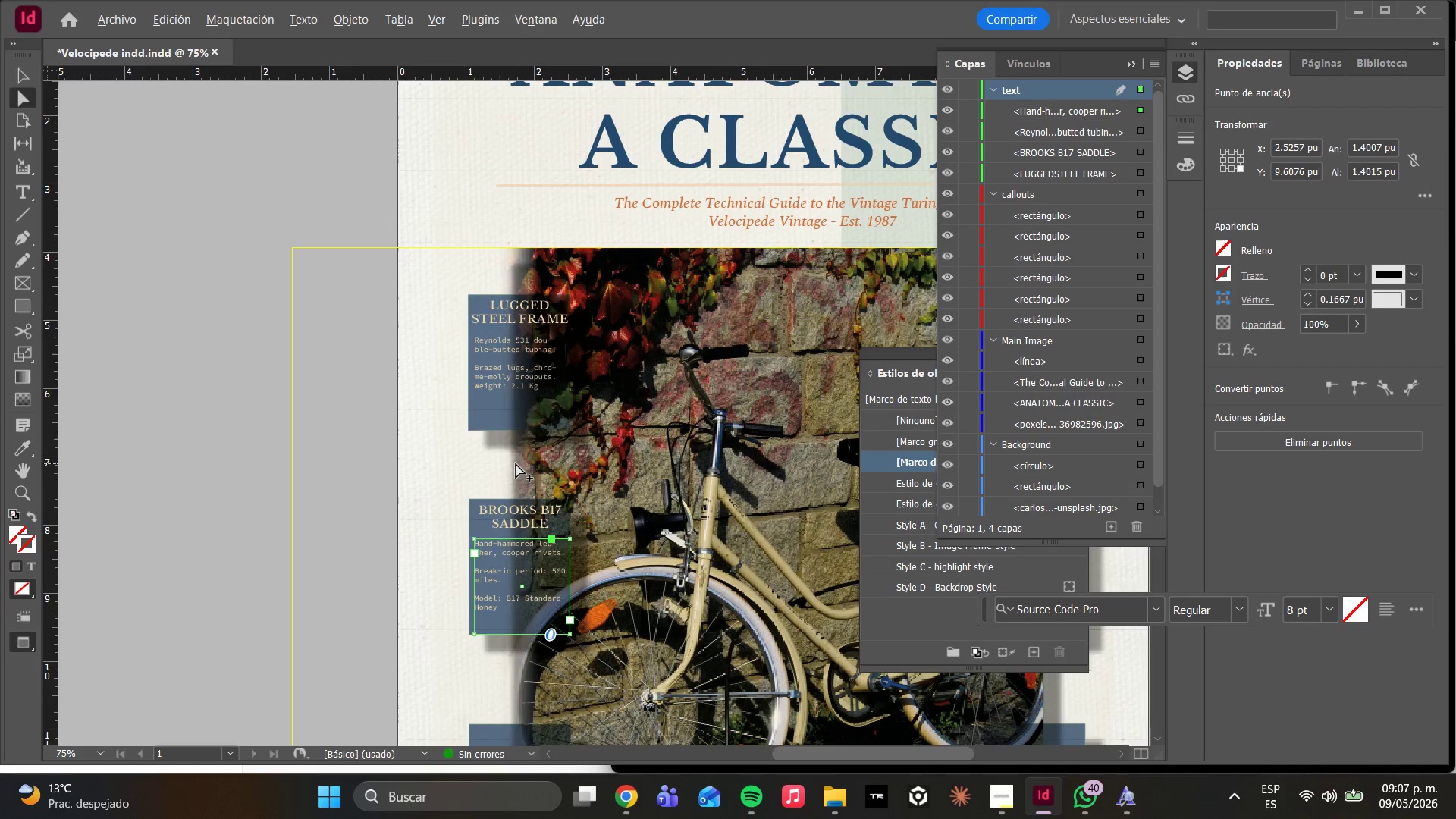 
scroll: coordinate [610, 516], scroll_direction: down, amount: 3.0
 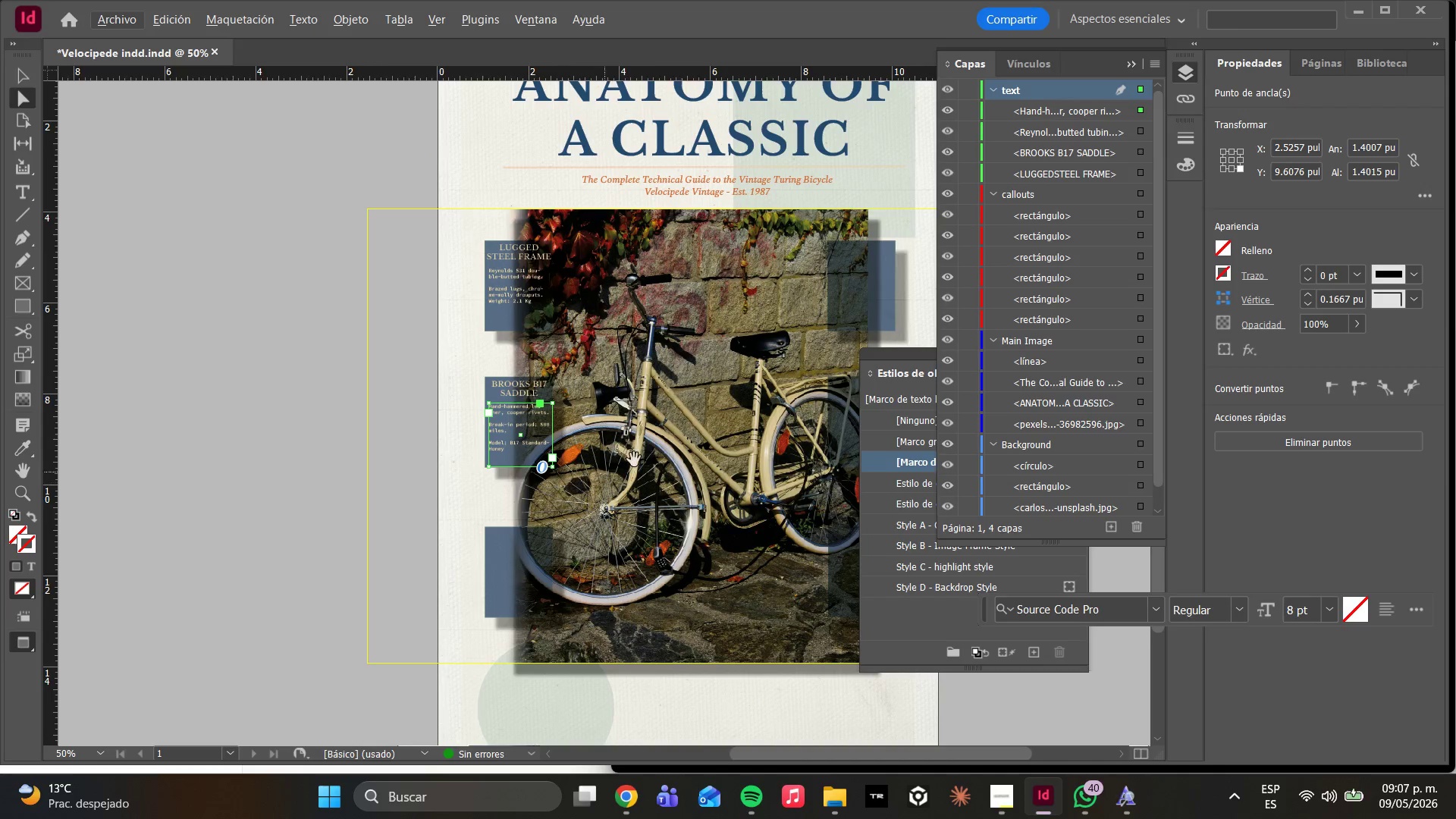 
key(W)
 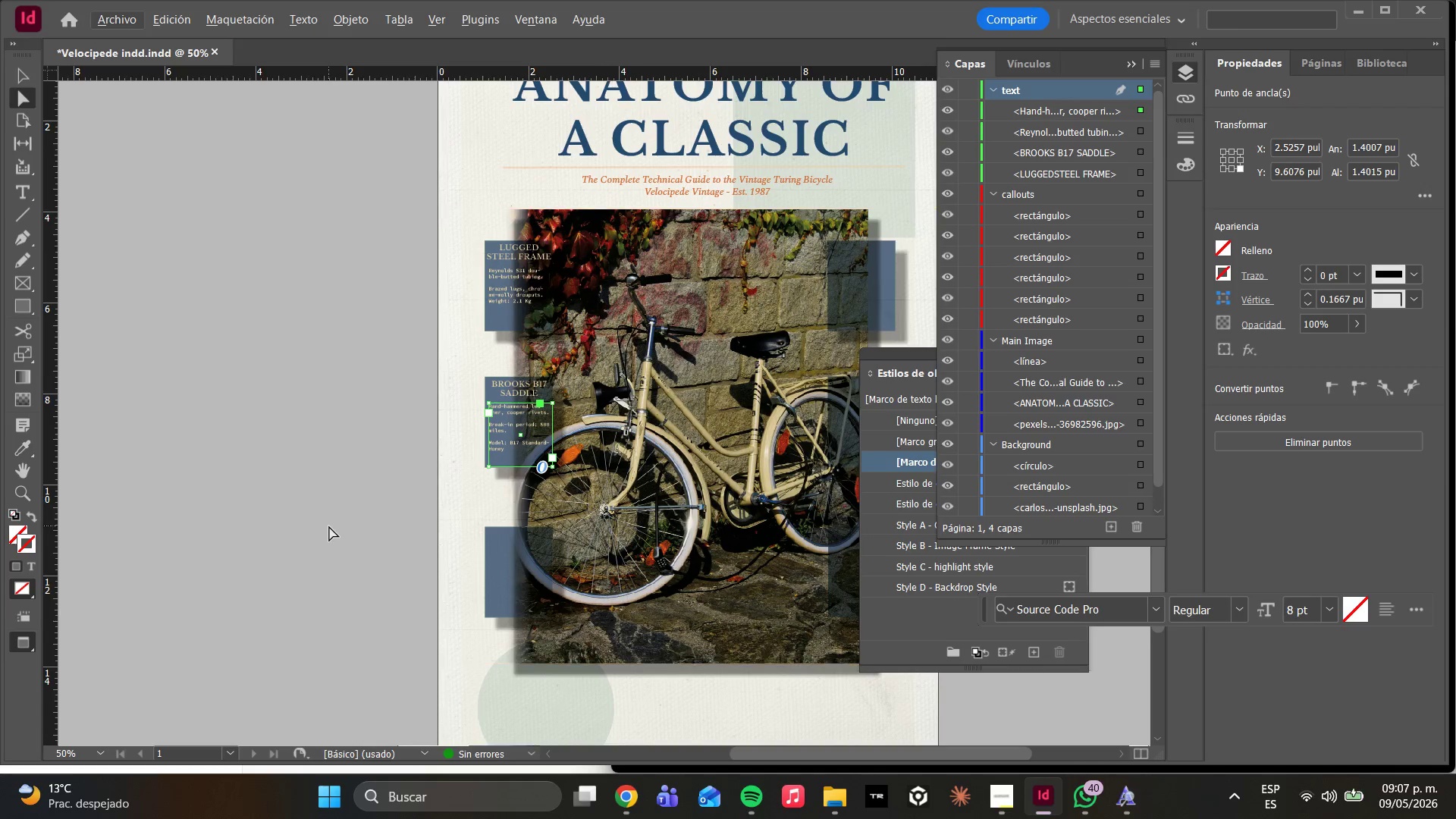 
left_click([328, 526])
 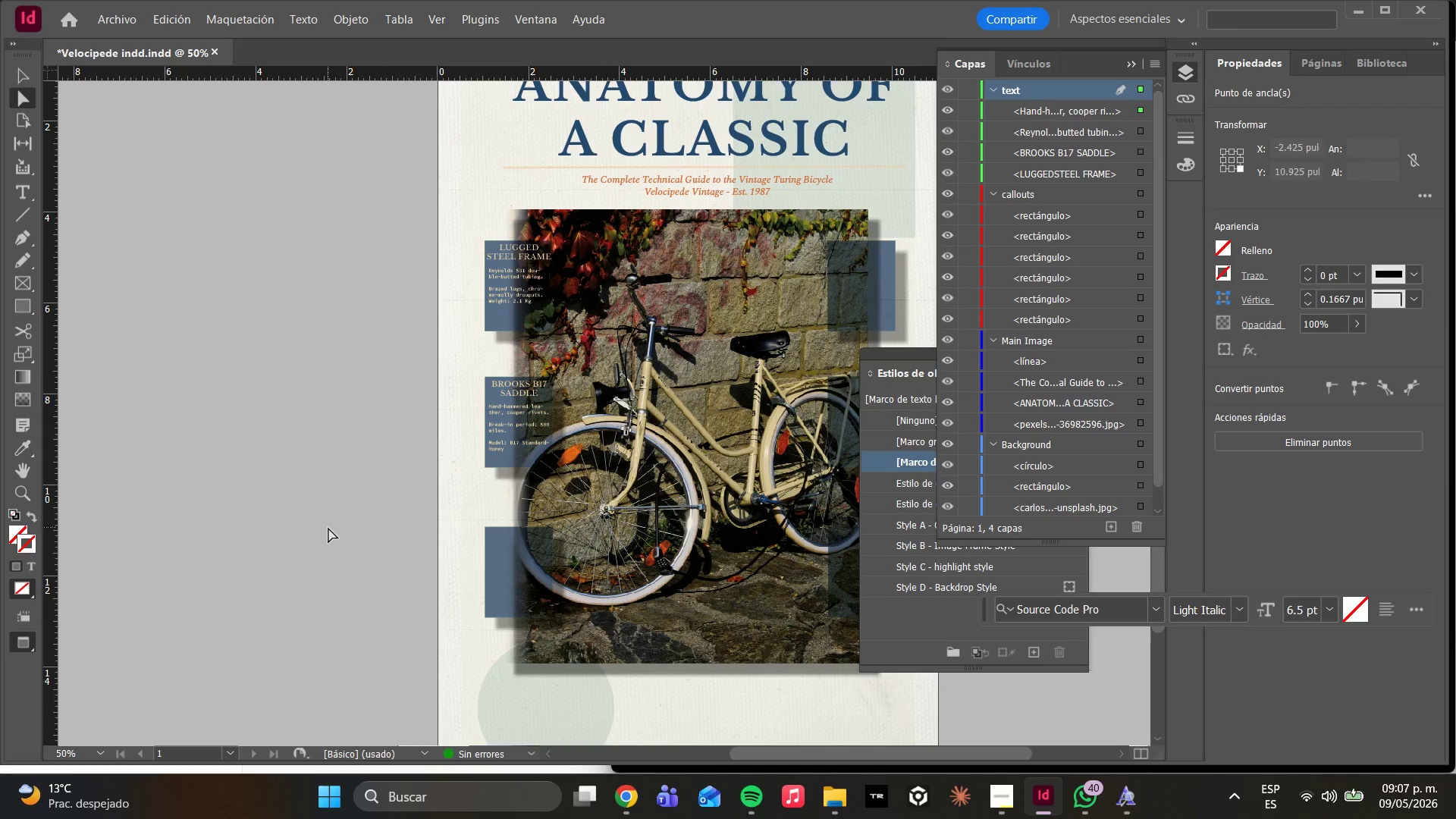 
type(ww)
 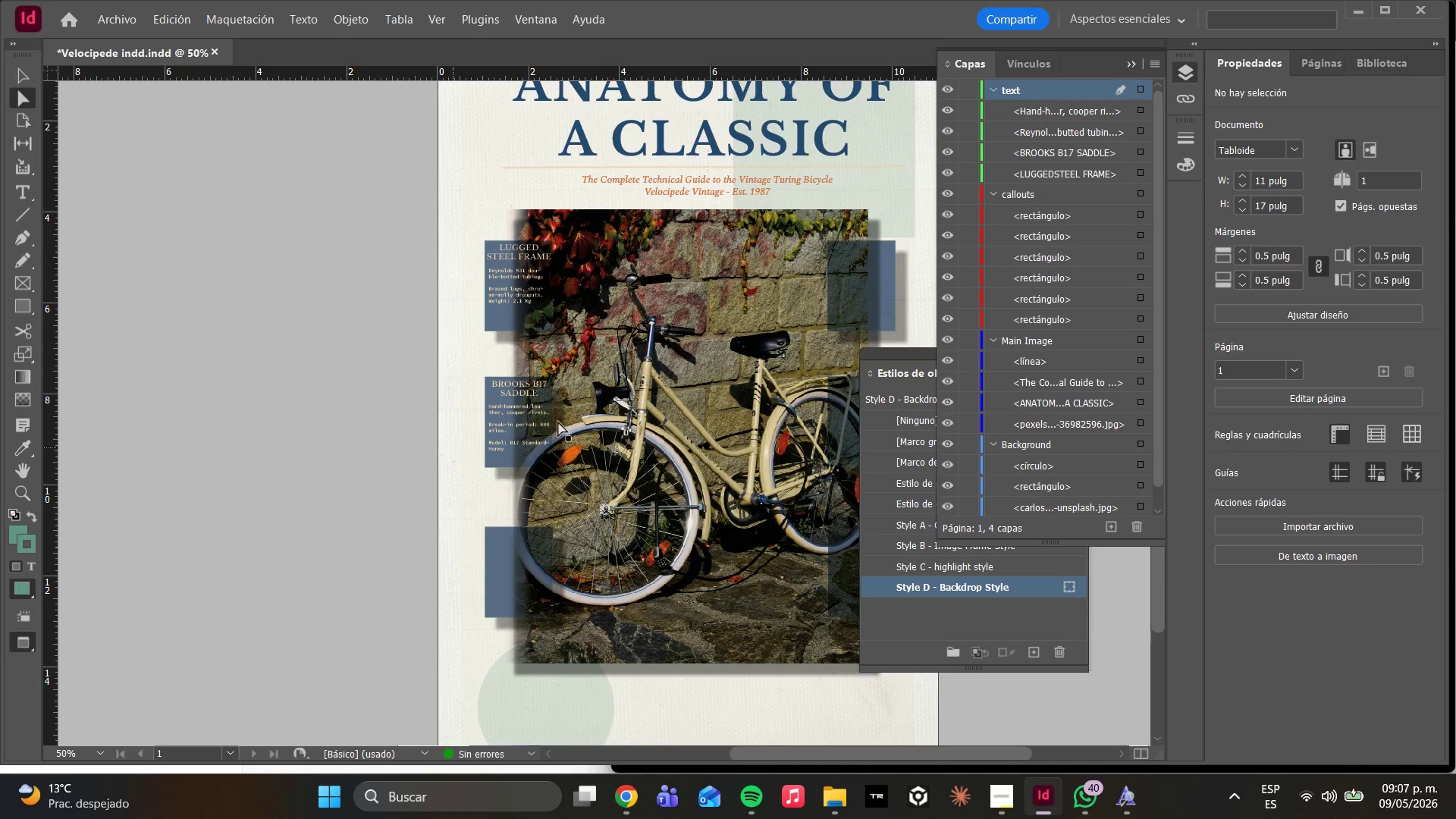 
scroll: coordinate [651, 400], scroll_direction: up, amount: 4.0
 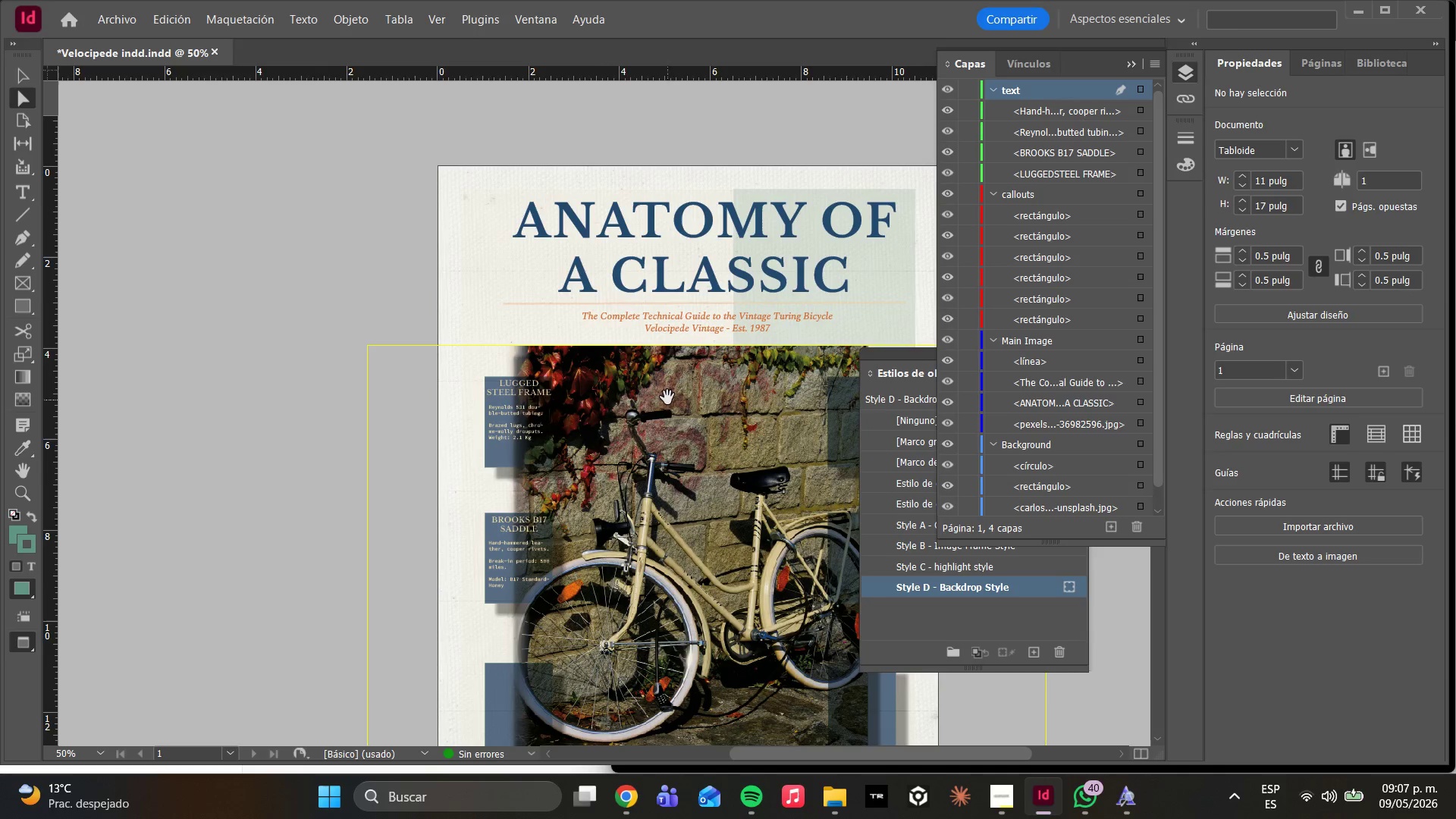 
scroll: coordinate [701, 400], scroll_direction: down, amount: 5.0
 